 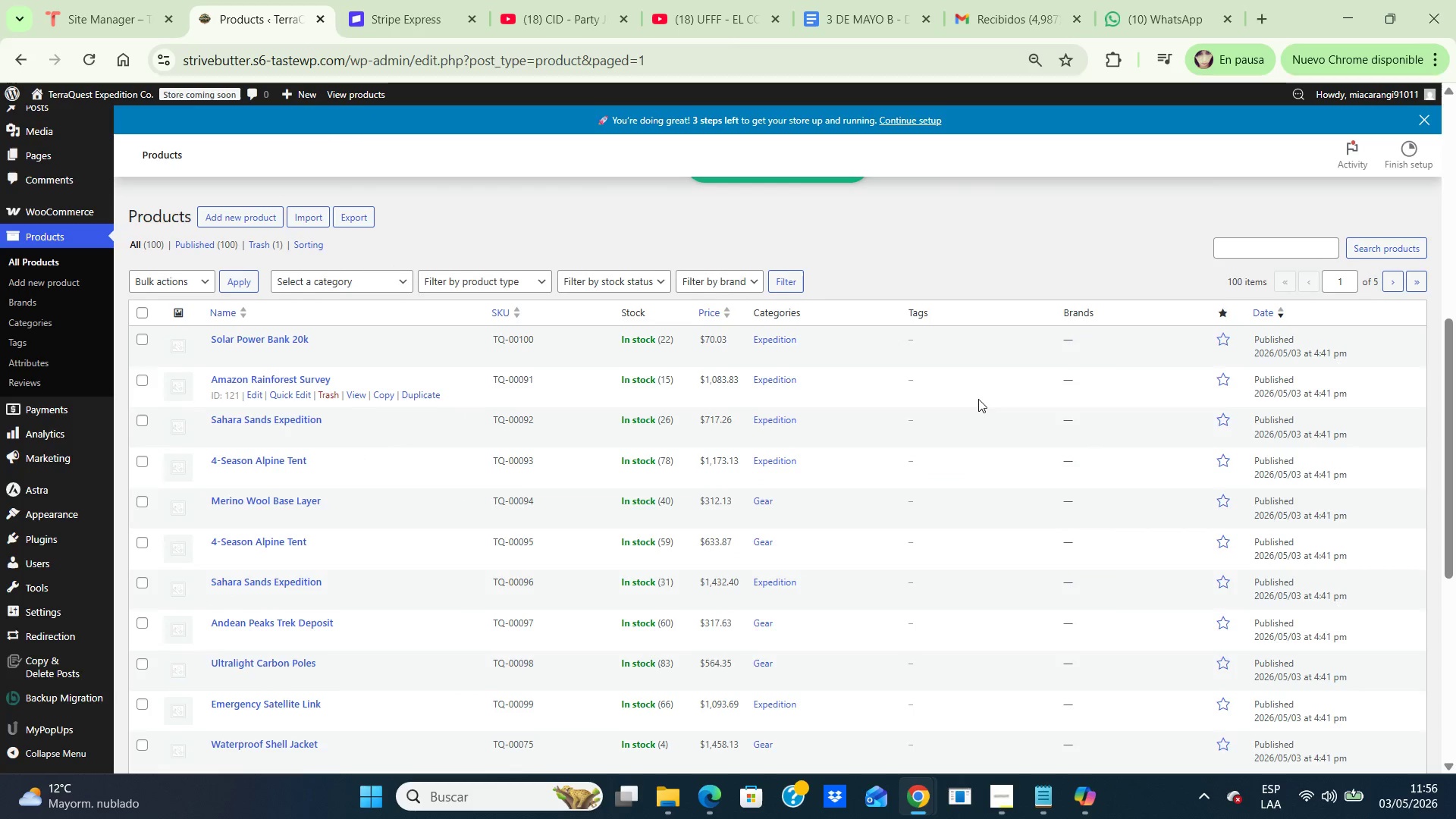 
scroll: coordinate [977, 400], scroll_direction: down, amount: 1.0
 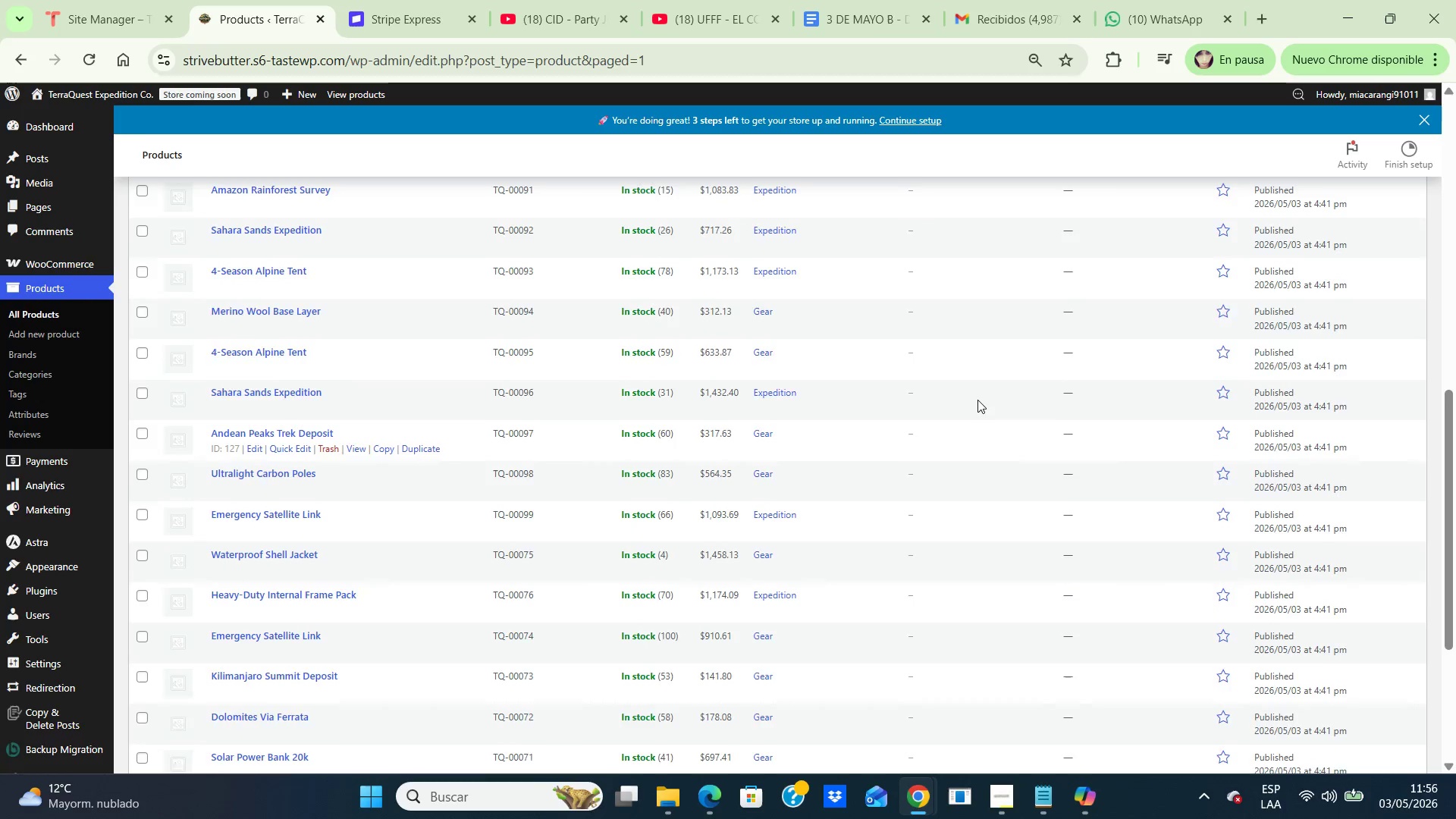 
scroll: coordinate [977, 400], scroll_direction: up, amount: 8.0
 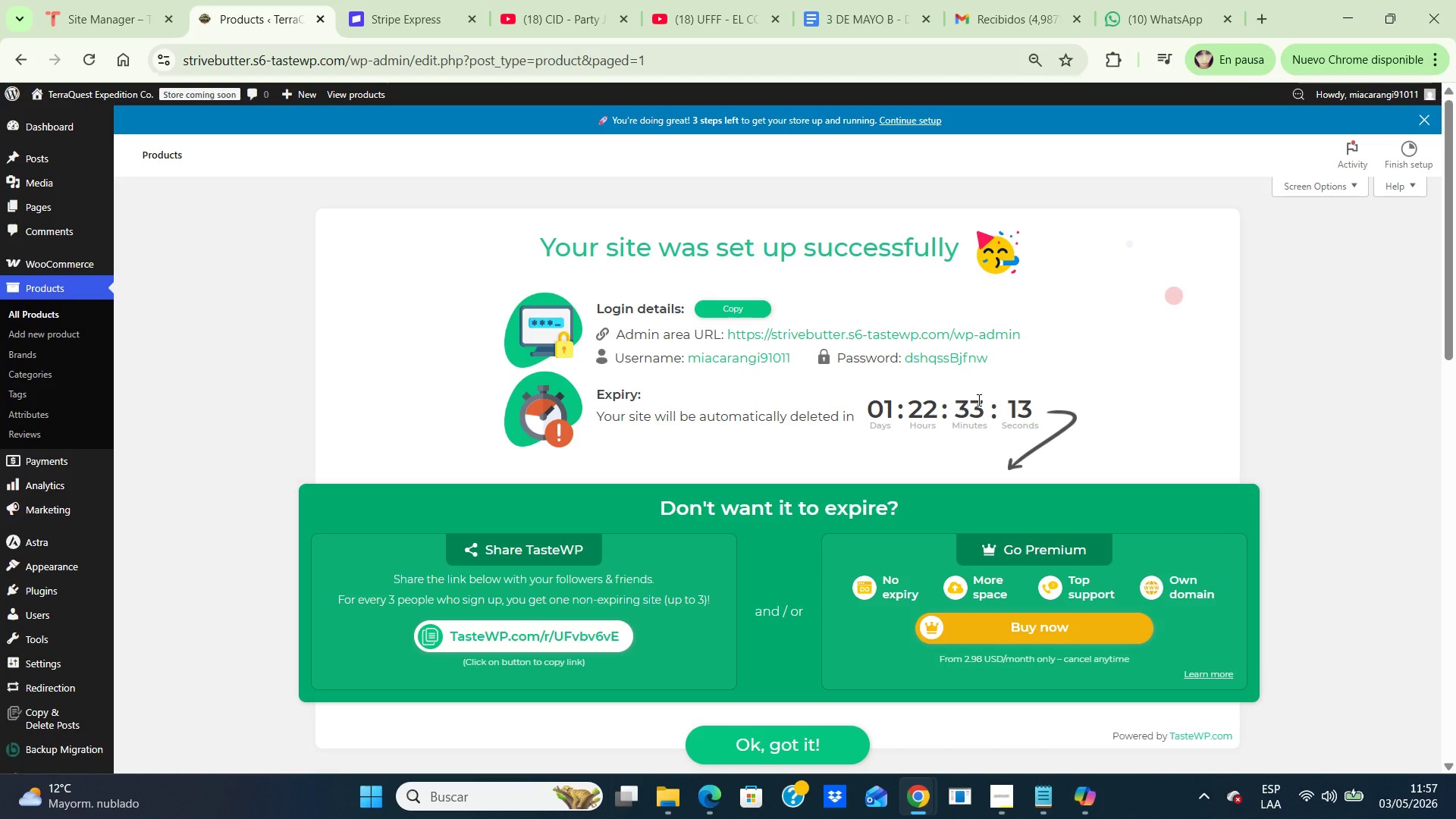 
wait(52.42)
 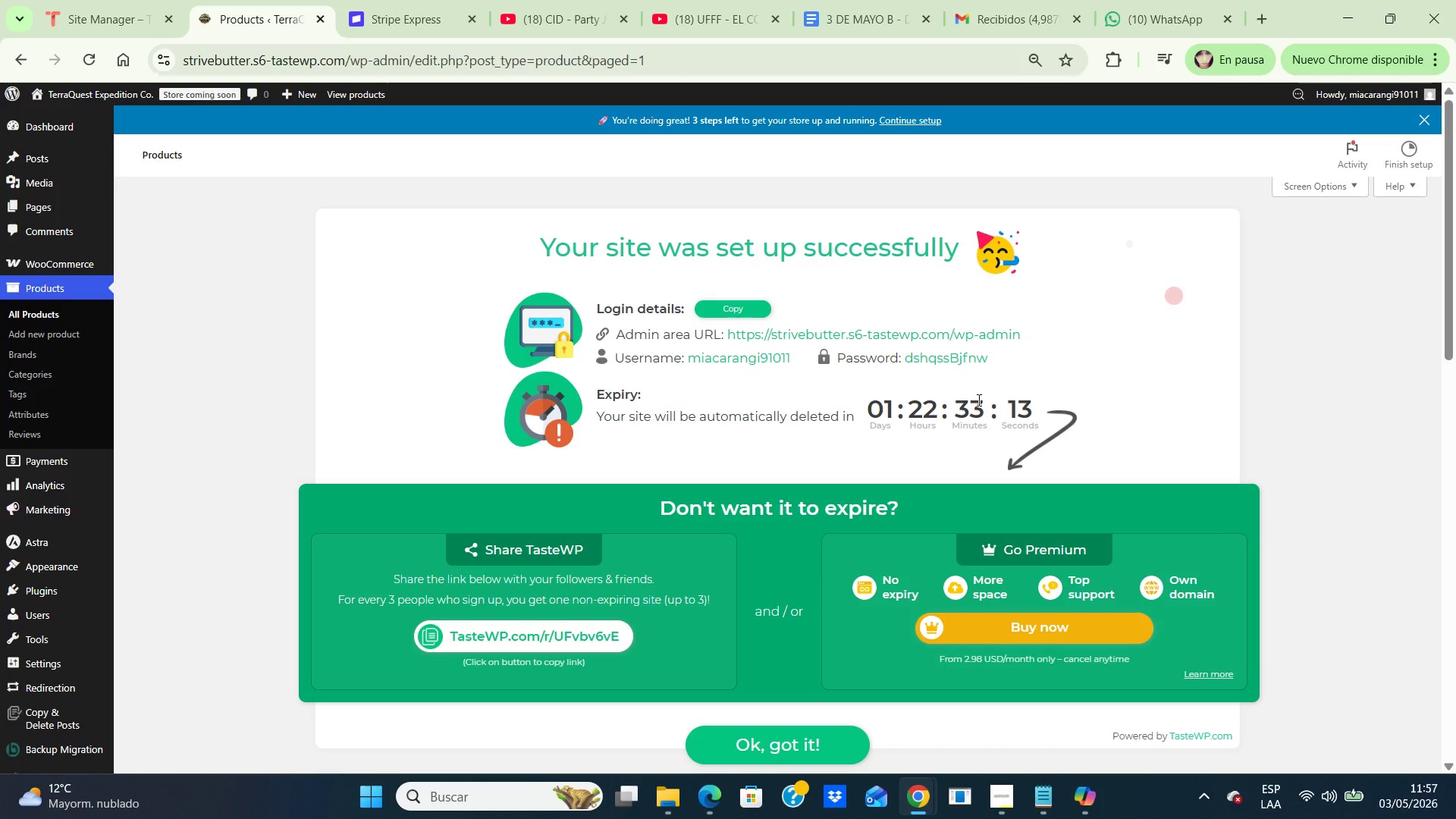 
scroll: coordinate [1332, 356], scroll_direction: down, amount: 3.0
 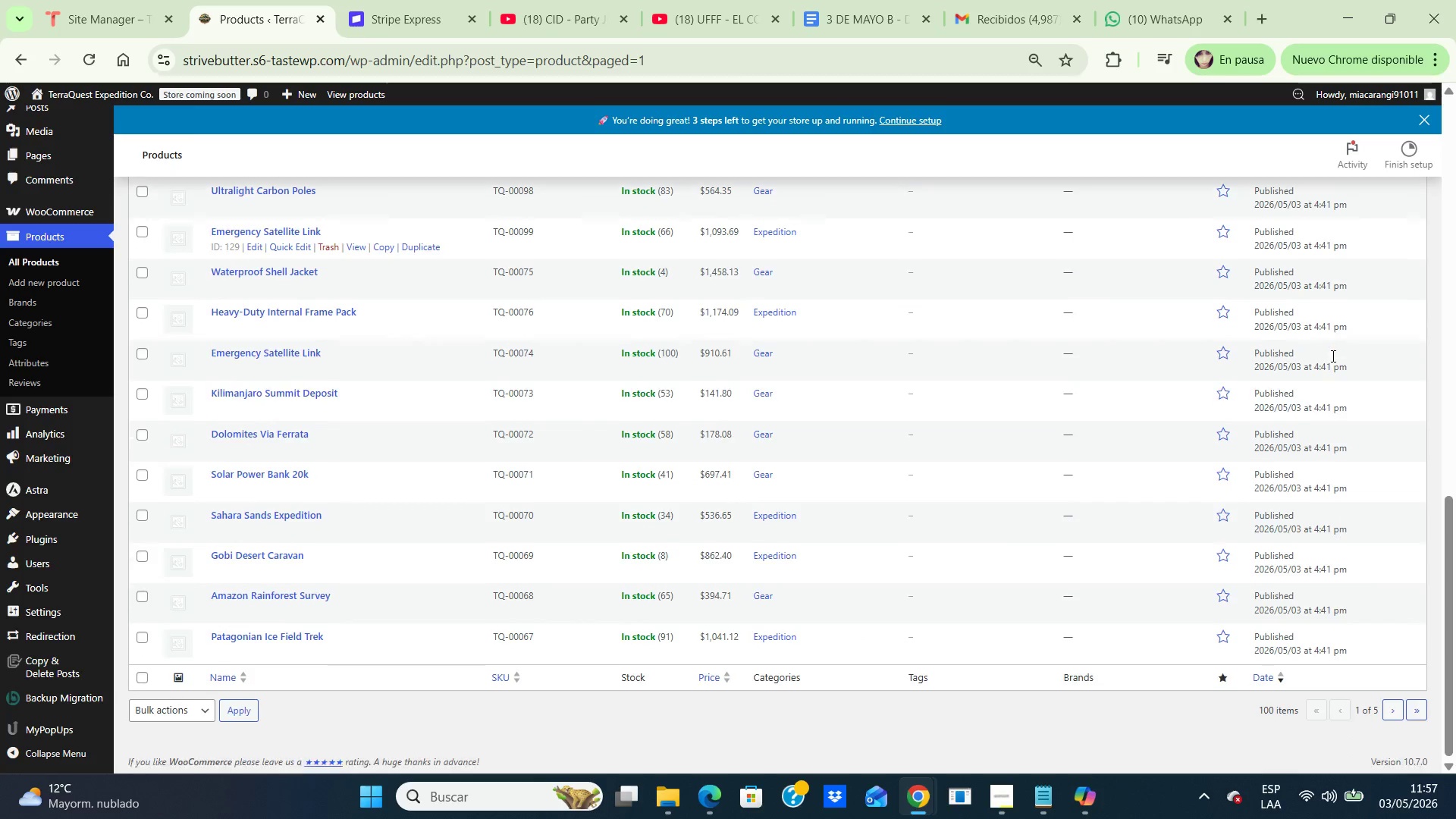 
scroll: coordinate [1332, 356], scroll_direction: up, amount: 2.0
 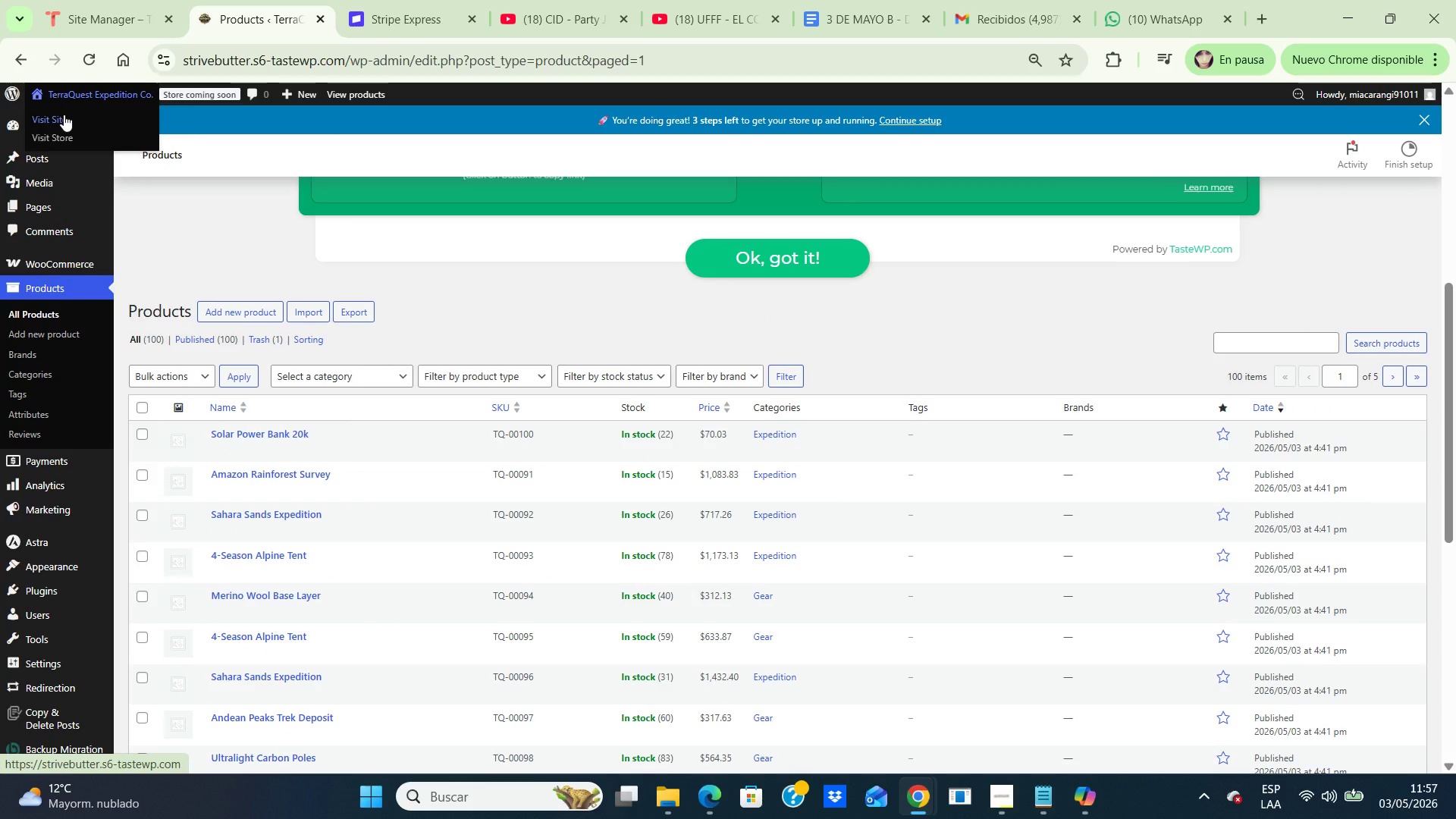 
left_click([64, 115])
 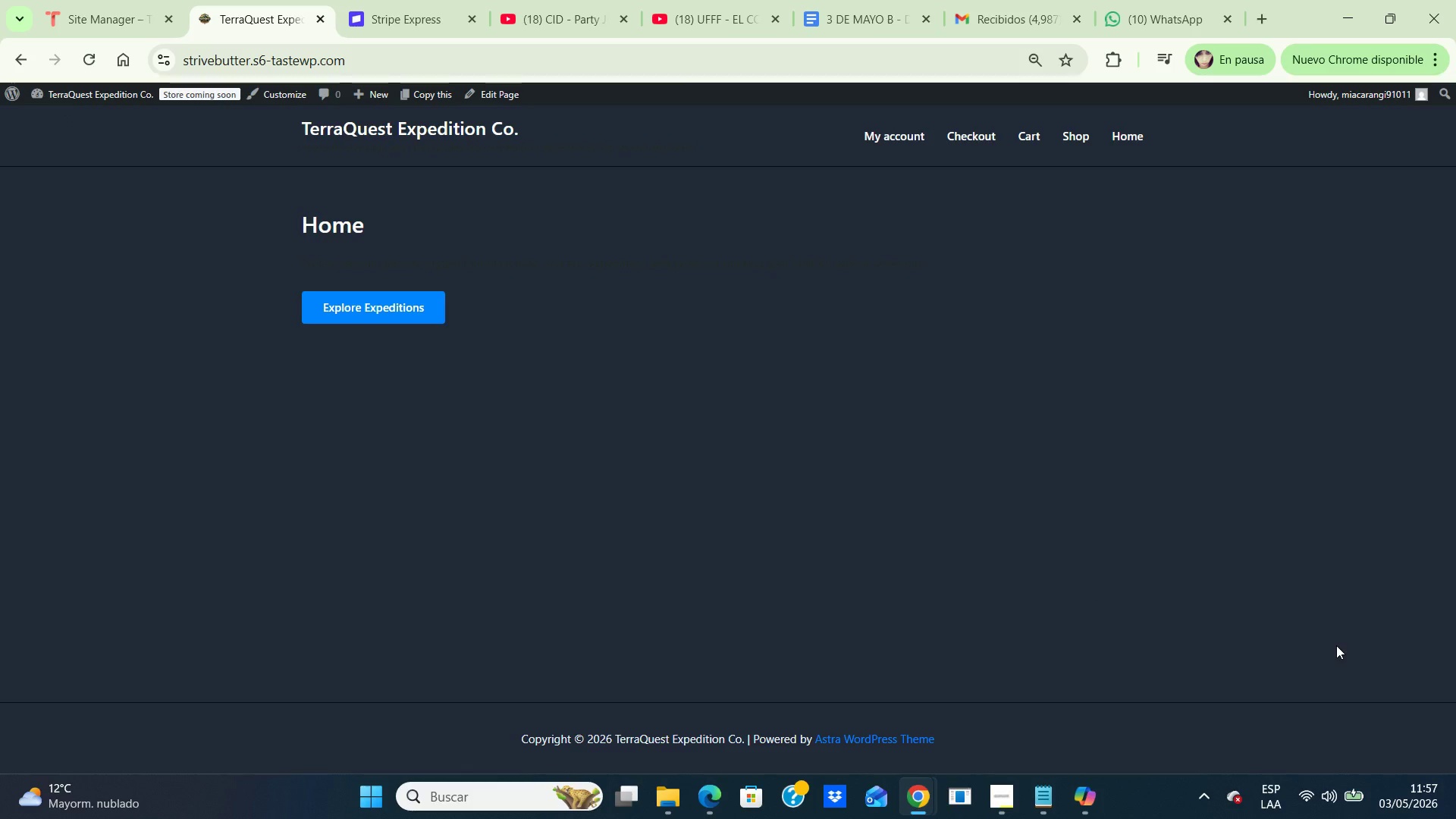 
scroll: coordinate [1336, 646], scroll_direction: up, amount: 3.0
 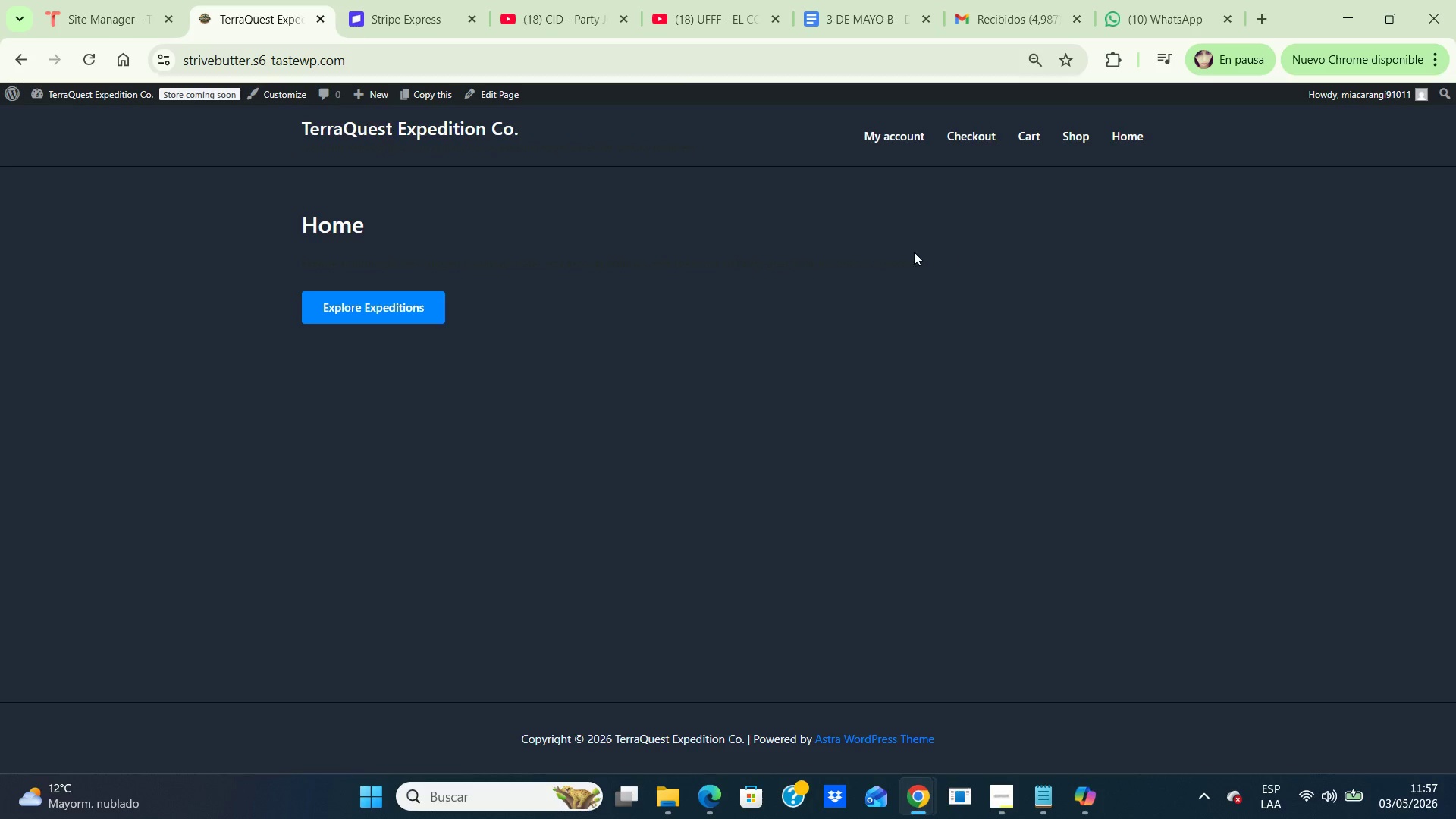 
wait(5.56)
 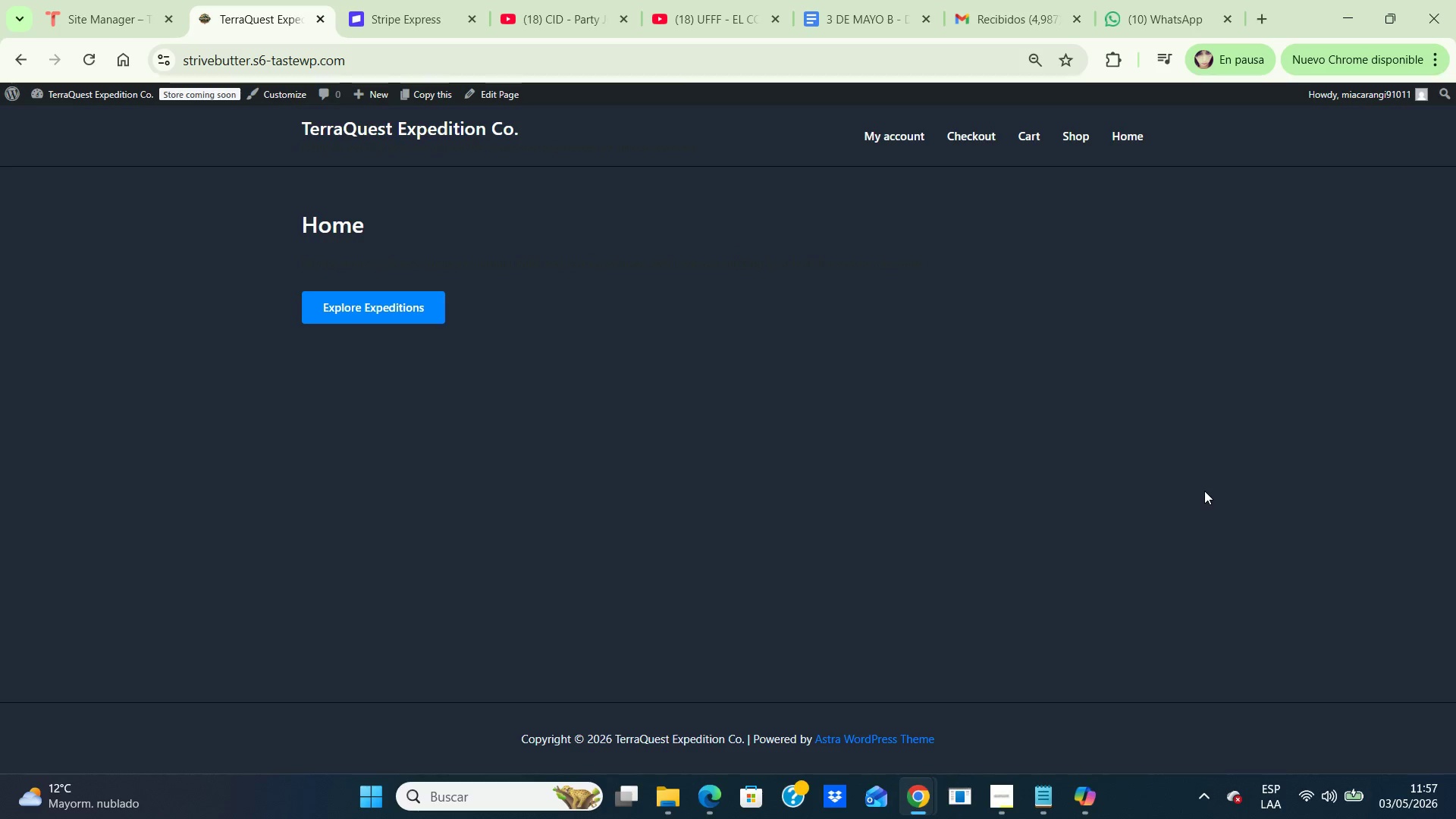 
left_click([910, 265])
 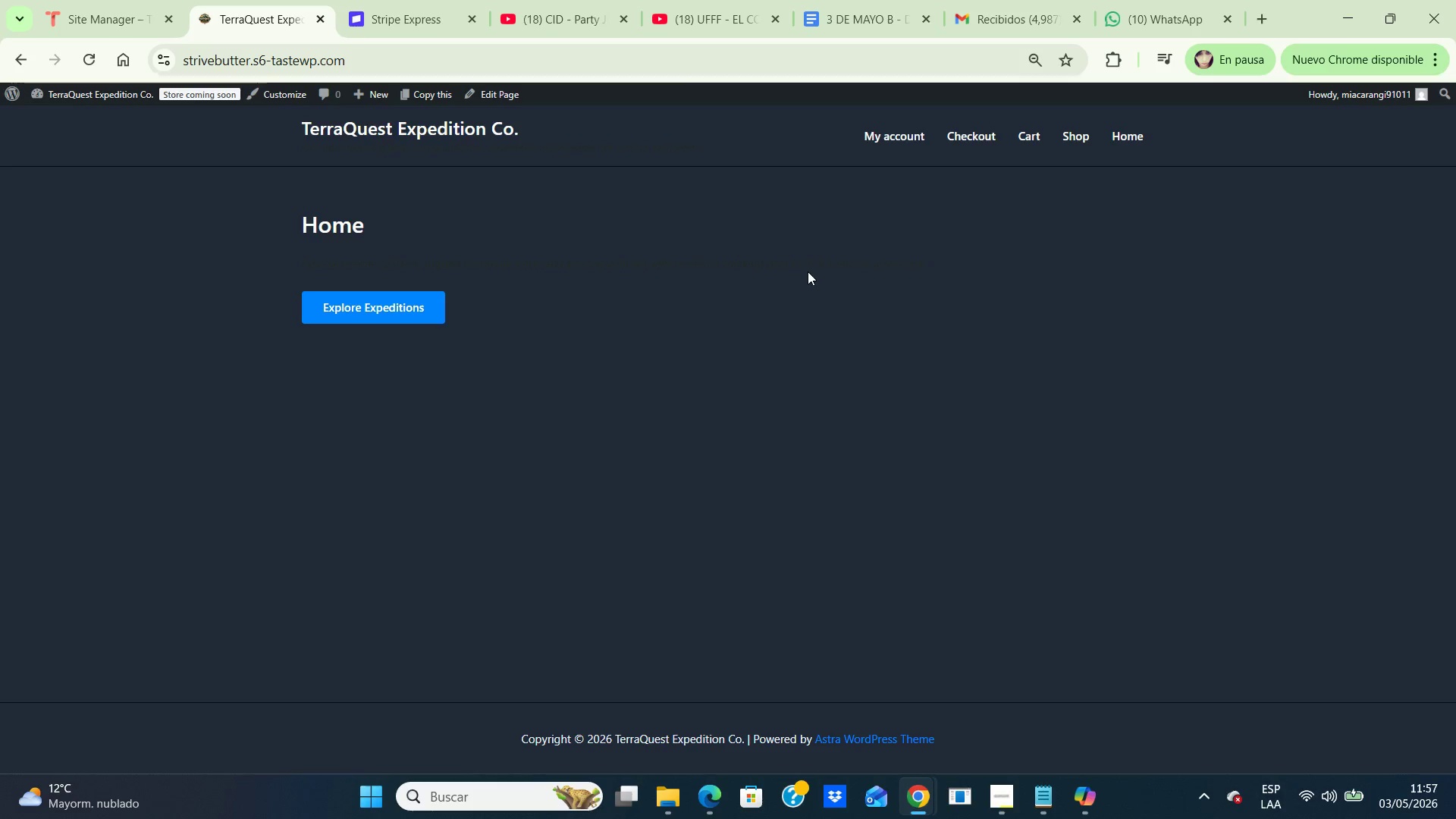 
left_click_drag(start_coordinate=[931, 261], to_coordinate=[346, 472])
 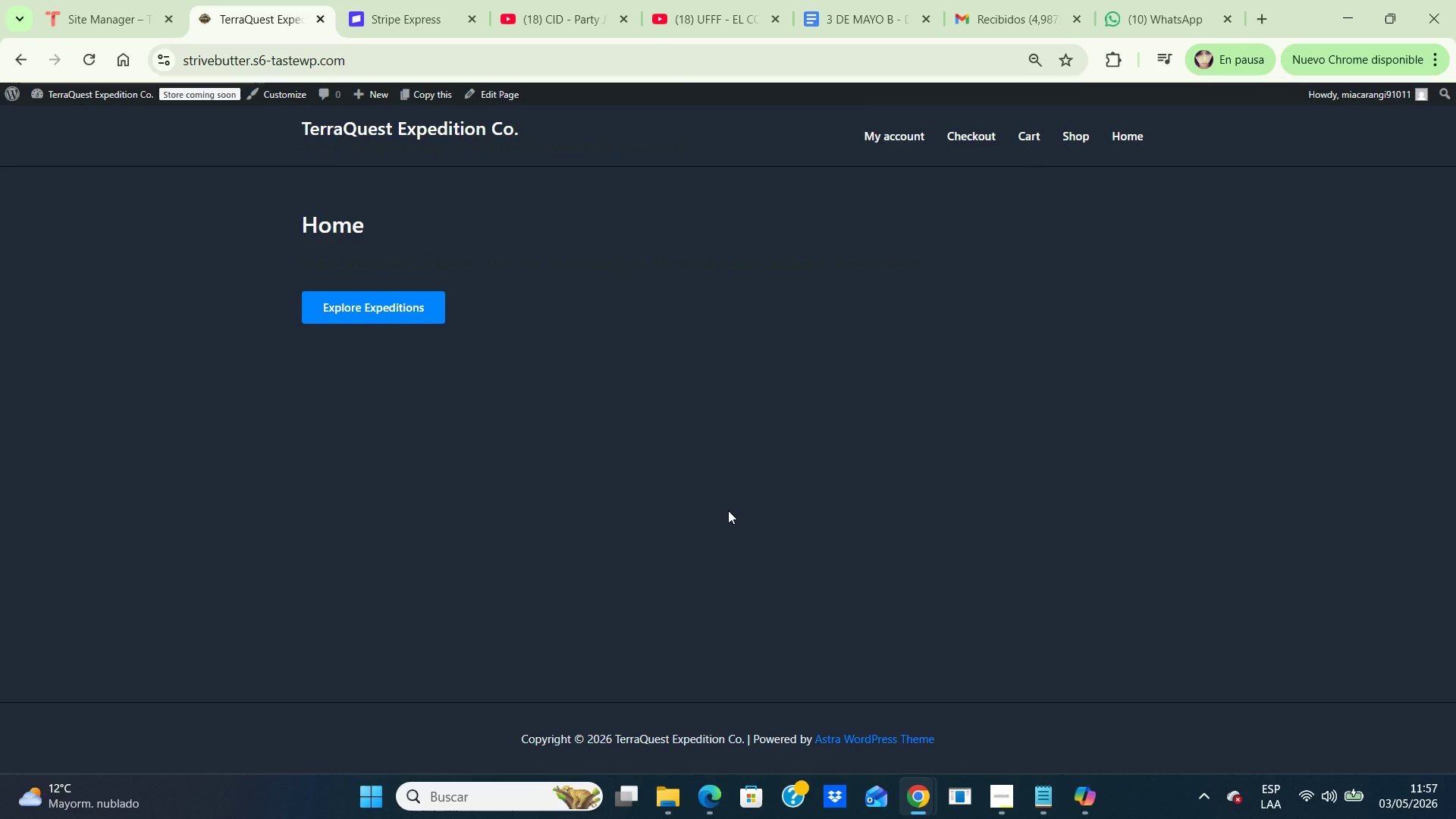 
wait(6.39)
 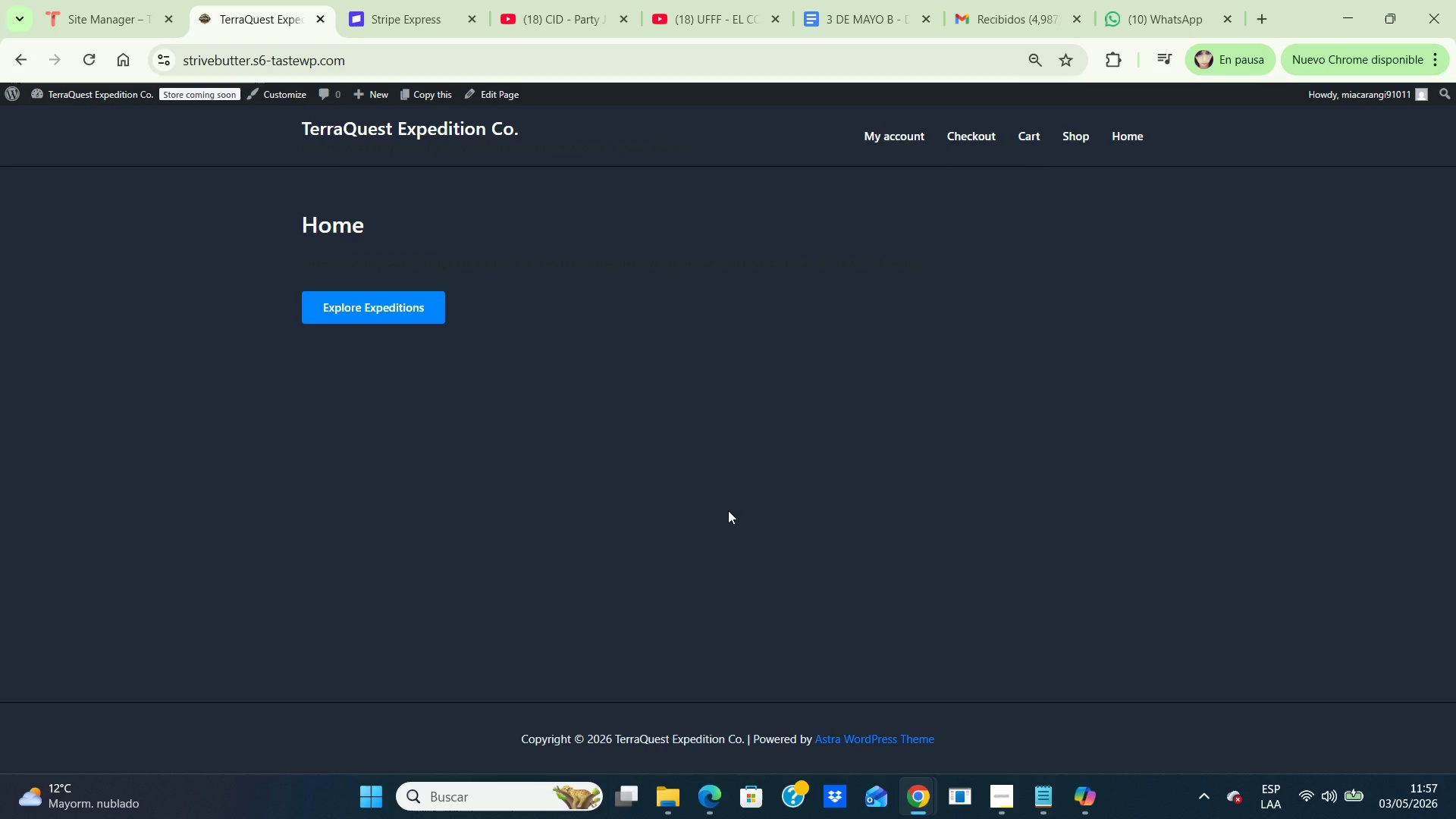 
mouse_move([82, 98])
 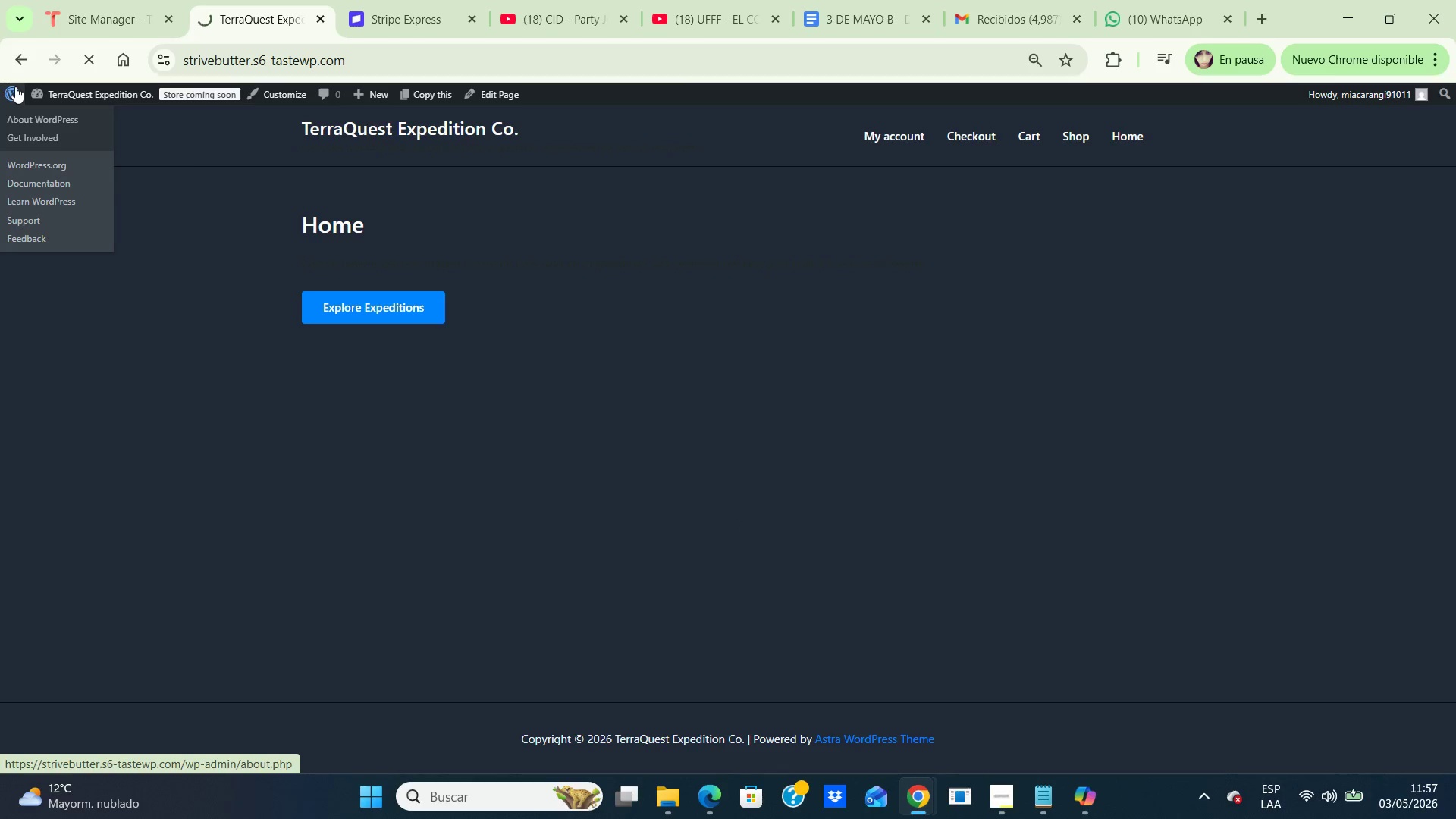 
left_click([15, 86])
 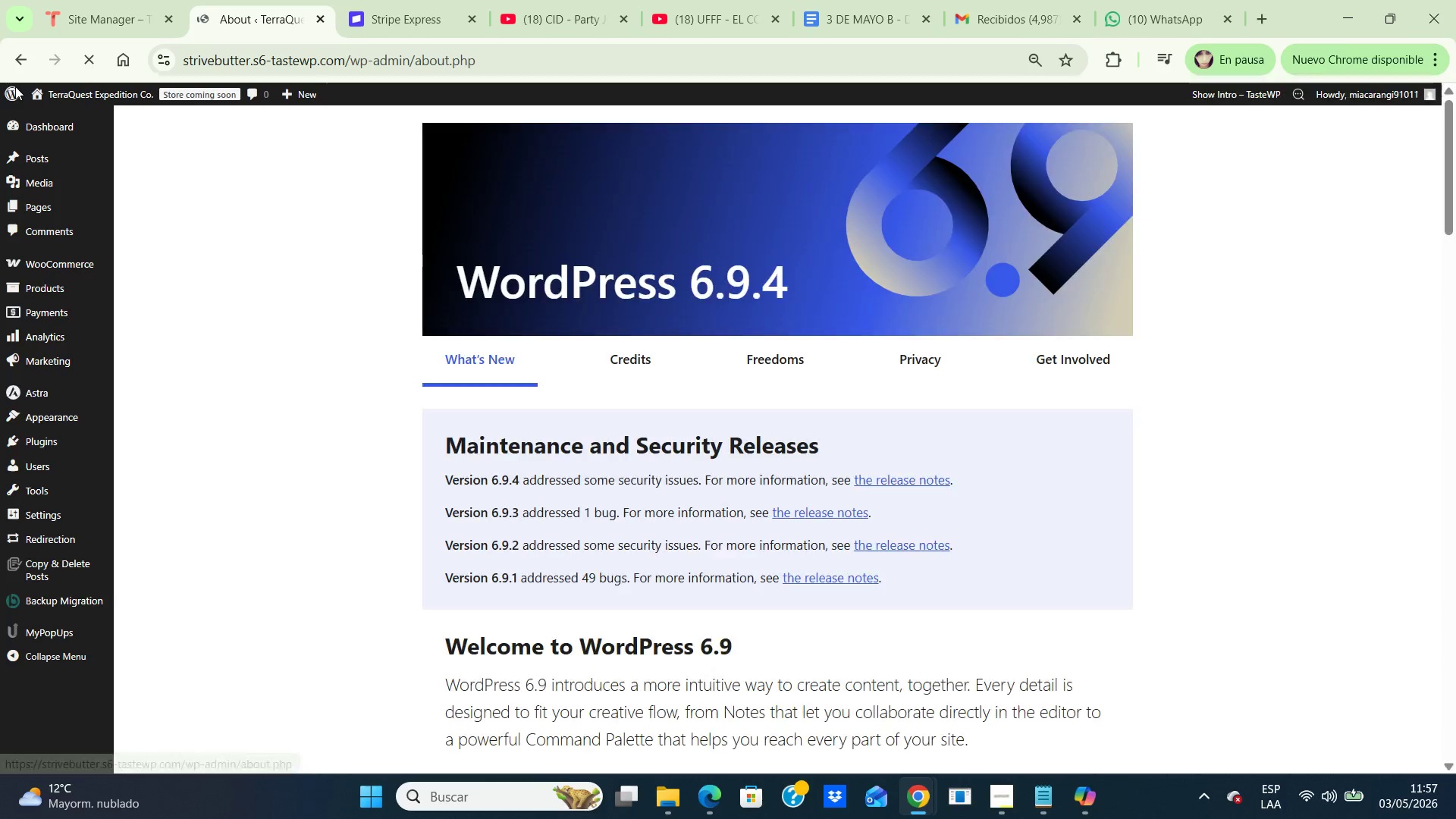 
mouse_move([58, 118])
 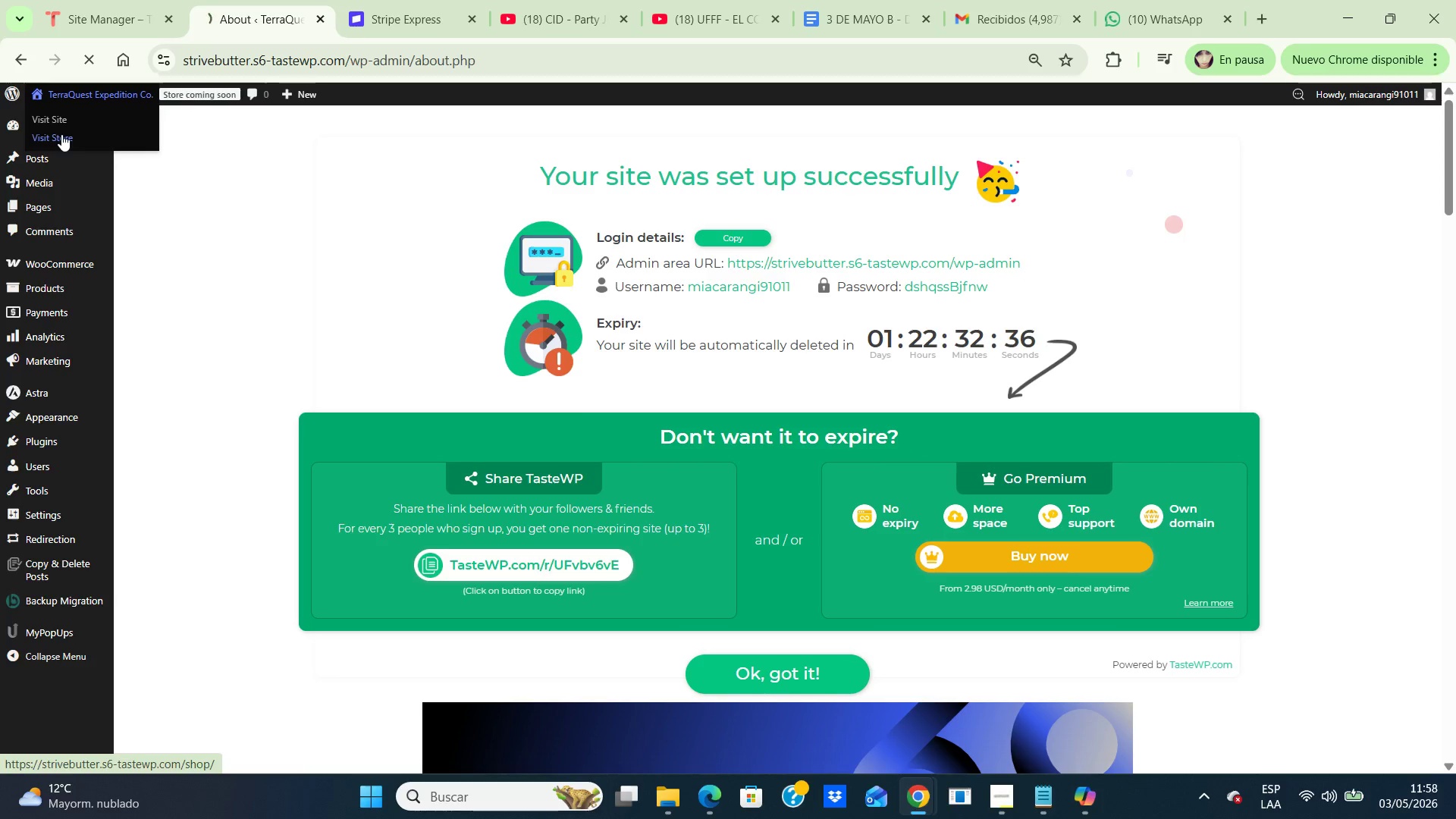 
left_click([61, 134])
 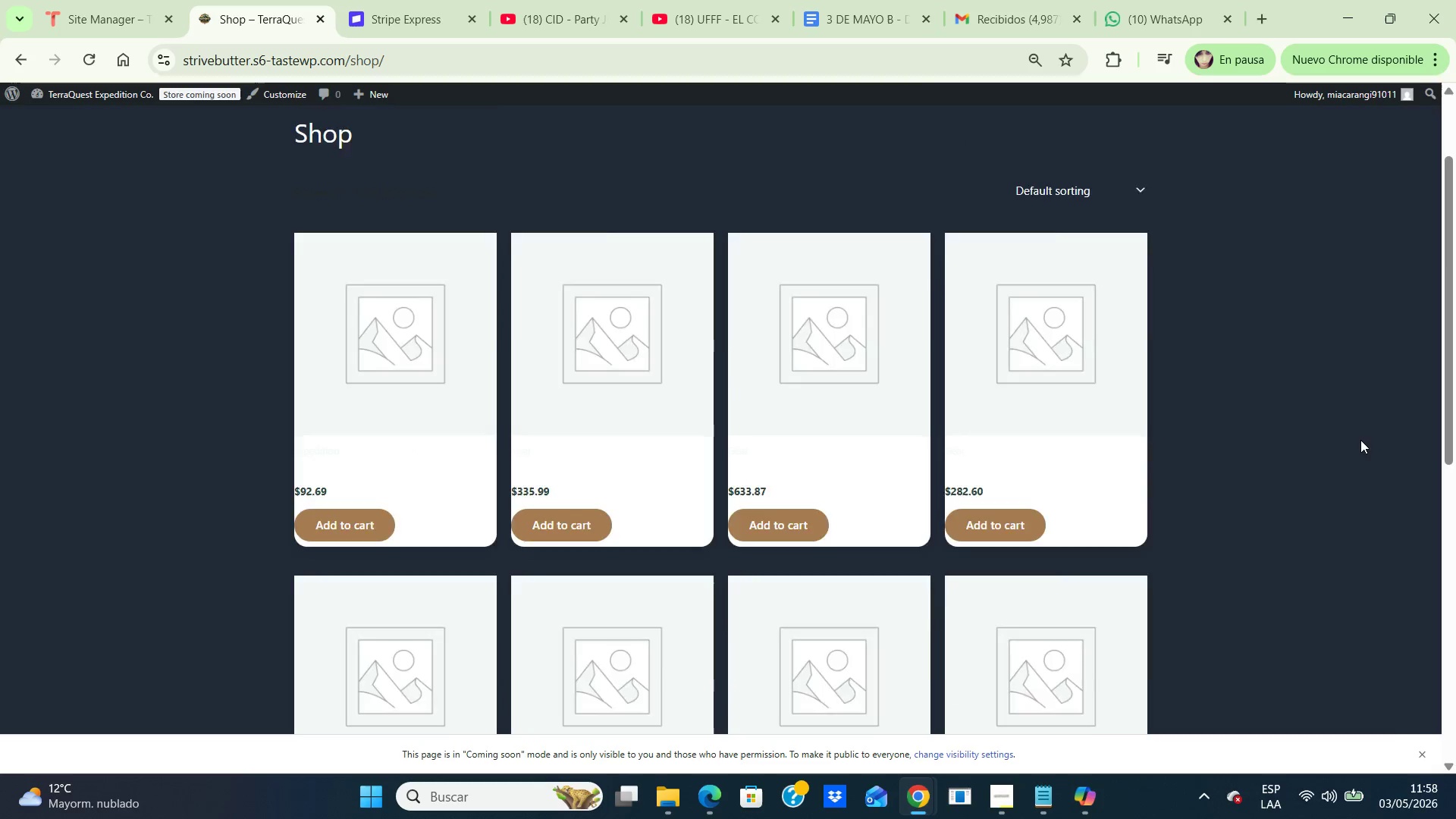 
scroll: coordinate [1360, 440], scroll_direction: down, amount: 4.0
 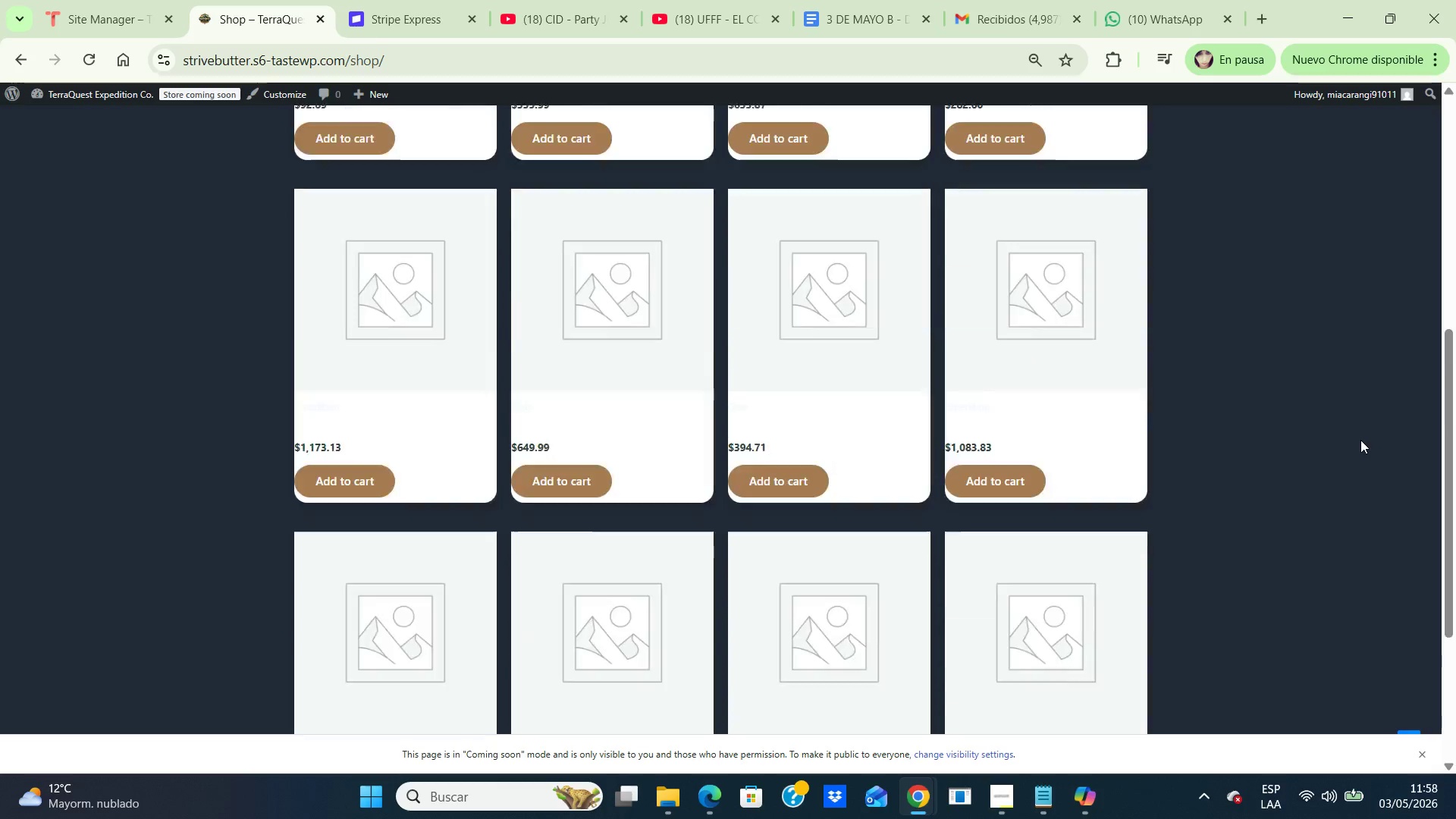 
scroll: coordinate [1360, 440], scroll_direction: up, amount: 11.0
 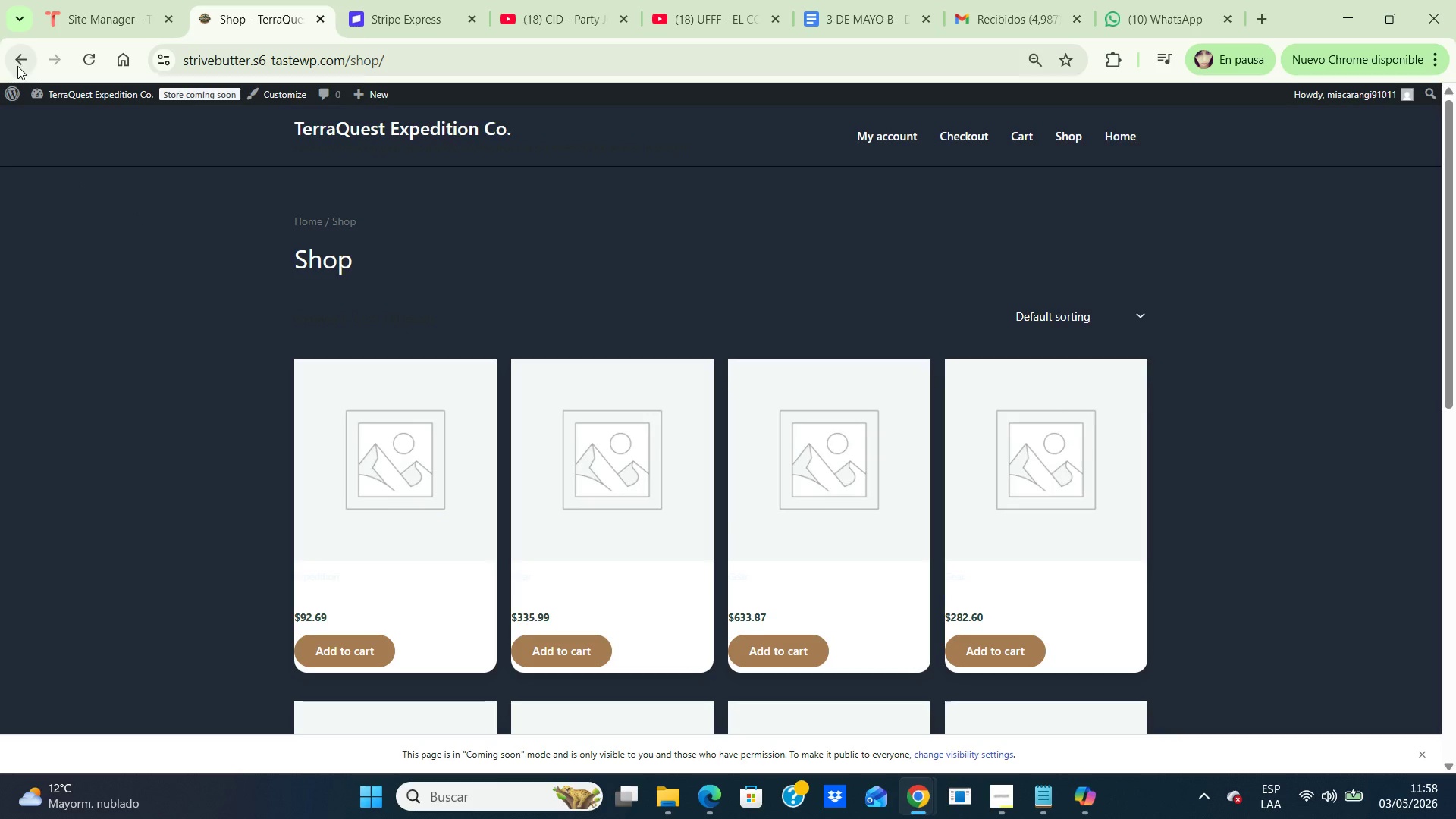 
wait(5.28)
 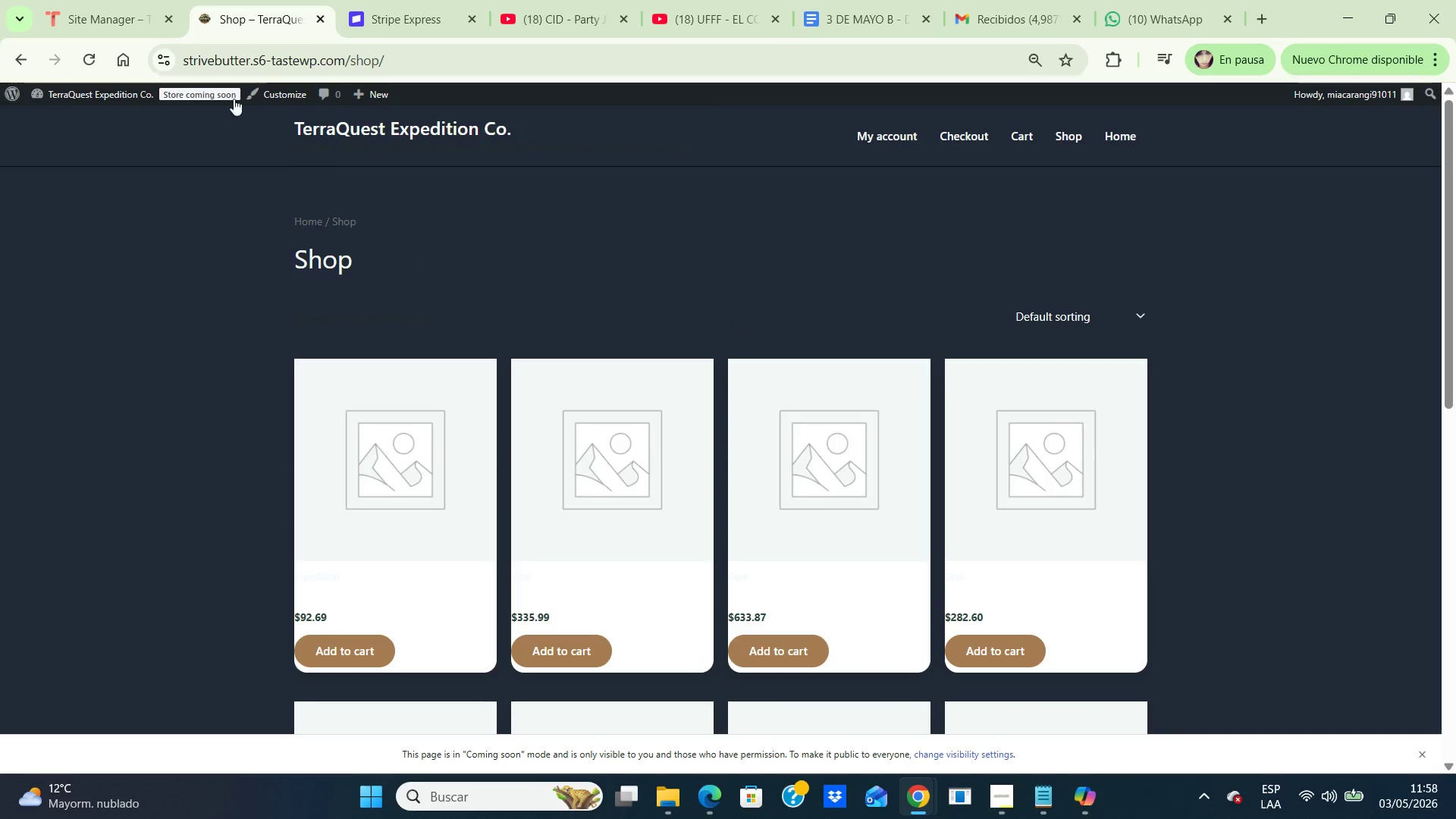 
left_click([17, 66])
 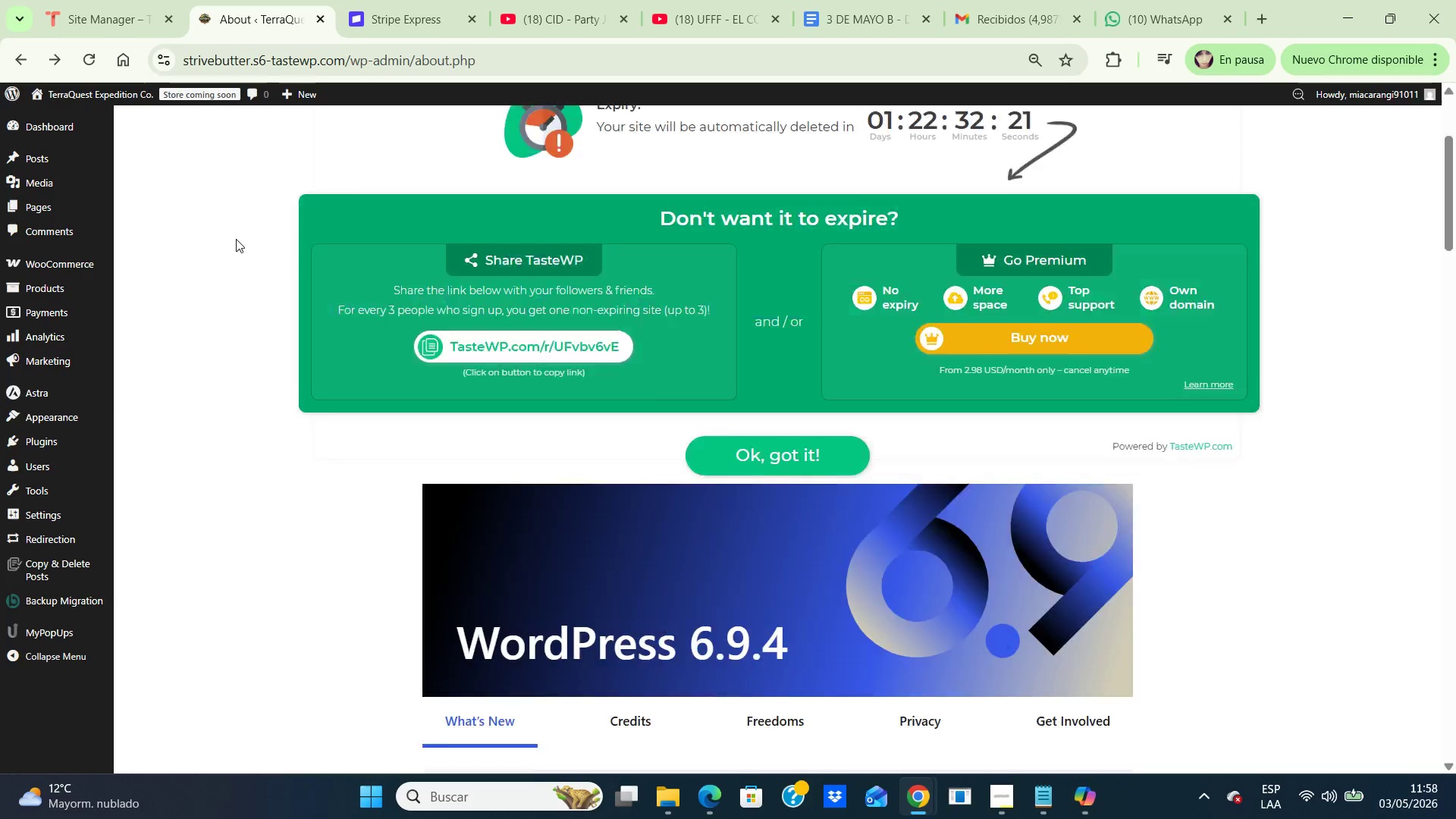 
scroll: coordinate [236, 239], scroll_direction: down, amount: 4.0
 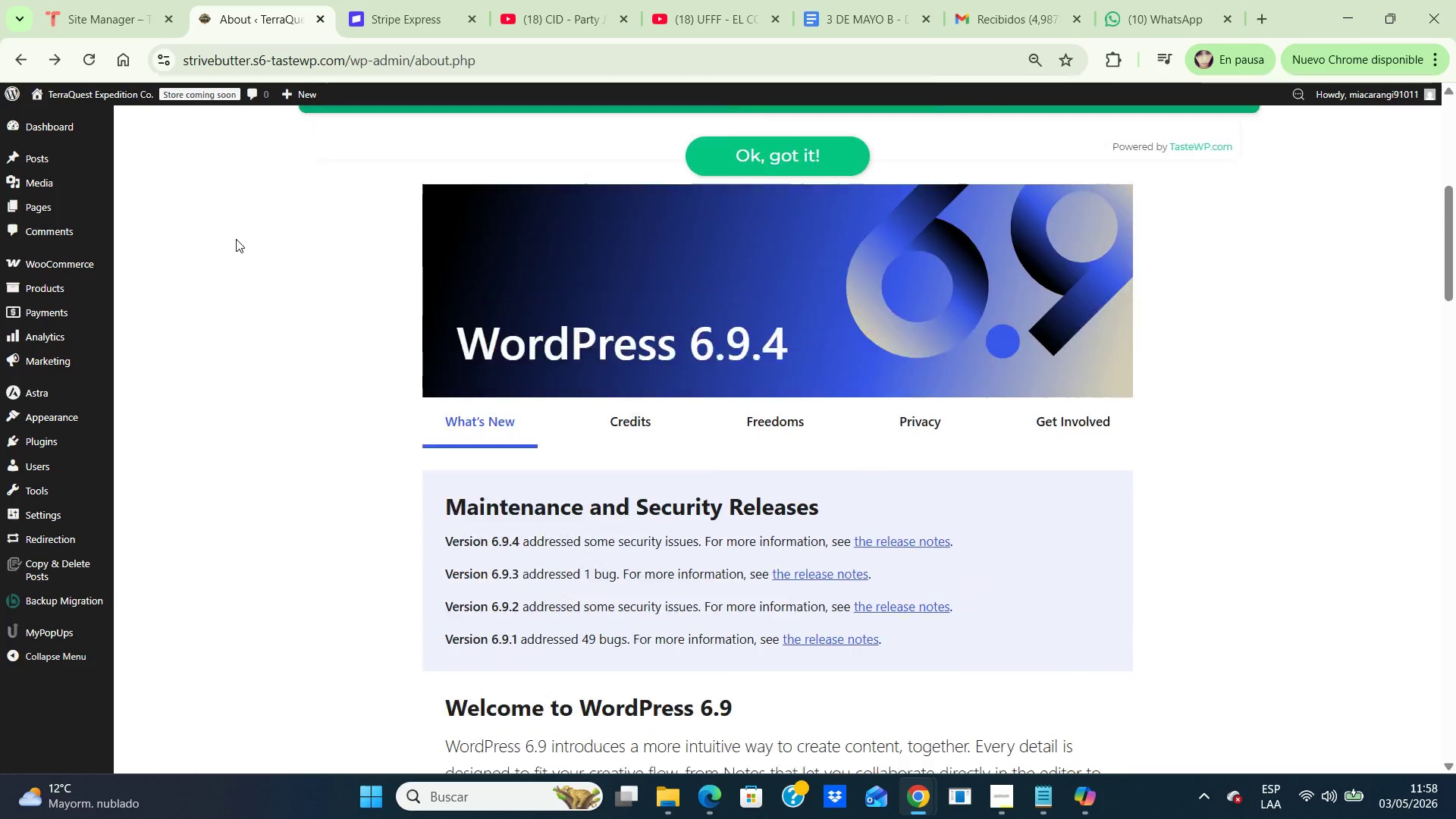 
scroll: coordinate [236, 239], scroll_direction: up, amount: 3.0
 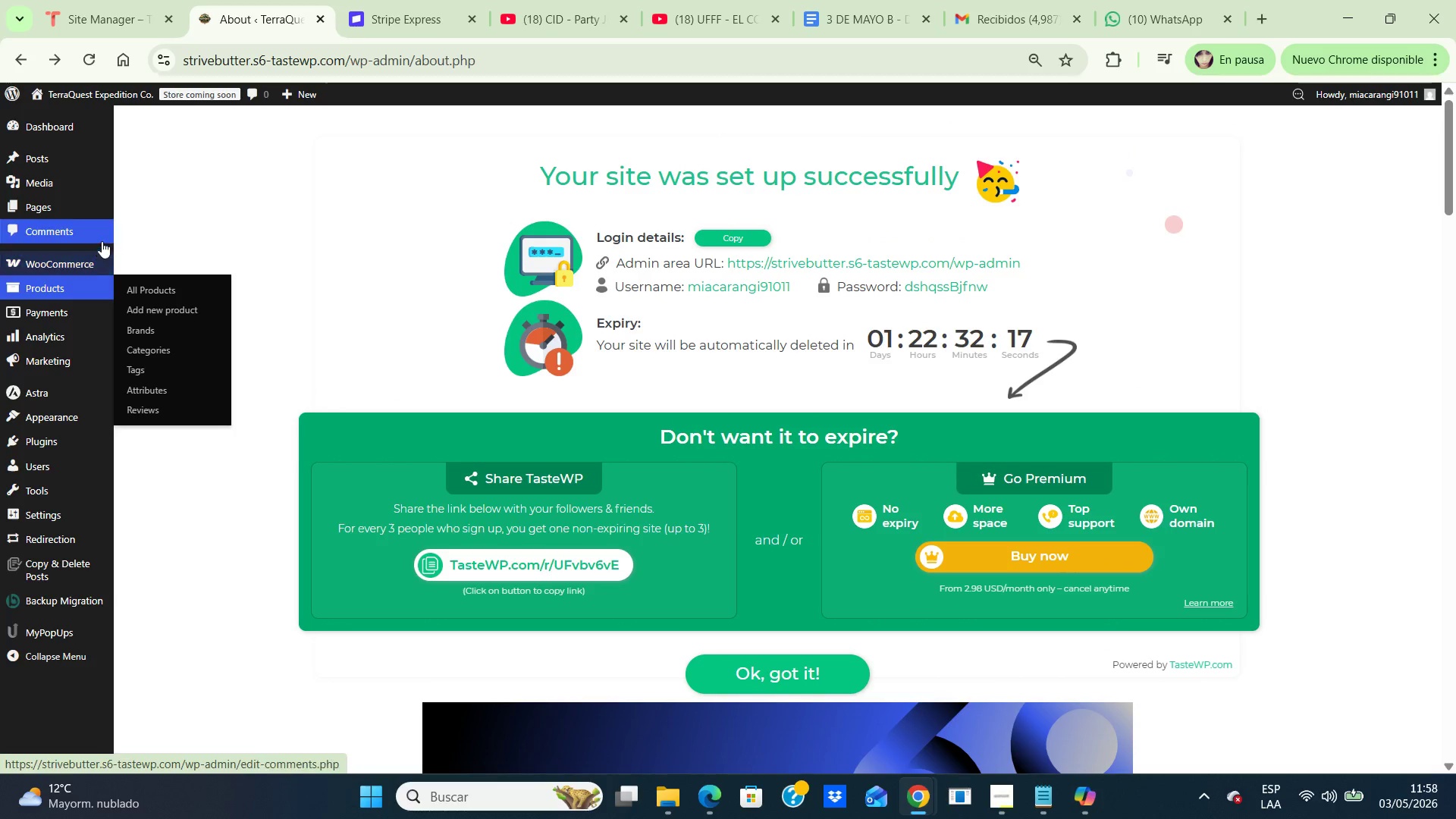 
mouse_move([113, 283])
 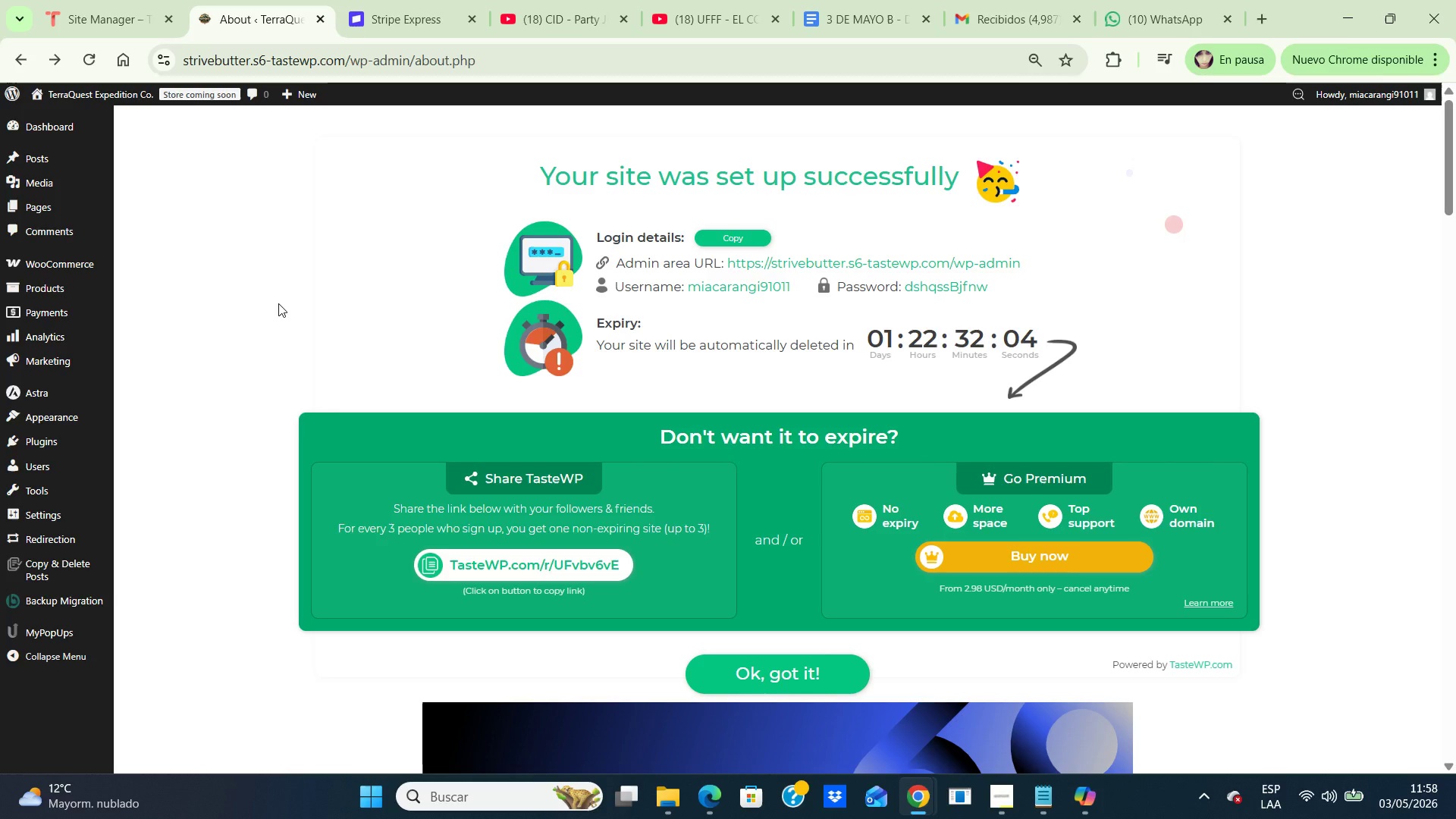 
wait(15.66)
 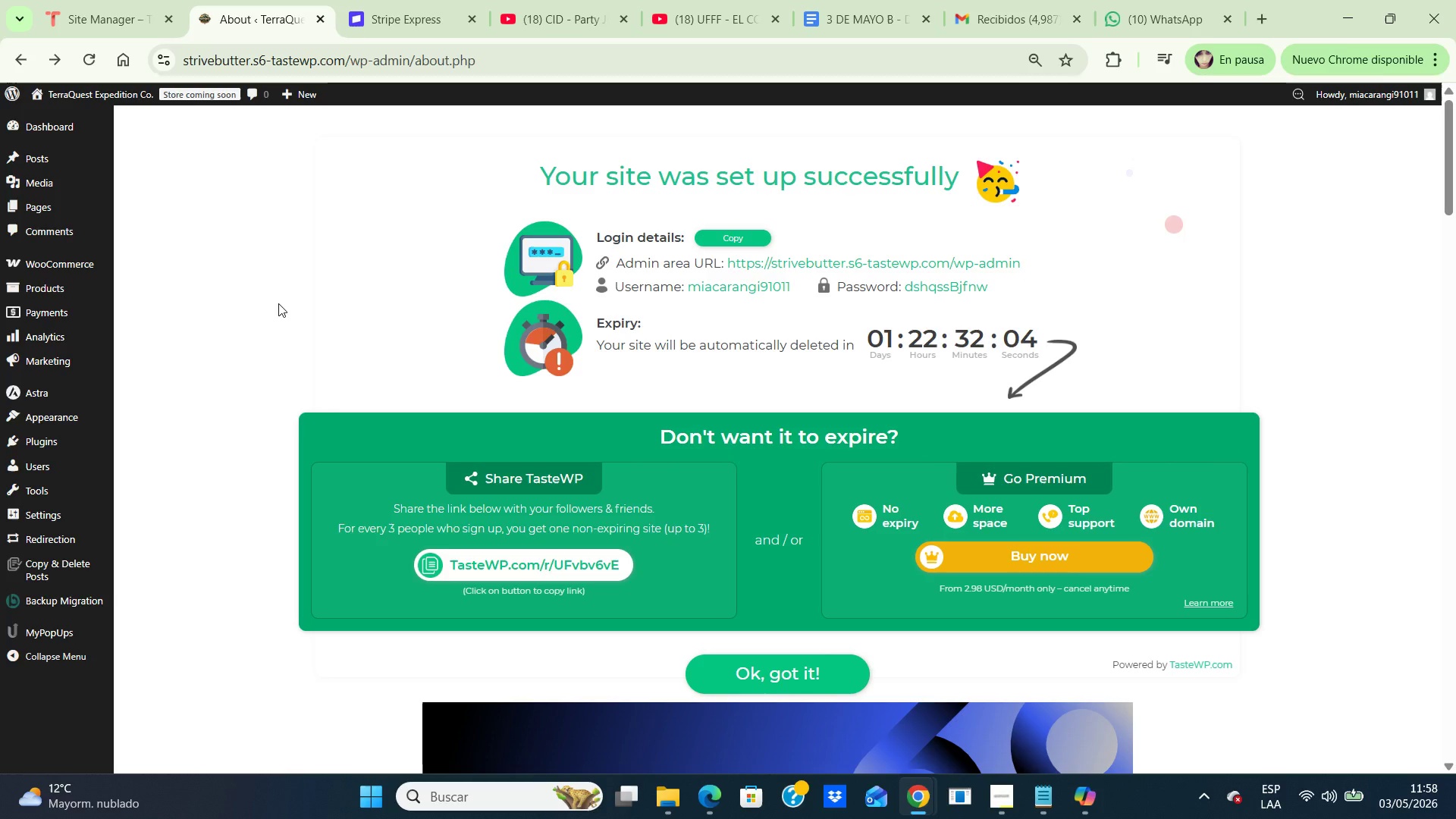 
scroll: coordinate [233, 356], scroll_direction: up, amount: 9.0
 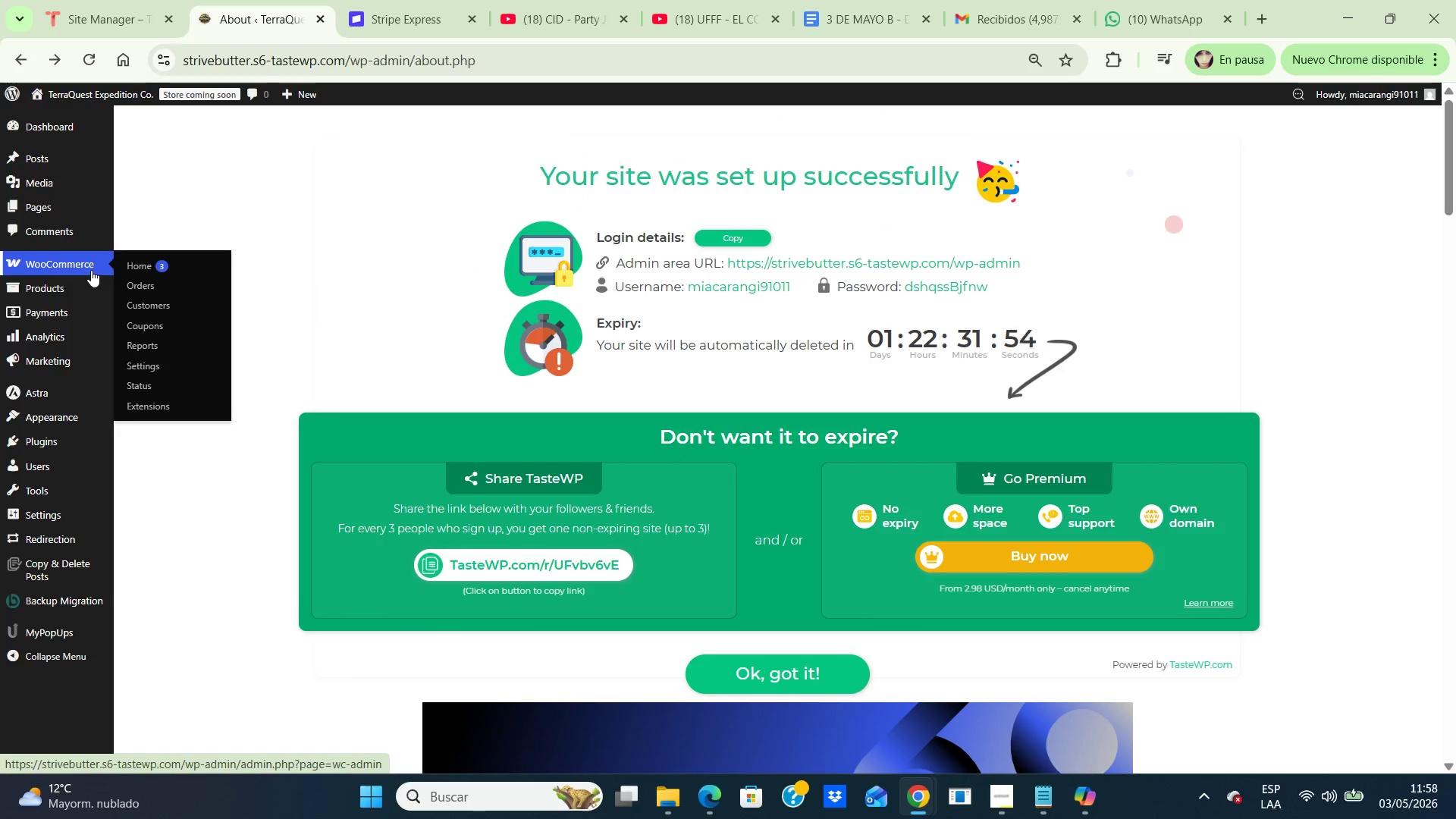 
left_click([91, 270])
 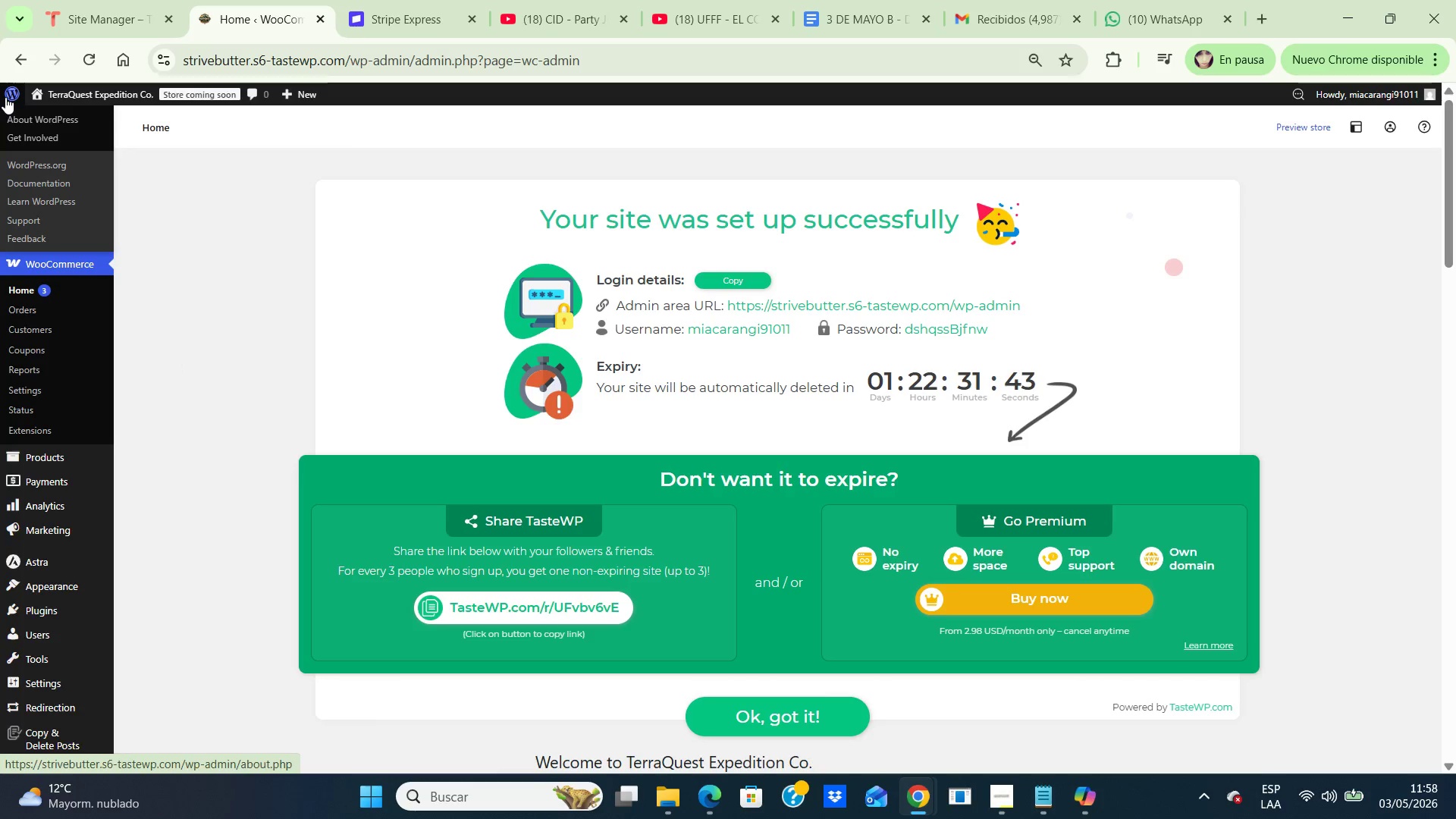 
wait(16.05)
 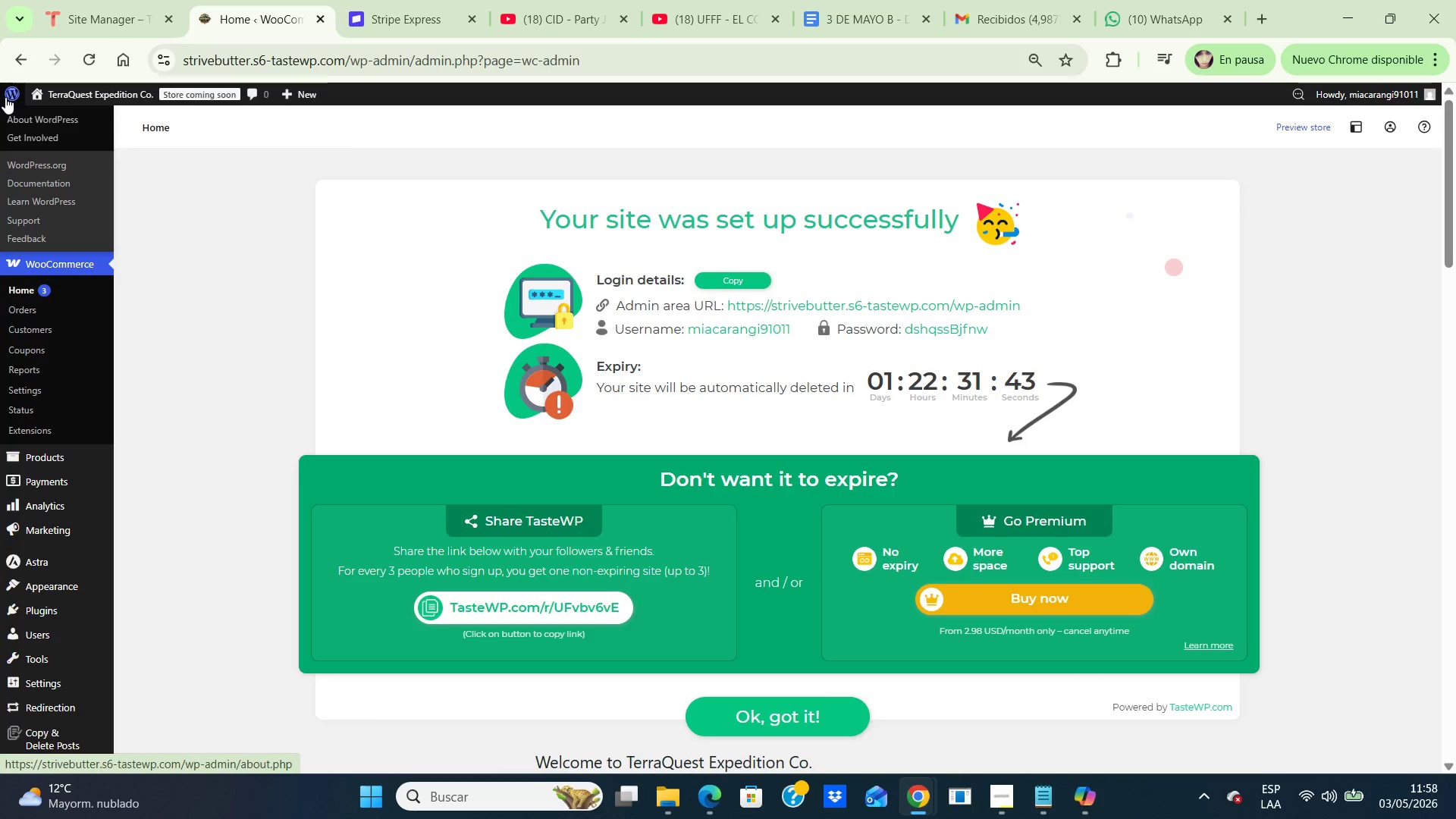 
scroll: coordinate [553, 468], scroll_direction: down, amount: 8.0
 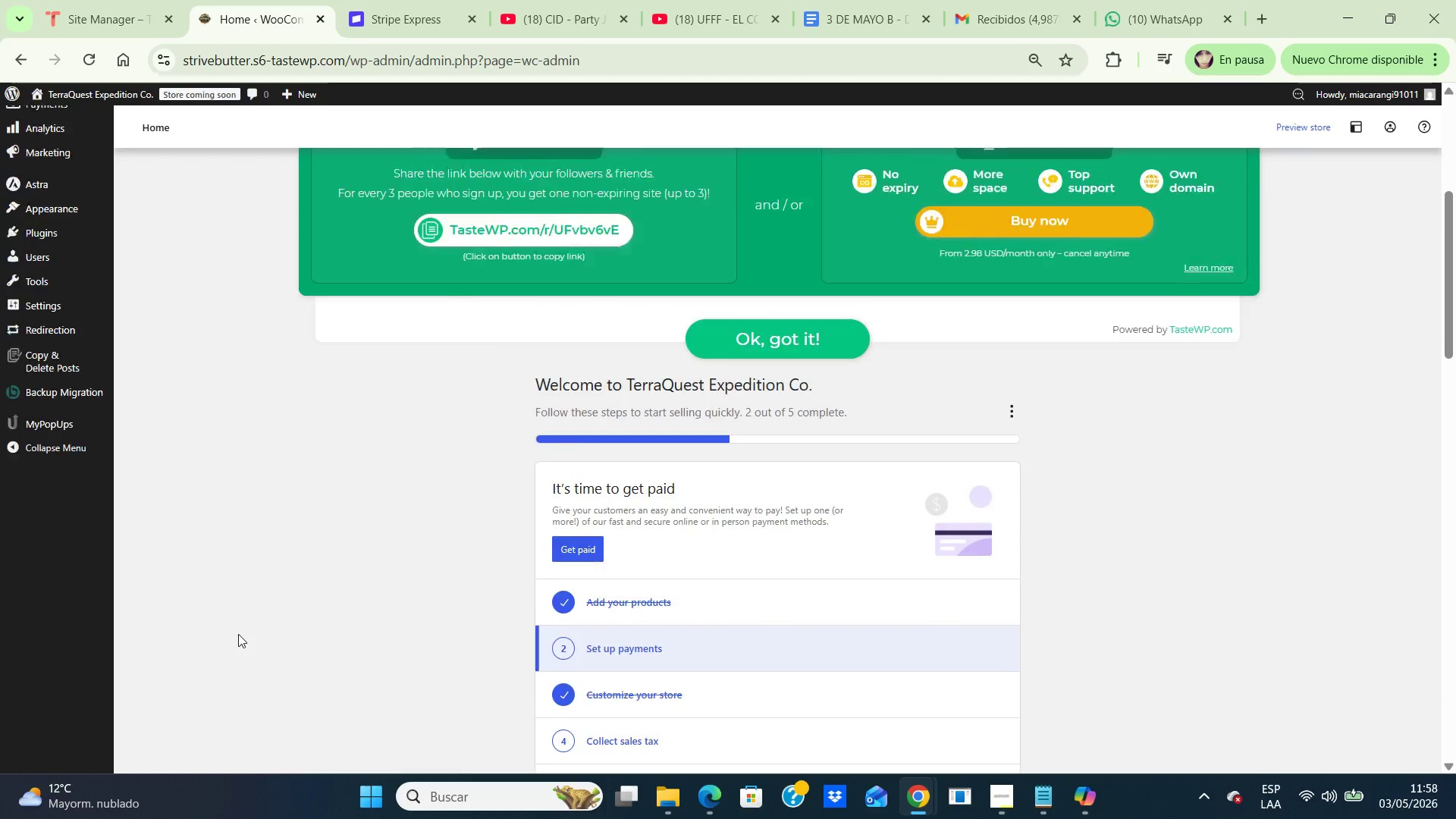 
scroll: coordinate [238, 634], scroll_direction: up, amount: 8.0
 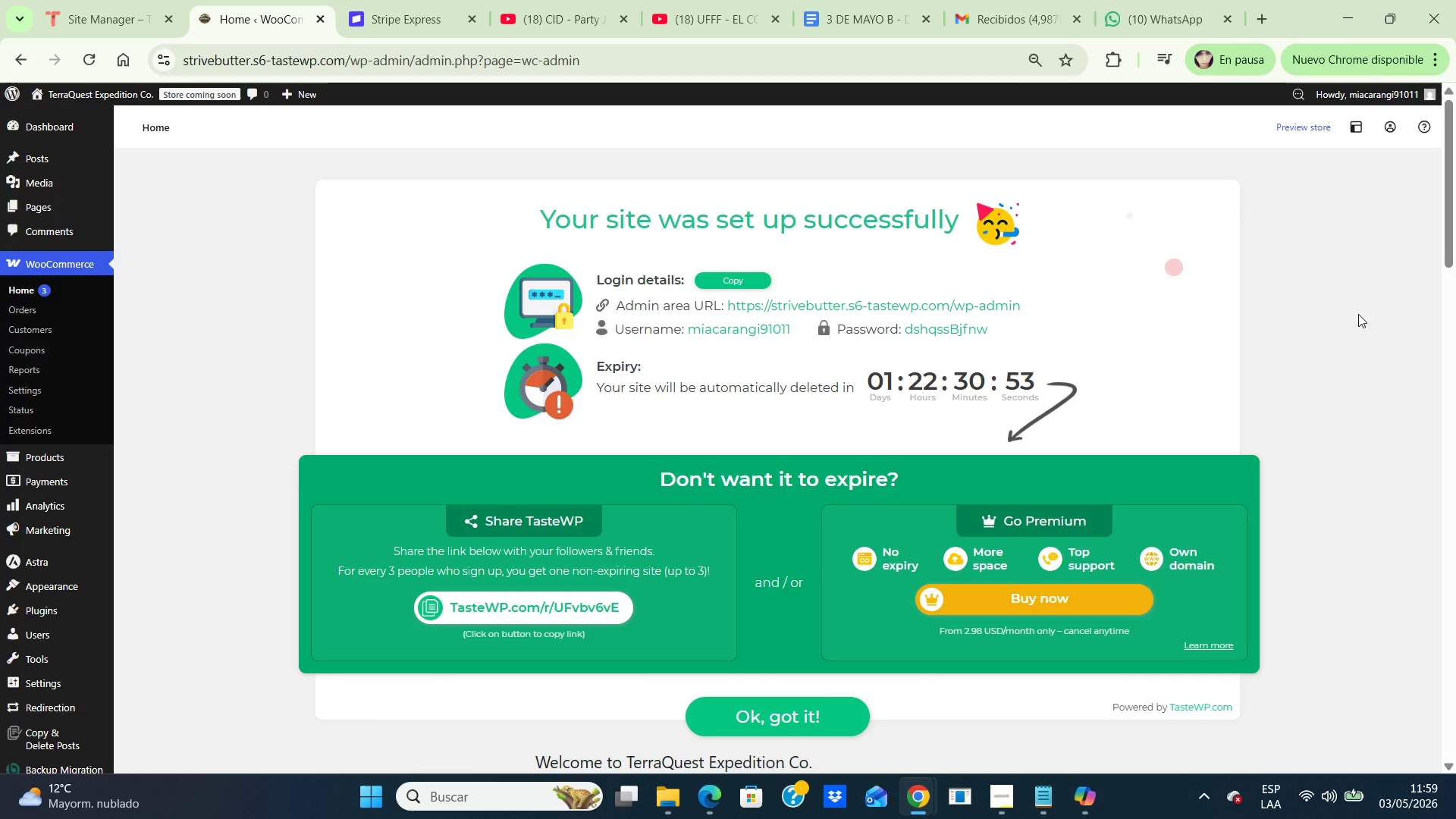 
wait(47.19)
 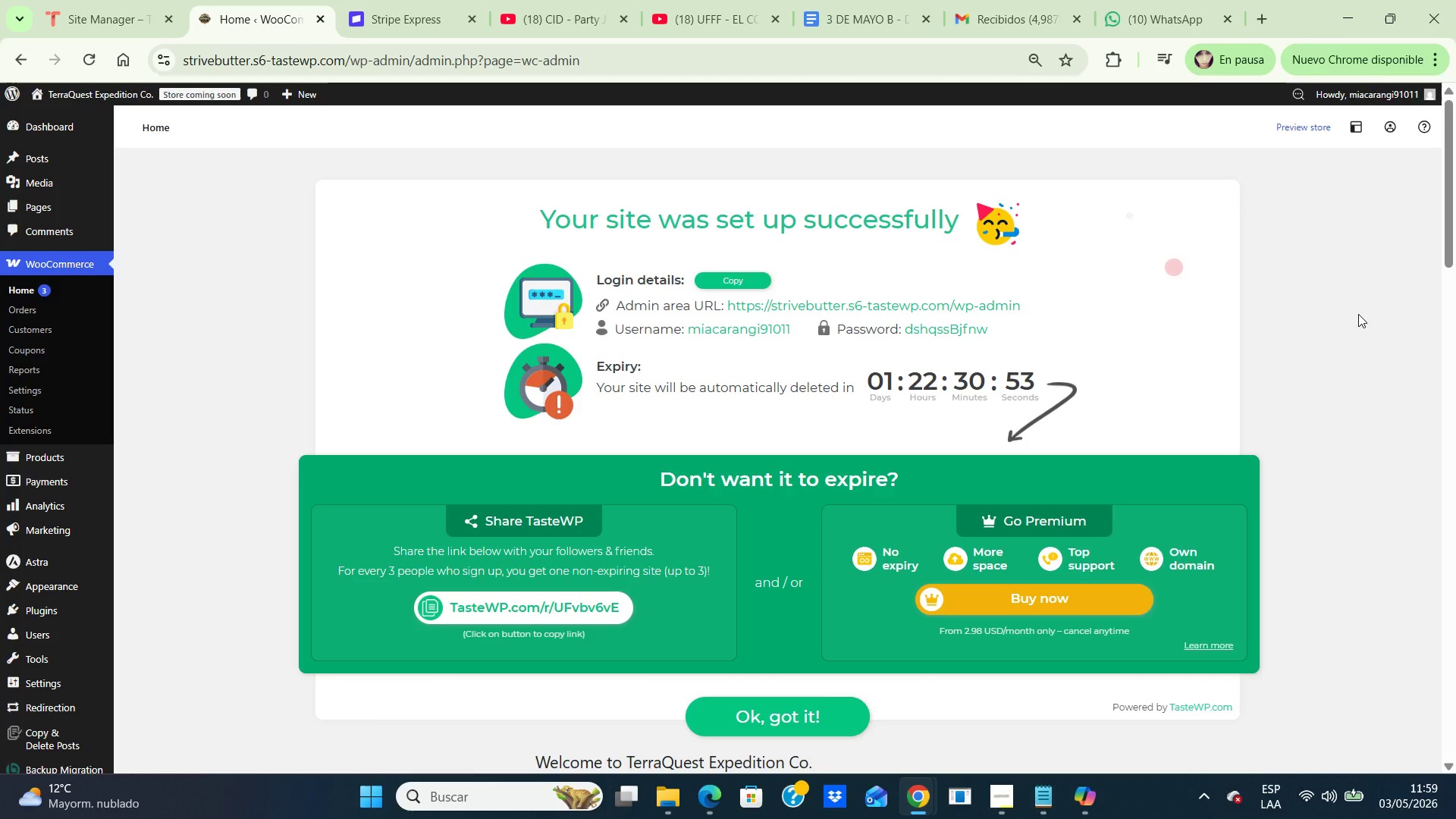 
left_click([1323, 350])
 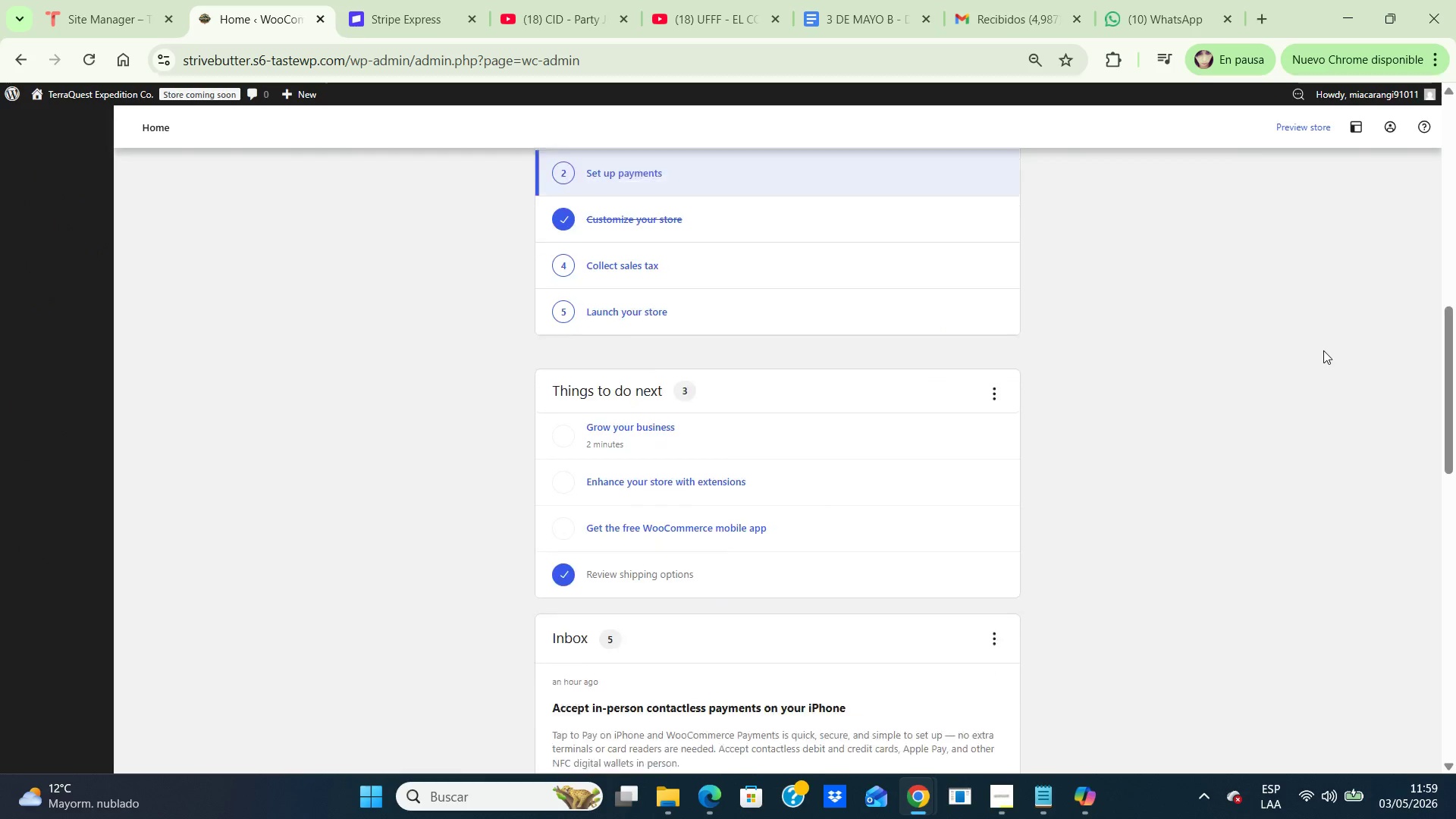 
scroll: coordinate [1323, 350], scroll_direction: up, amount: 12.0
 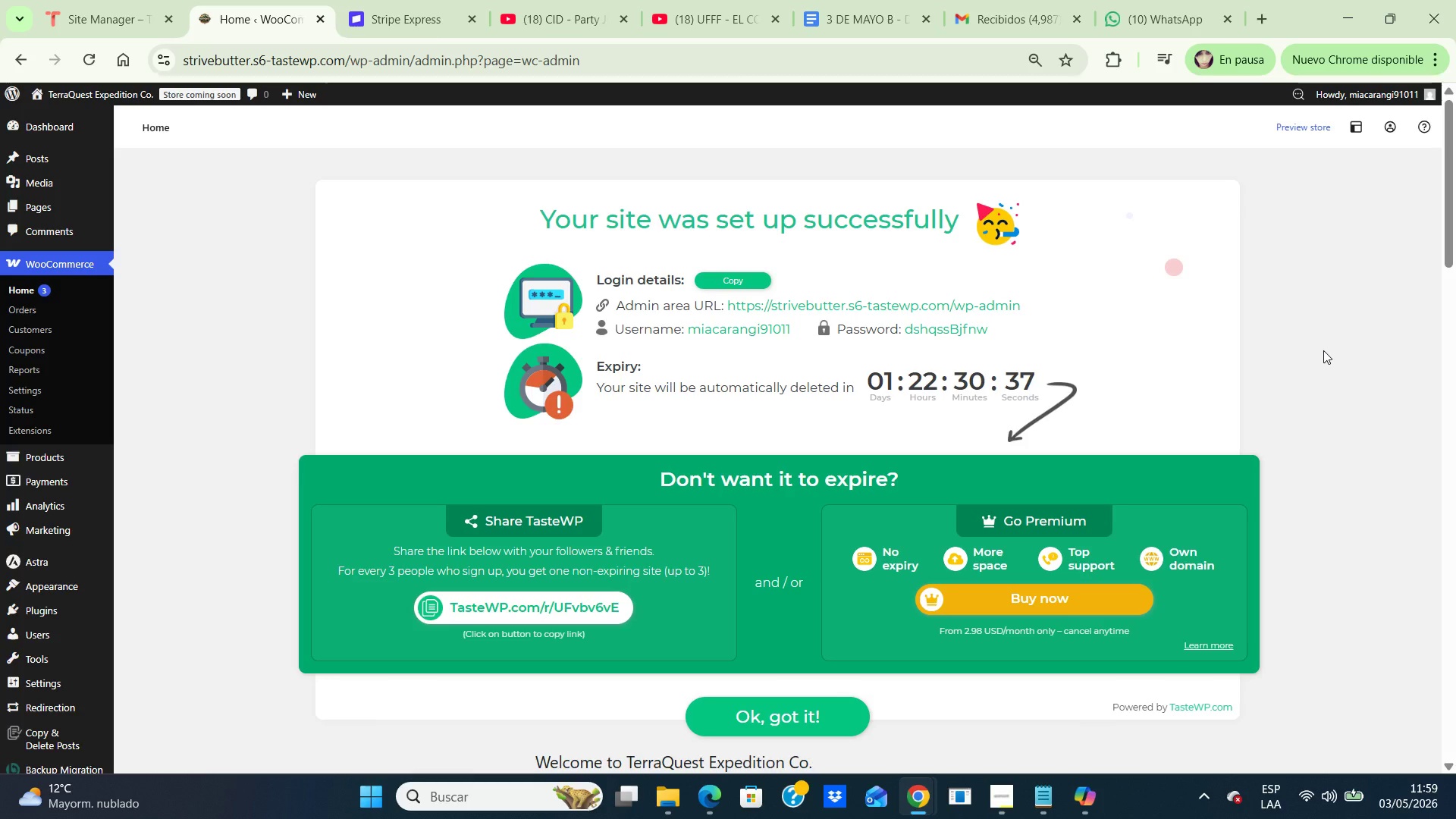 
wait(11.39)
 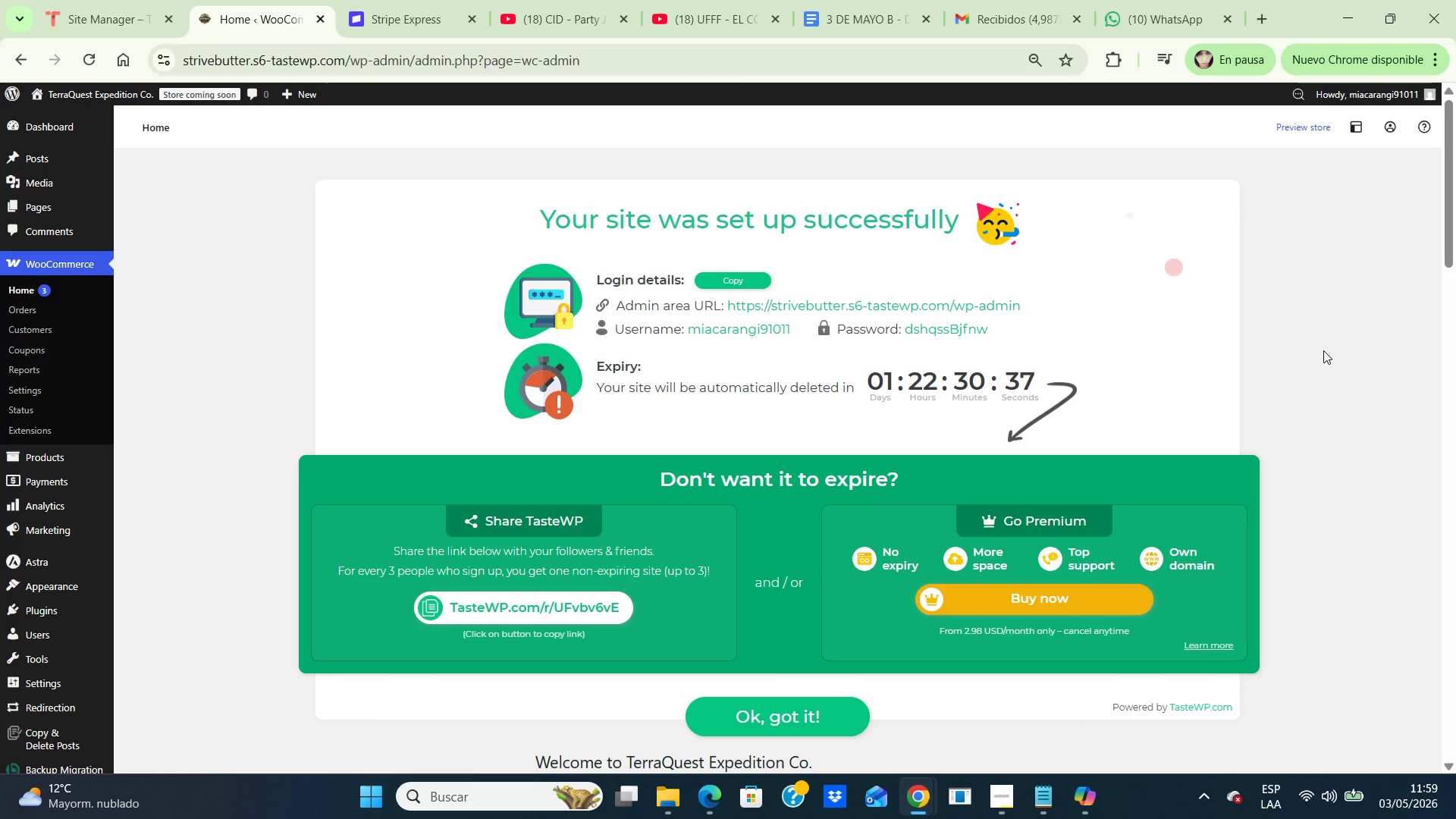 
scroll: coordinate [1323, 350], scroll_direction: down, amount: 3.0
 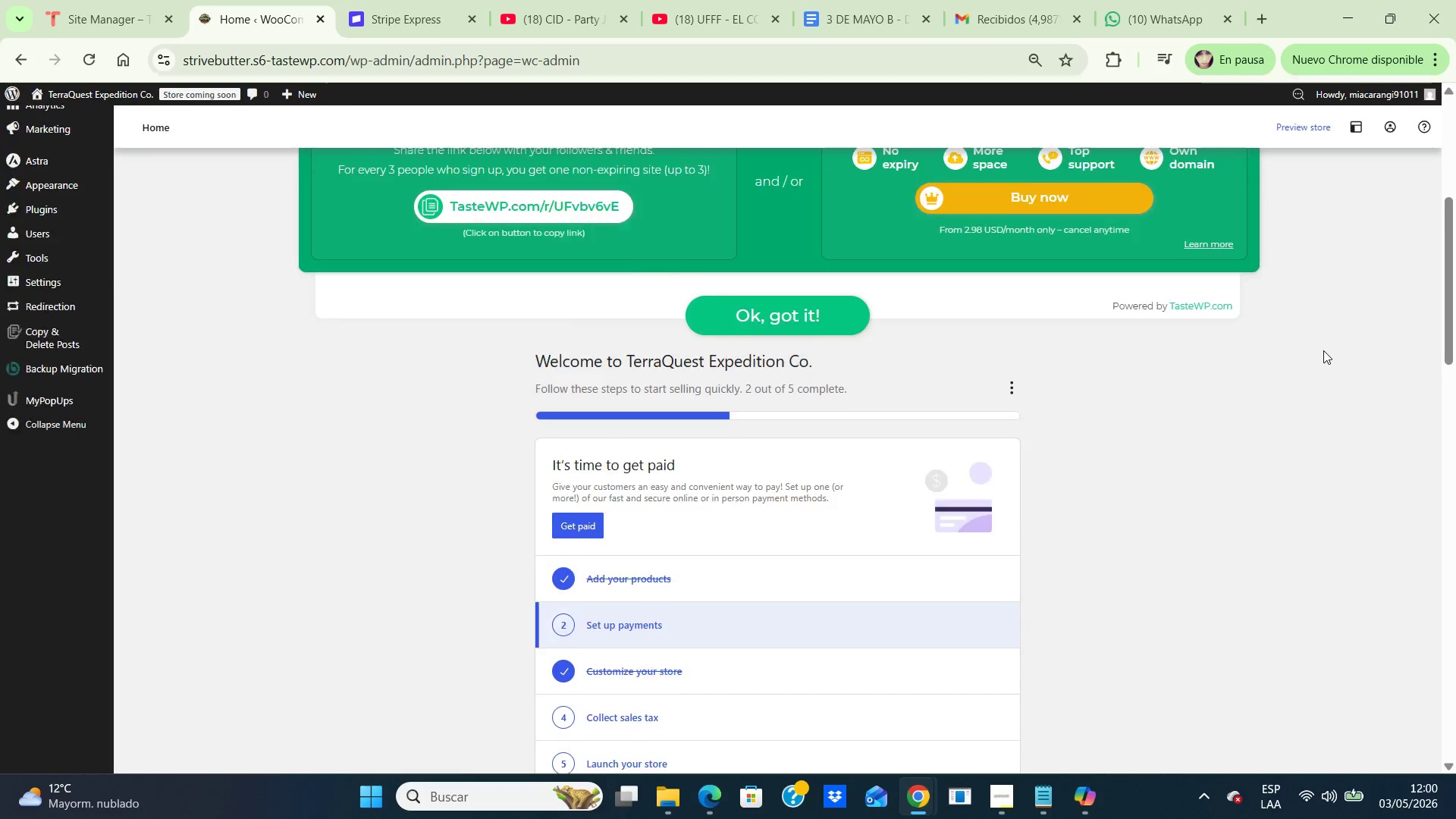 
scroll: coordinate [1323, 350], scroll_direction: up, amount: 7.0
 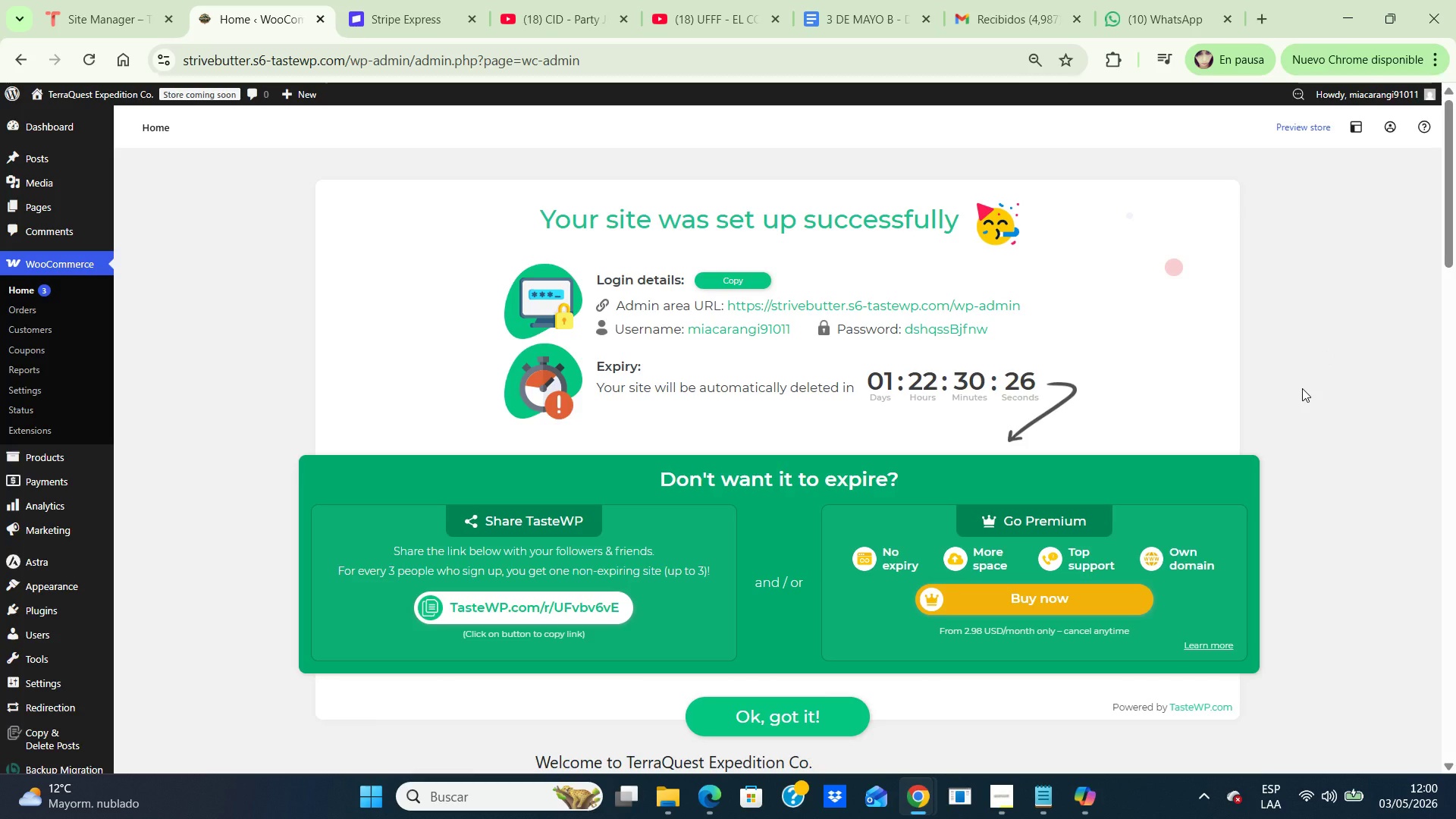 
scroll: coordinate [1302, 388], scroll_direction: down, amount: 3.0
 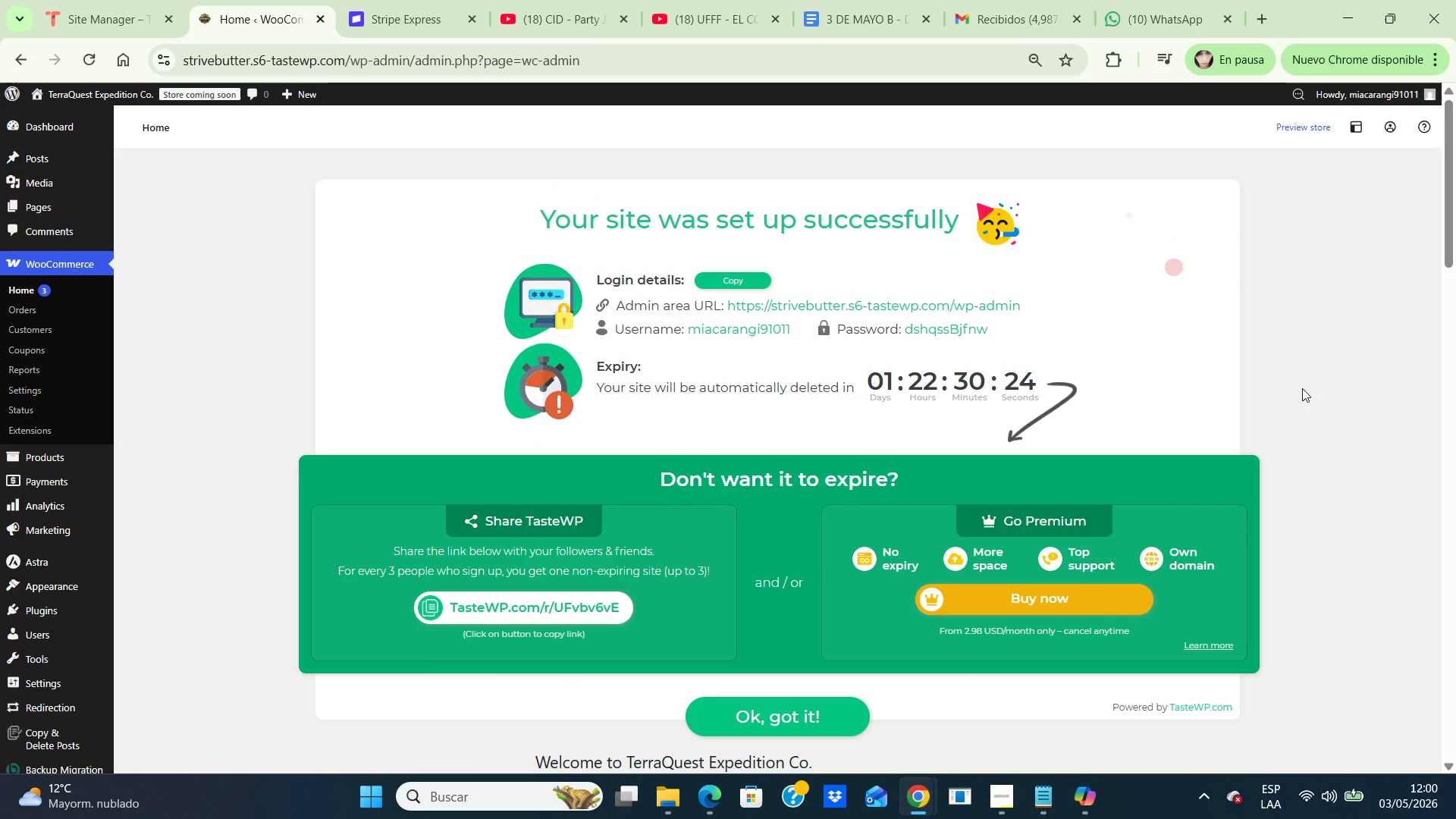 
scroll: coordinate [1302, 388], scroll_direction: up, amount: 7.0
 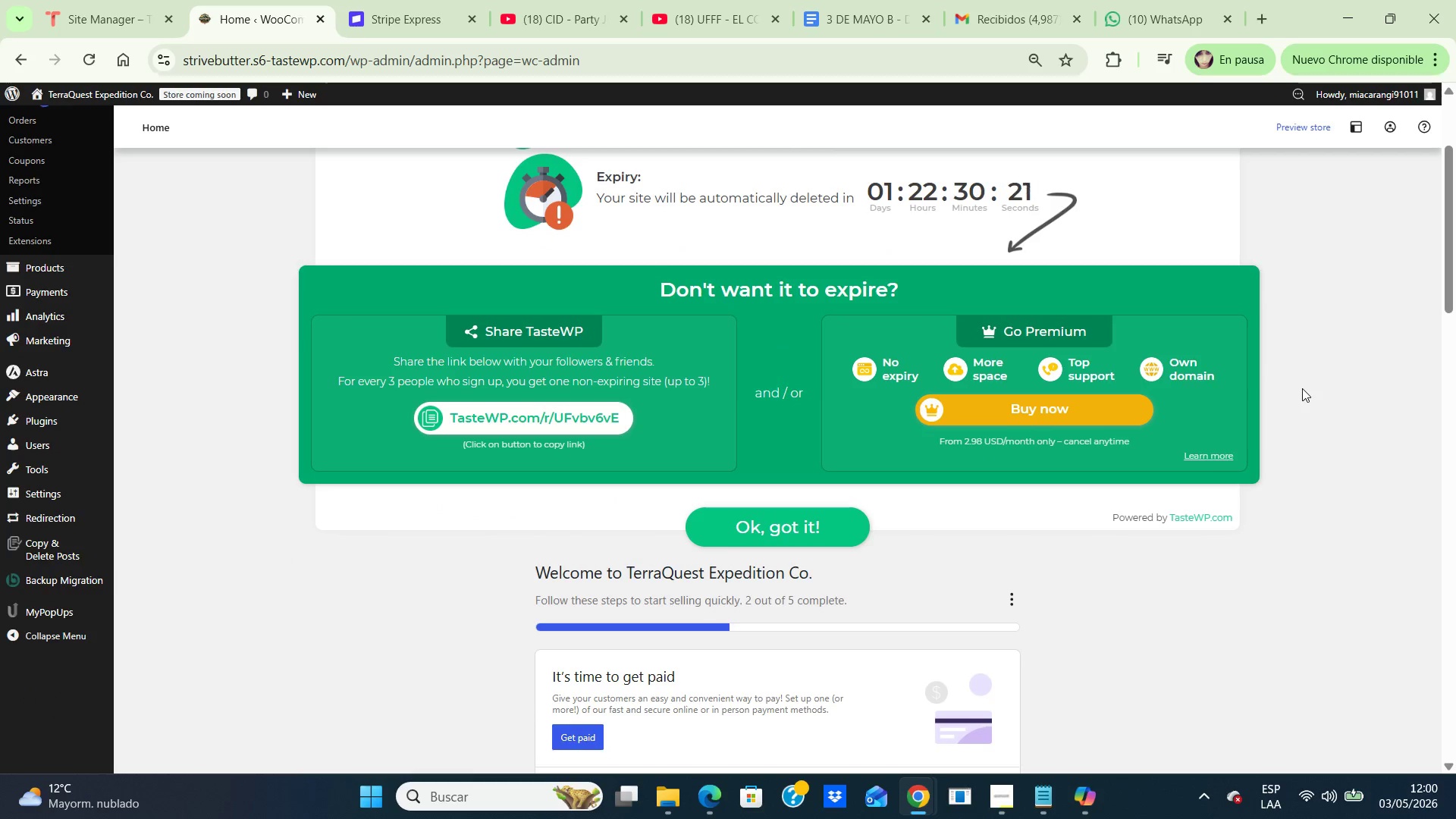 
scroll: coordinate [1302, 388], scroll_direction: down, amount: 2.0
 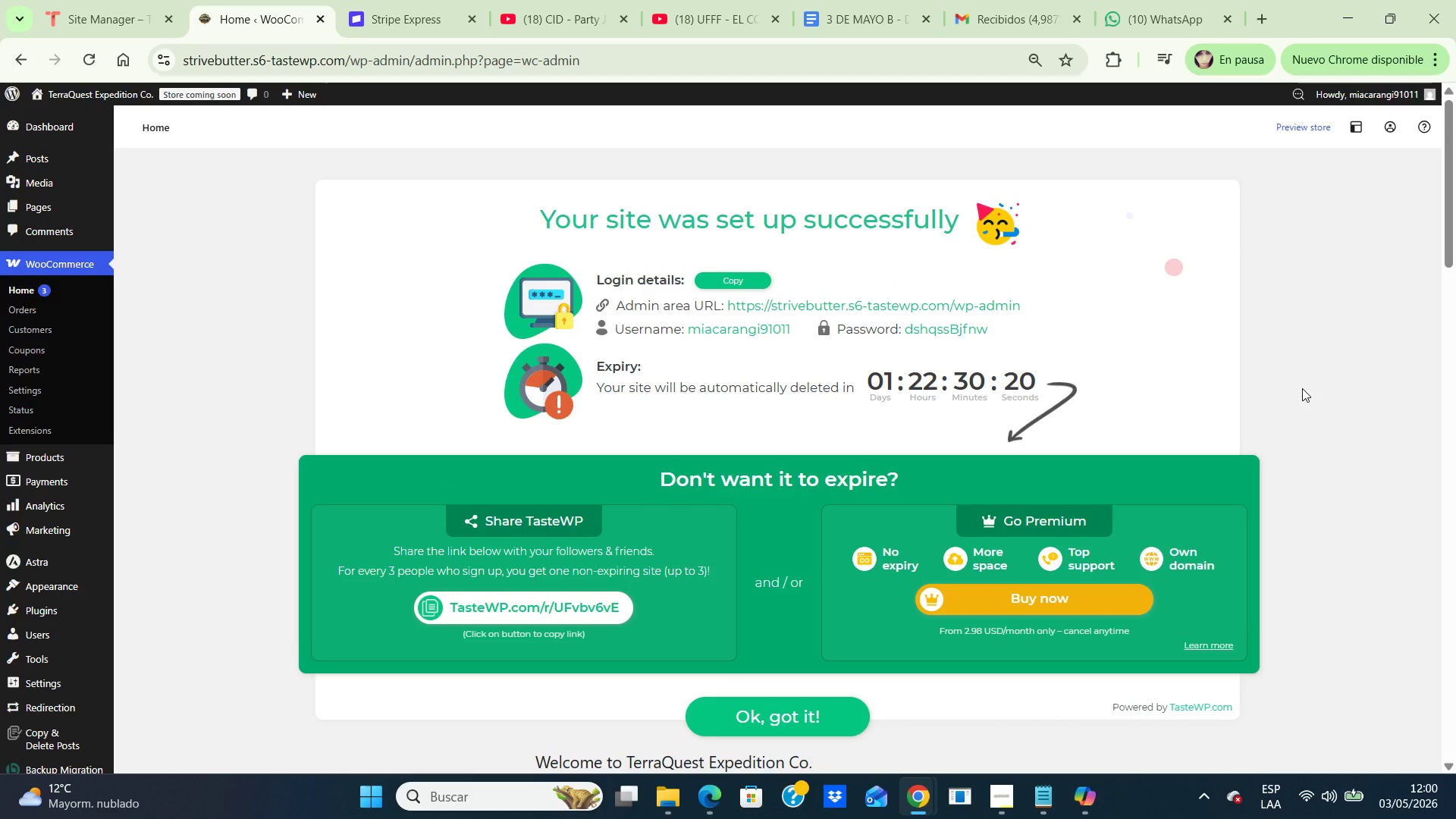 
scroll: coordinate [1302, 388], scroll_direction: up, amount: 7.0
 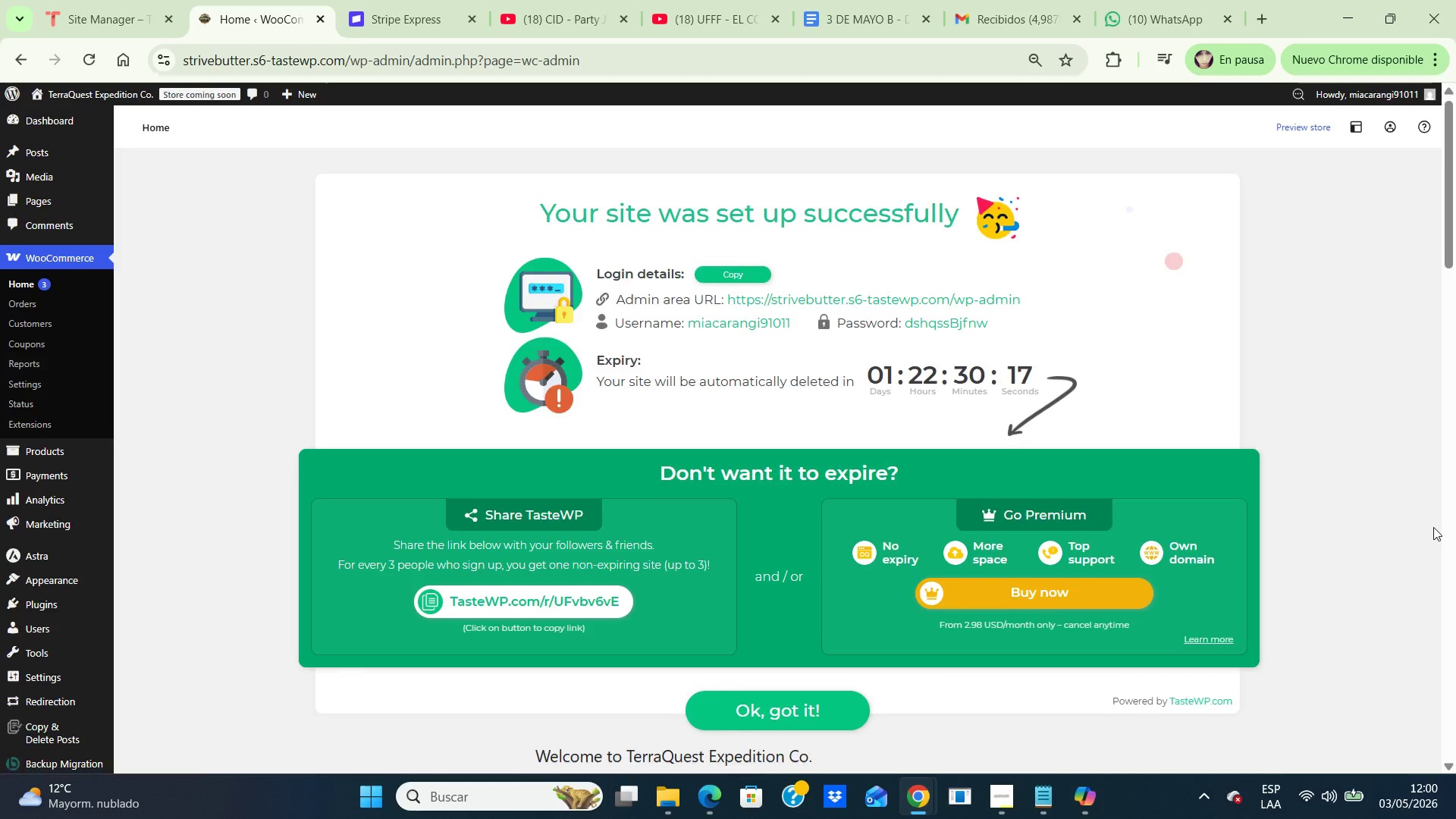 
scroll: coordinate [1058, 650], scroll_direction: down, amount: 15.0
 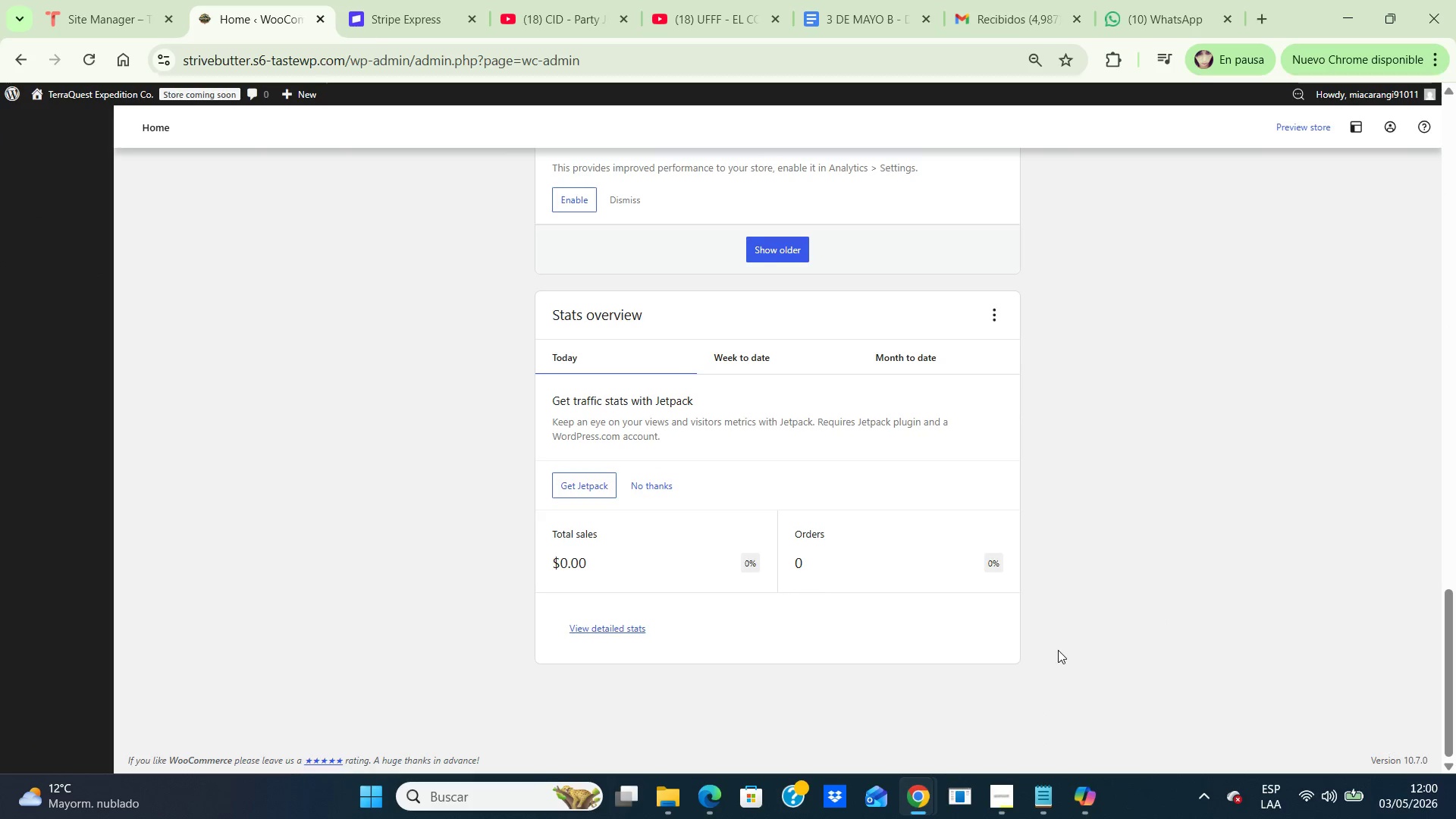 
scroll: coordinate [1058, 650], scroll_direction: up, amount: 11.0
 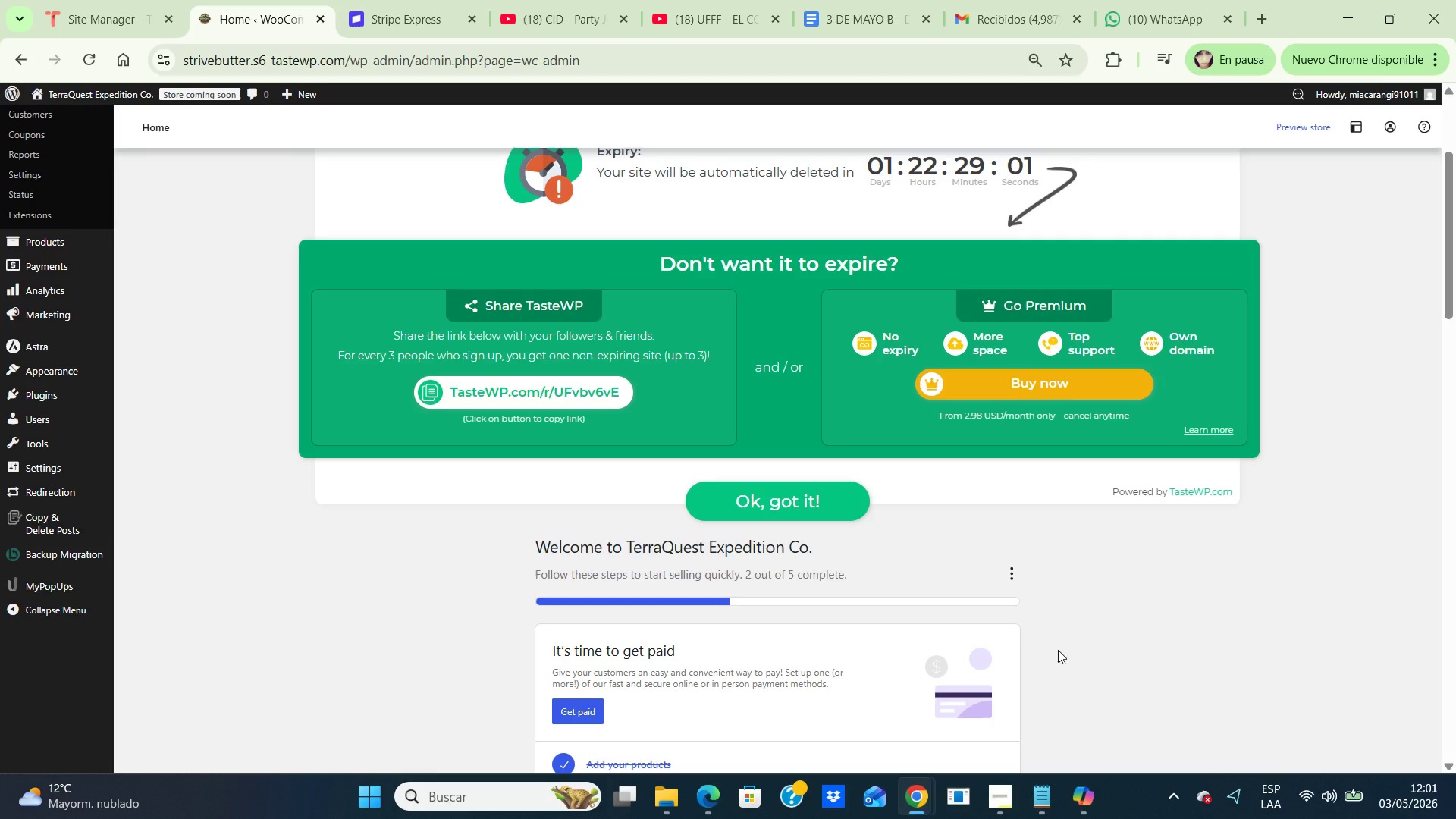 
wait(70.67)
 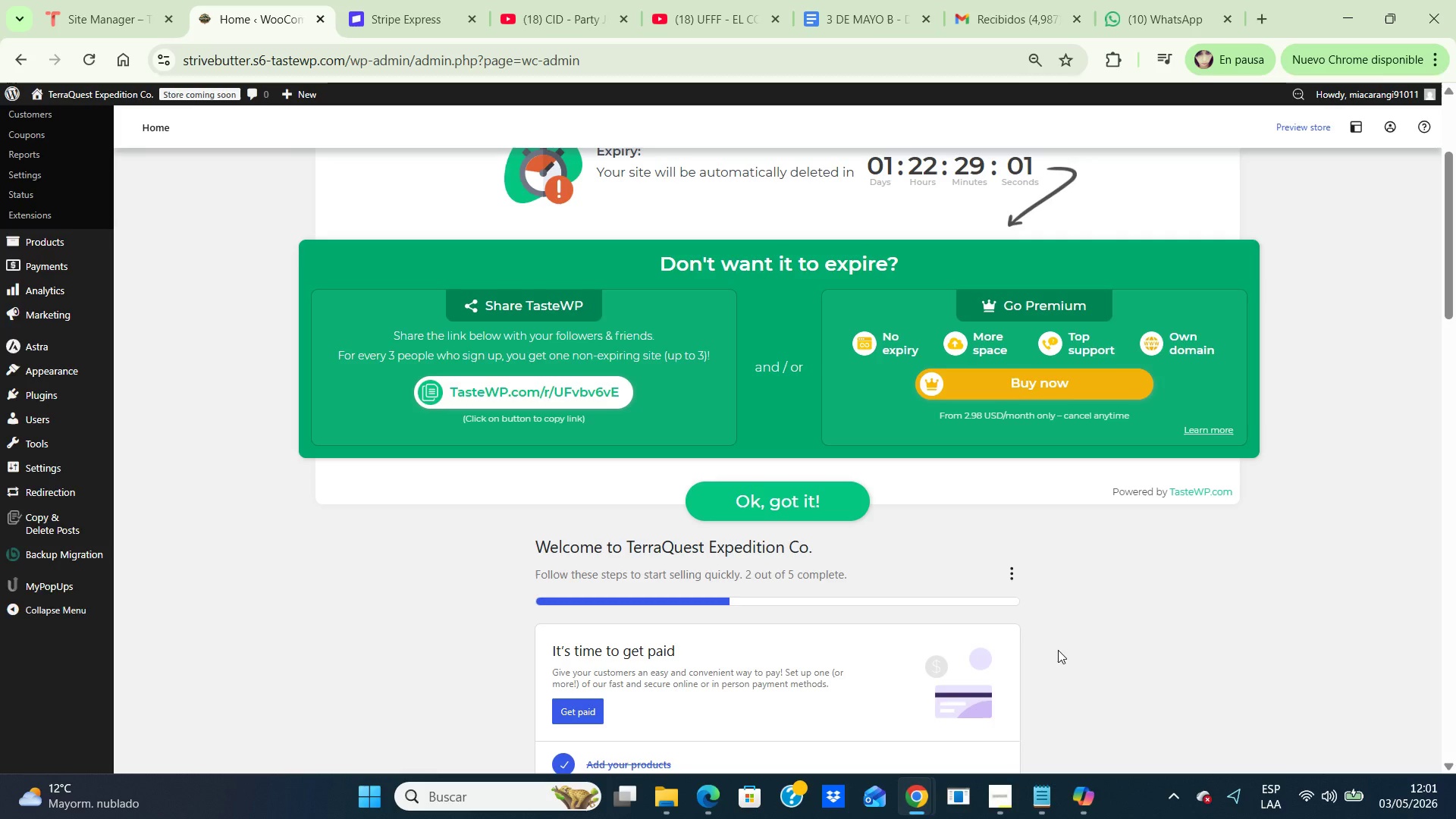 
scroll: coordinate [1034, 657], scroll_direction: down, amount: 3.0
 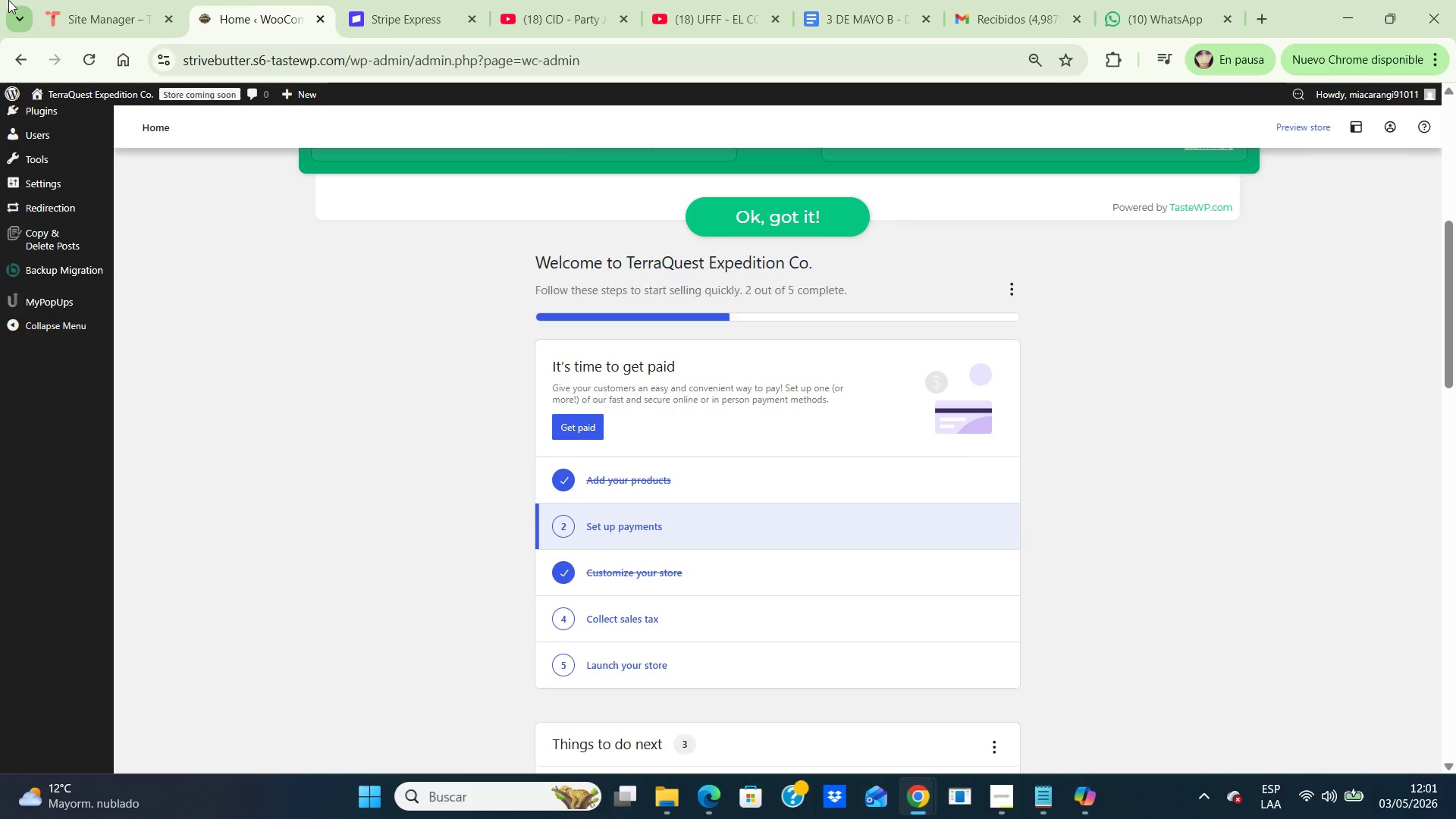 
scroll: coordinate [579, 151], scroll_direction: up, amount: 3.0
 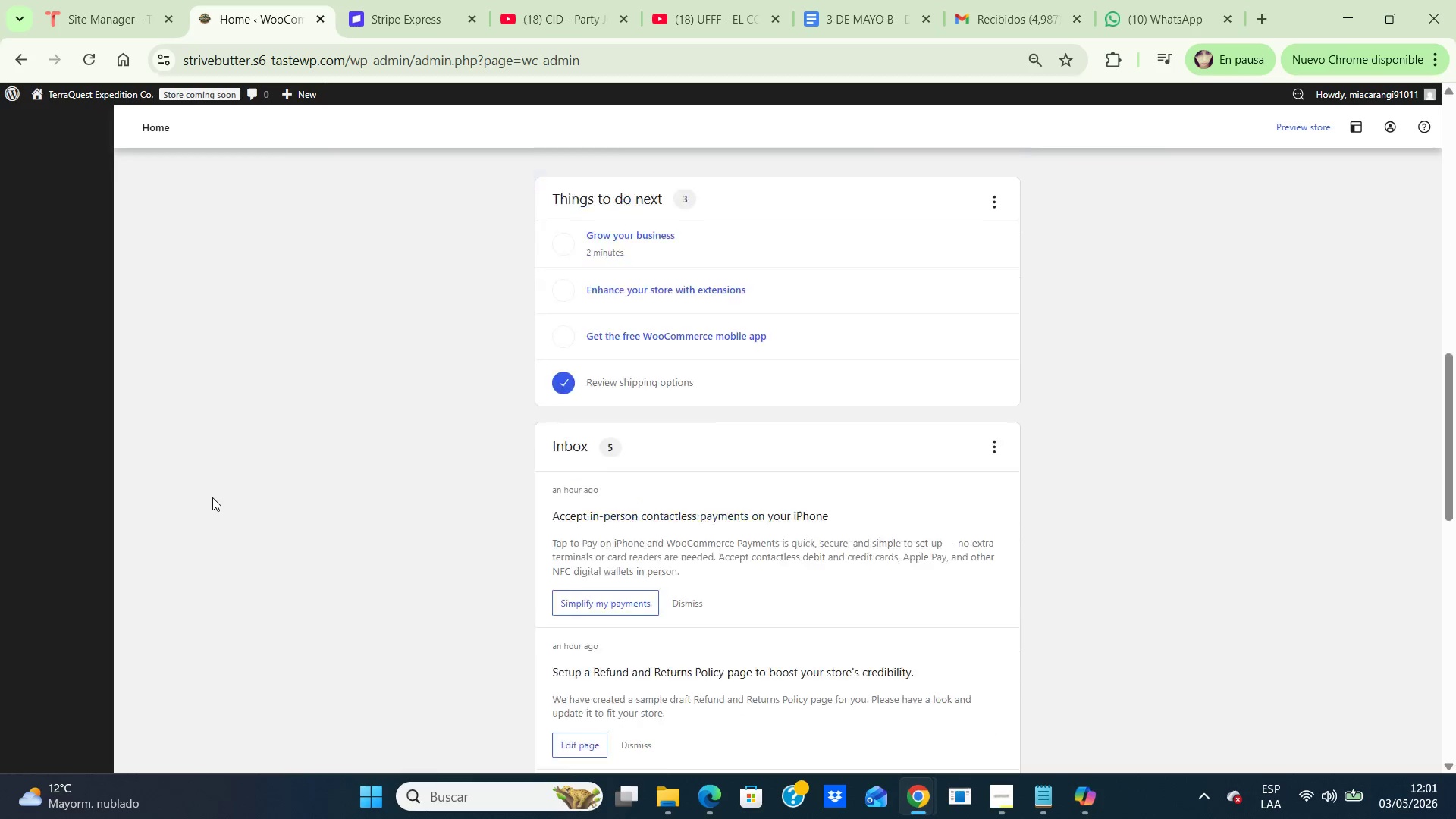 
scroll: coordinate [212, 497], scroll_direction: none, amount: 0.0
 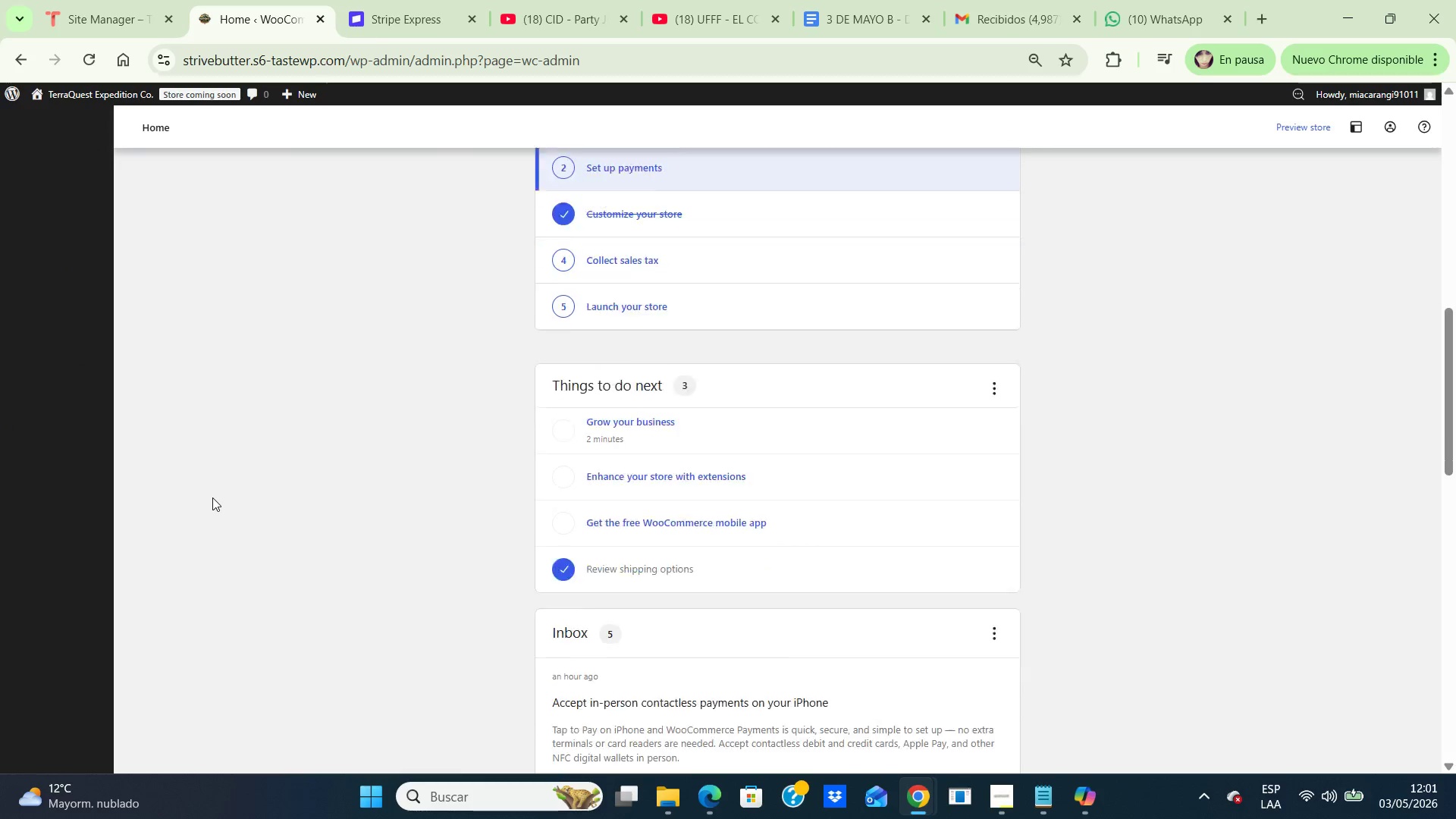 
scroll: coordinate [212, 497], scroll_direction: down, amount: 7.0
 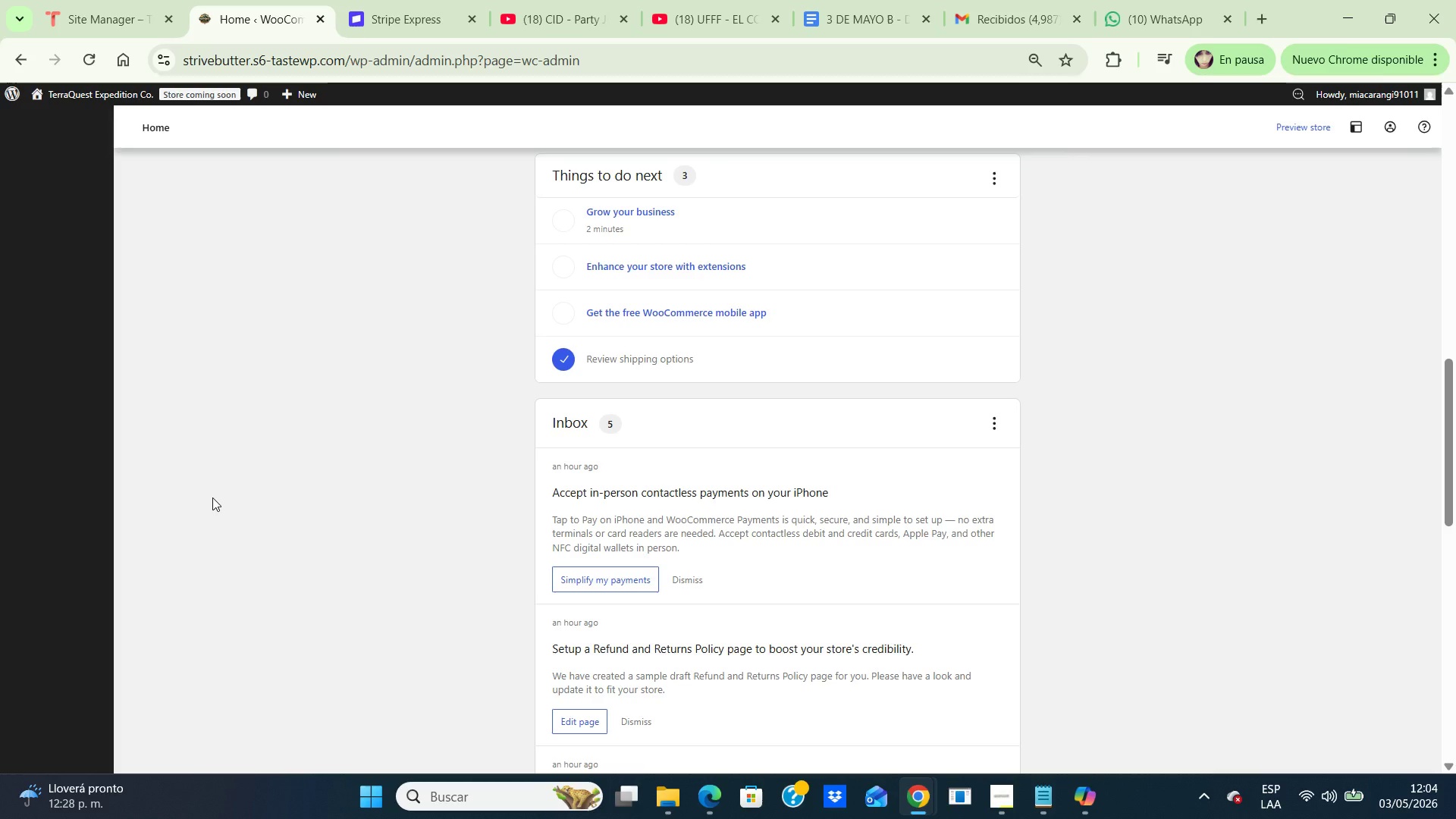 
wait(183.03)
 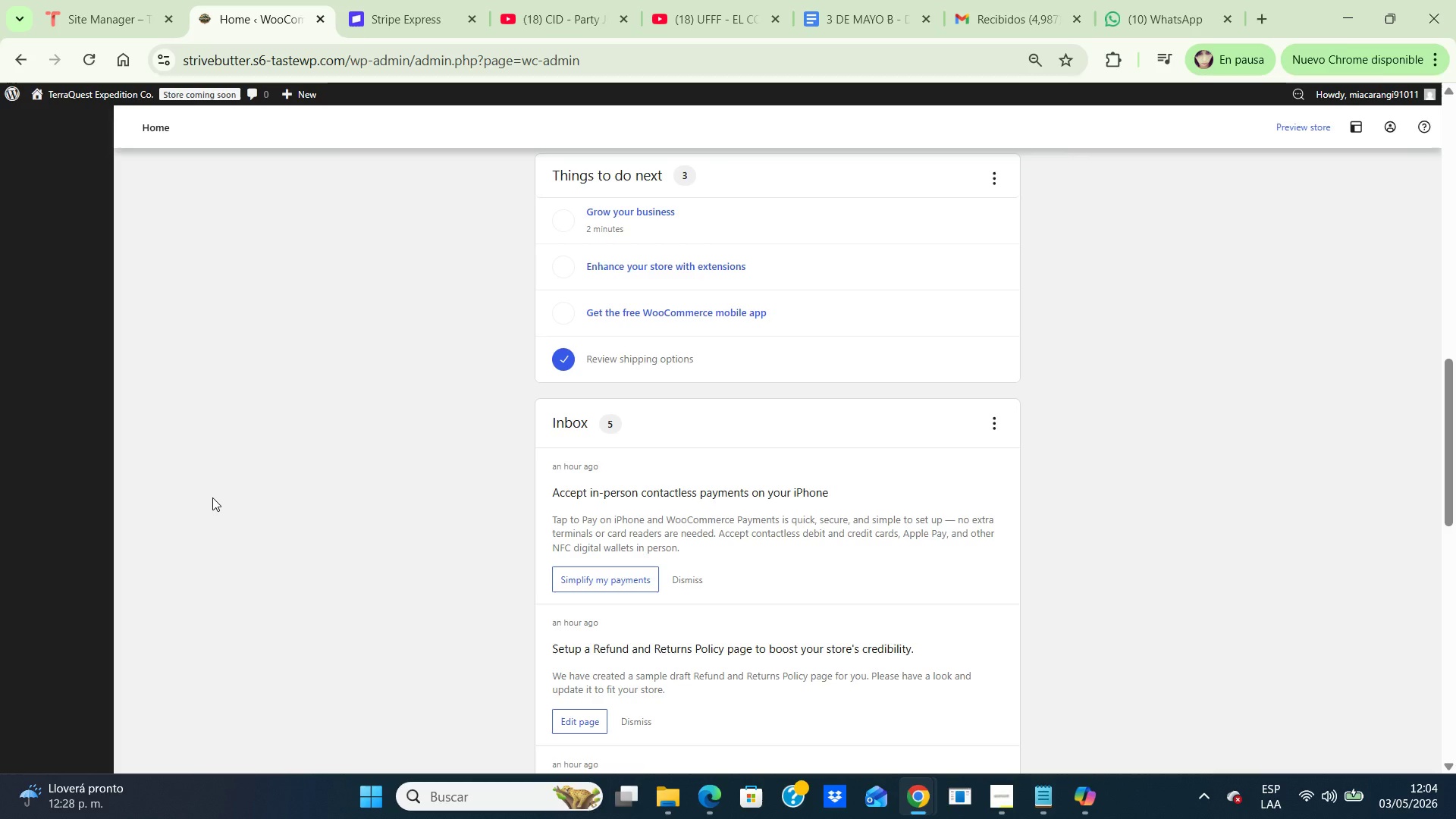 
scroll: coordinate [212, 497], scroll_direction: down, amount: 2.0
 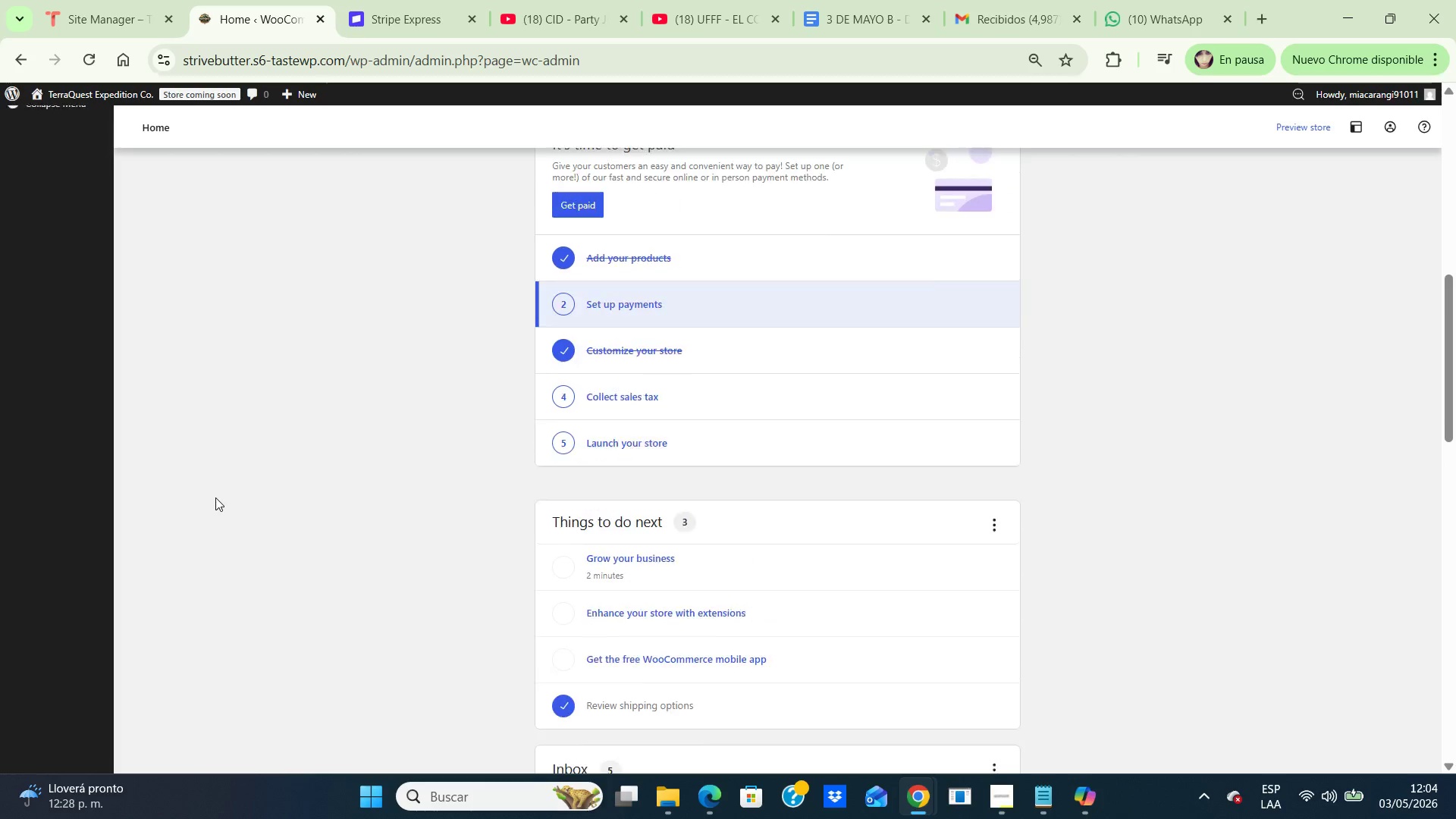 
scroll: coordinate [215, 497], scroll_direction: up, amount: 8.0
 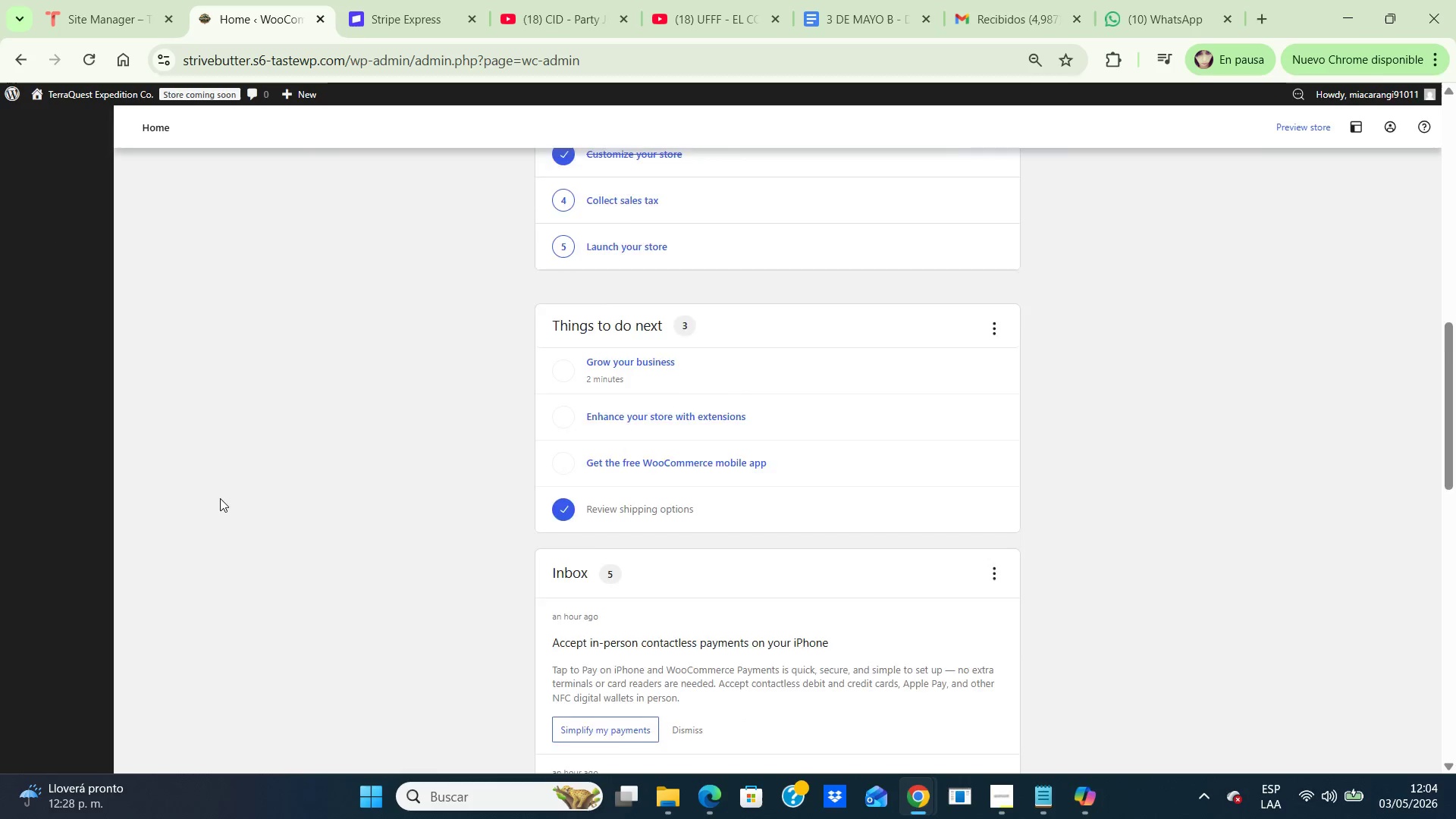 
scroll: coordinate [221, 498], scroll_direction: down, amount: 9.0
 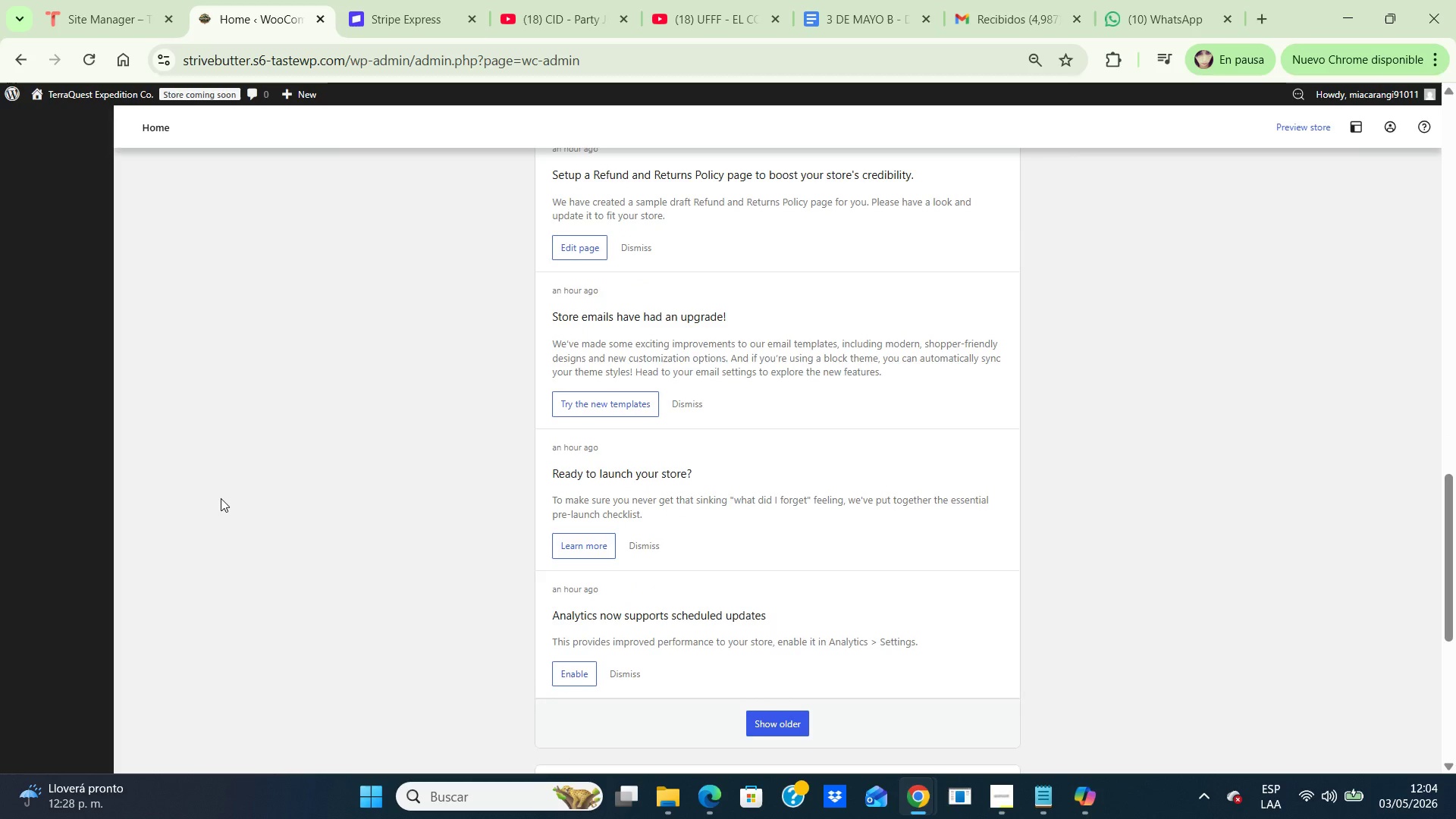 
scroll: coordinate [225, 498], scroll_direction: up, amount: 6.0
 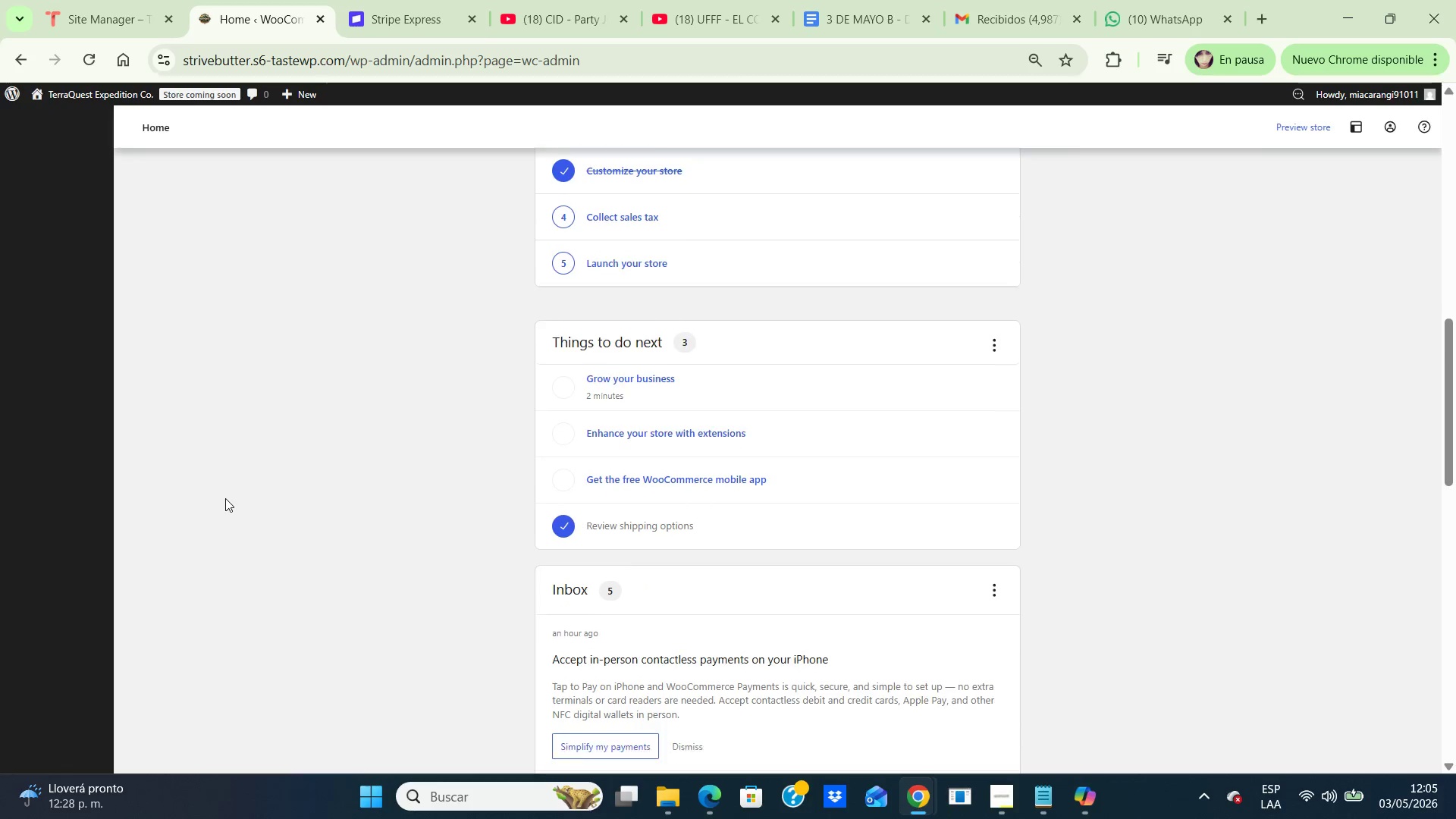 
scroll: coordinate [225, 498], scroll_direction: down, amount: 9.0
 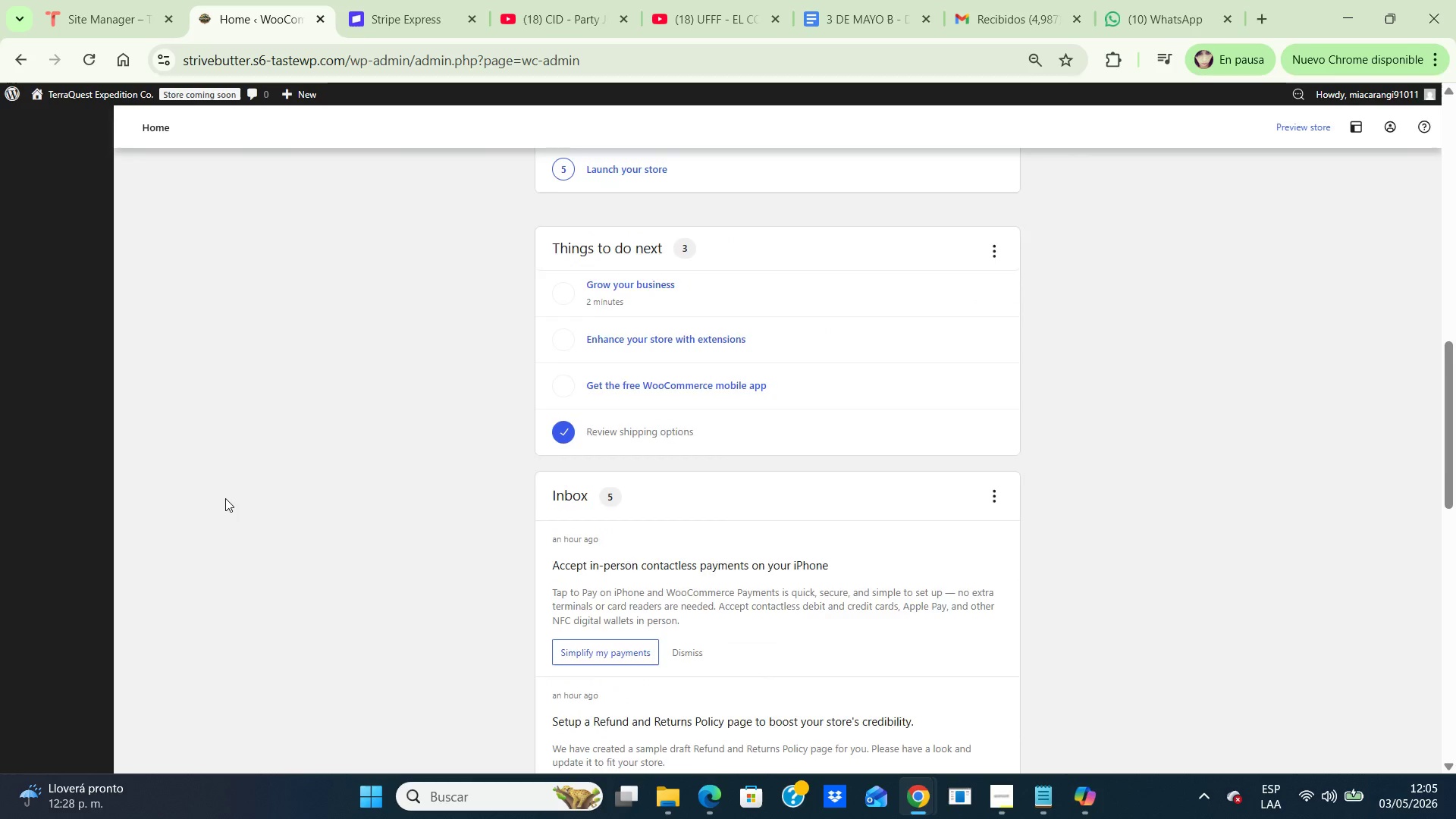 
scroll: coordinate [225, 498], scroll_direction: up, amount: 8.0
 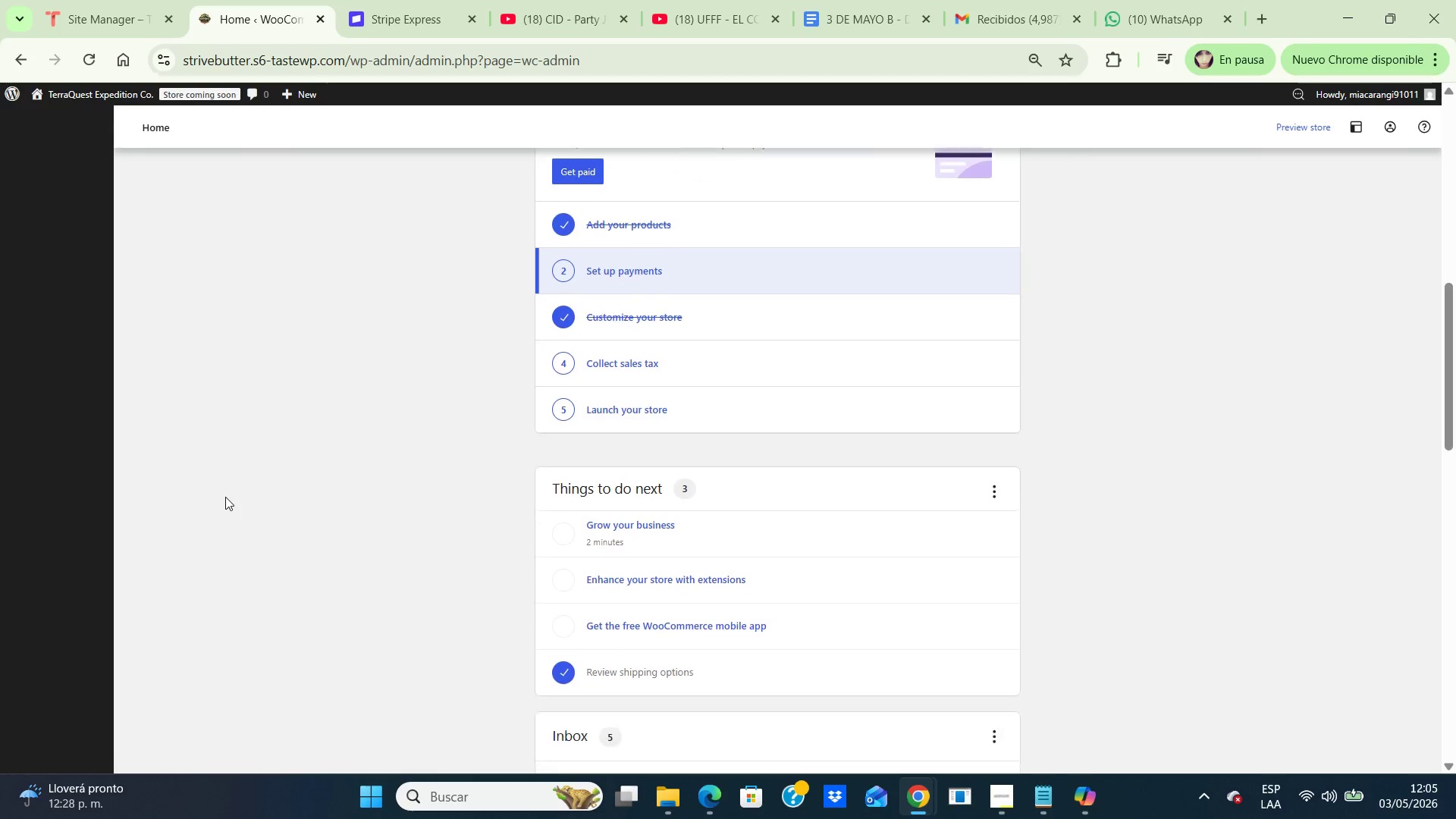 
scroll: coordinate [225, 497], scroll_direction: down, amount: 1.0
 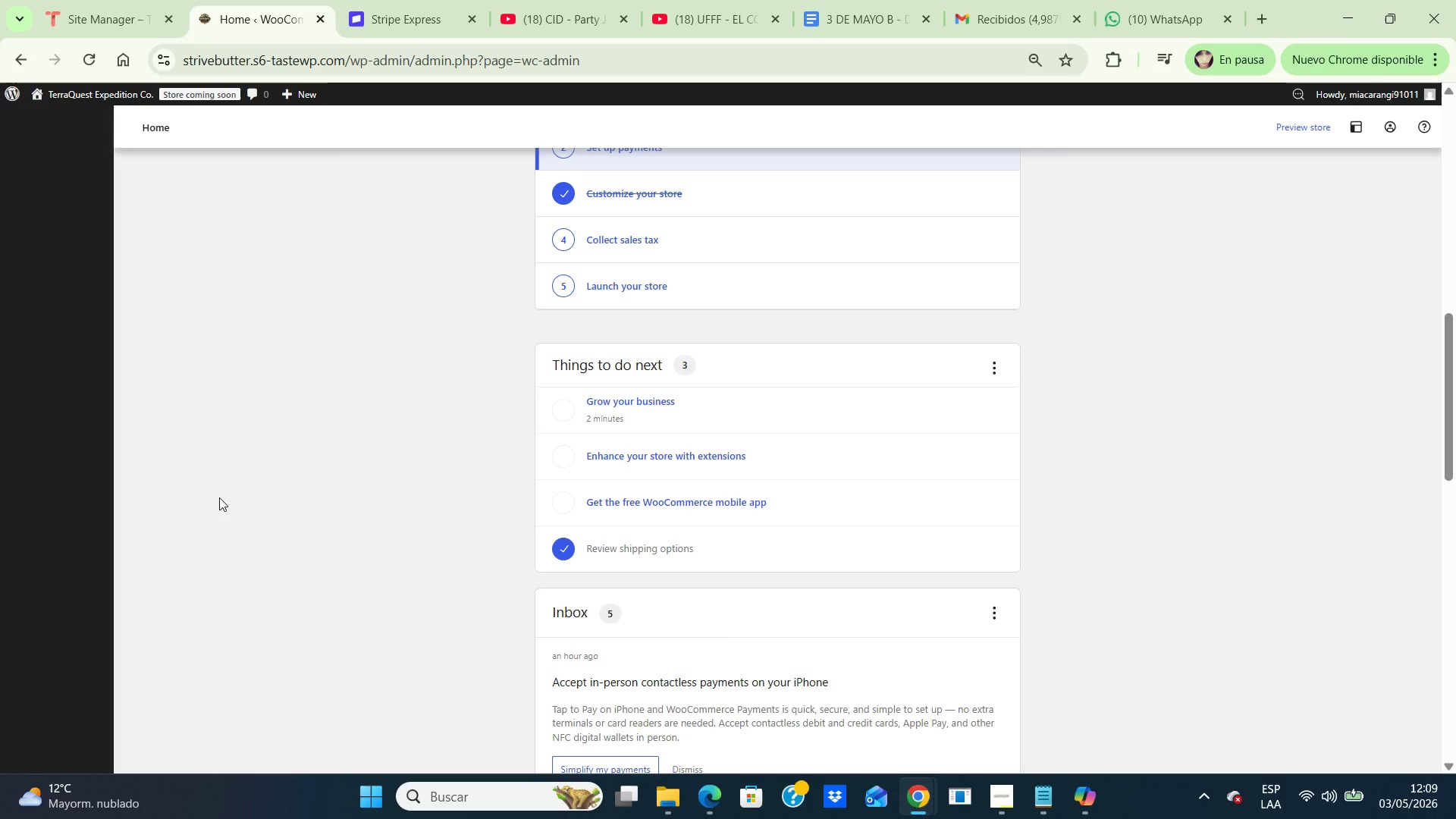 
wait(233.67)
 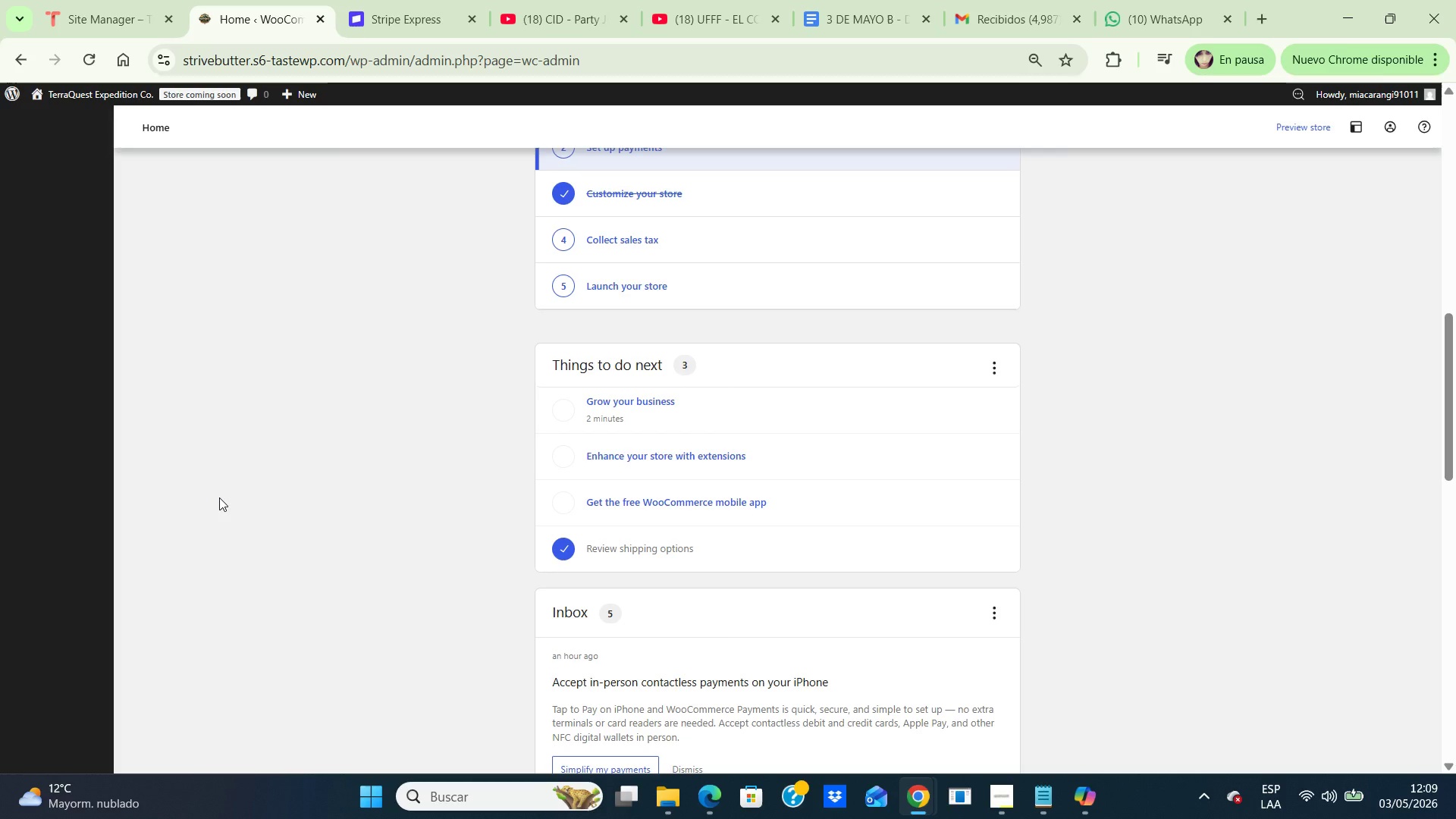 
scroll: coordinate [652, 180], scroll_direction: down, amount: 2.0
 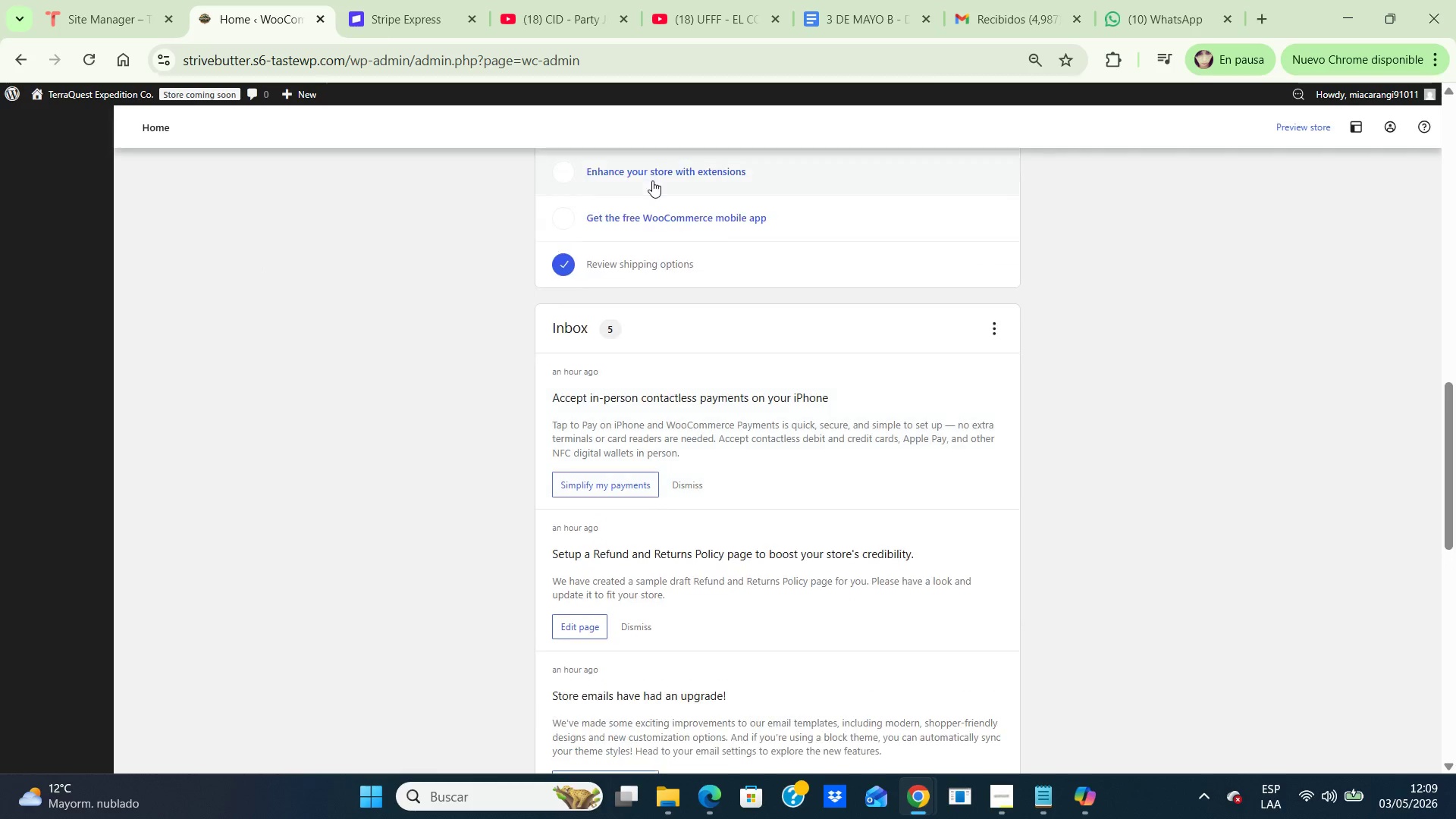 
scroll: coordinate [652, 180], scroll_direction: up, amount: 2.0
 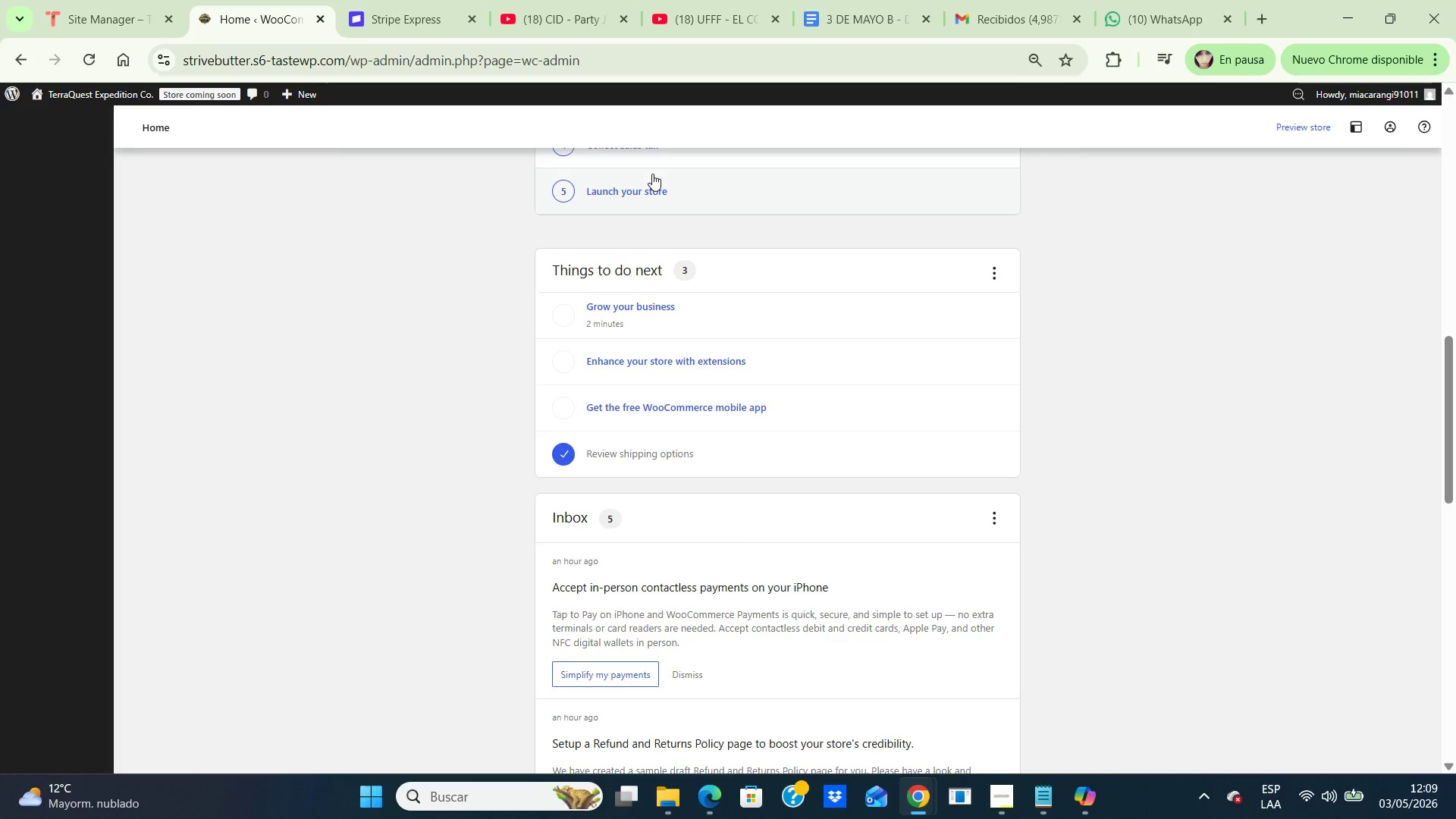 
scroll: coordinate [652, 174], scroll_direction: down, amount: 1.0
 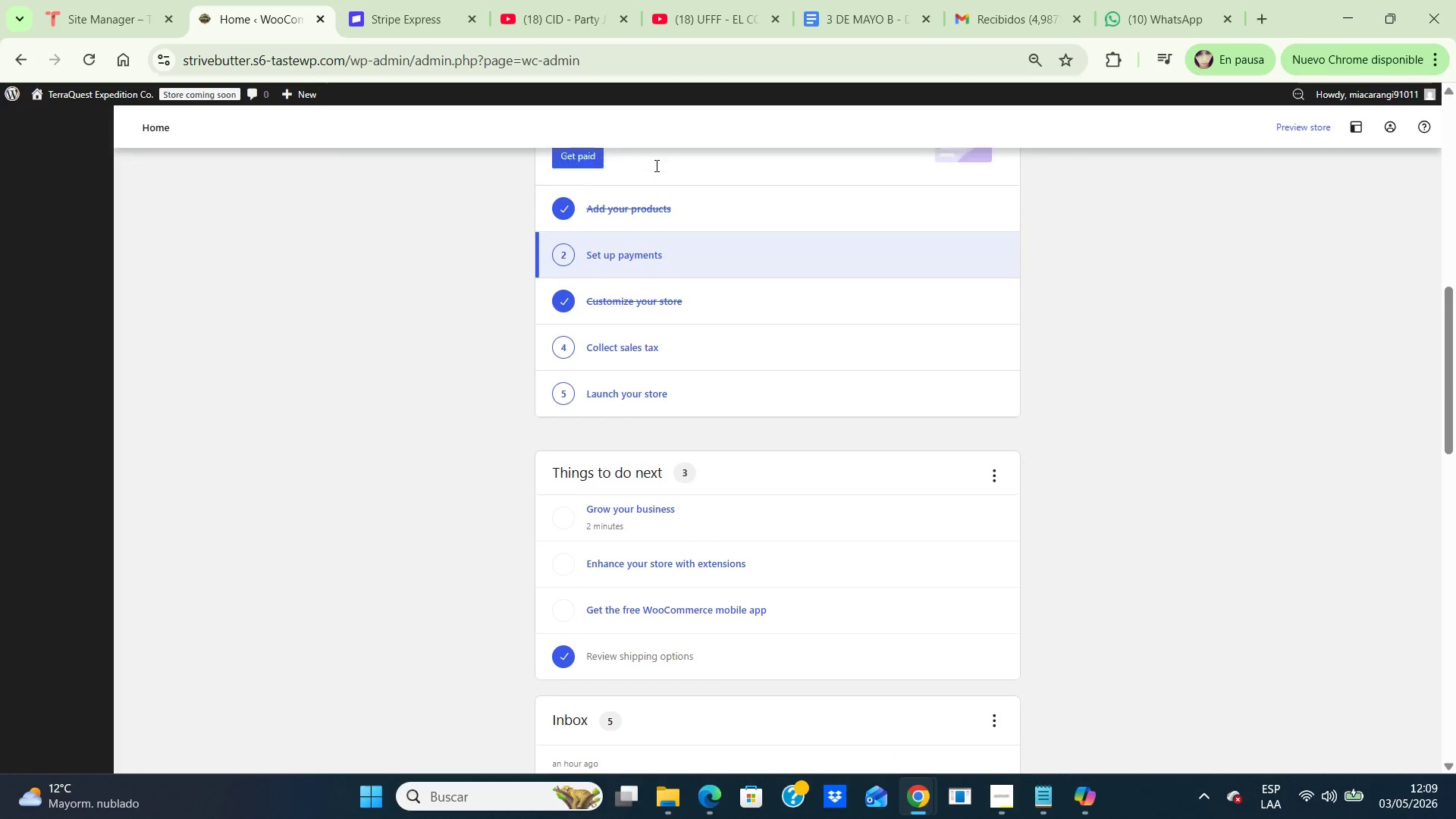 
scroll: coordinate [655, 165], scroll_direction: up, amount: 7.0
 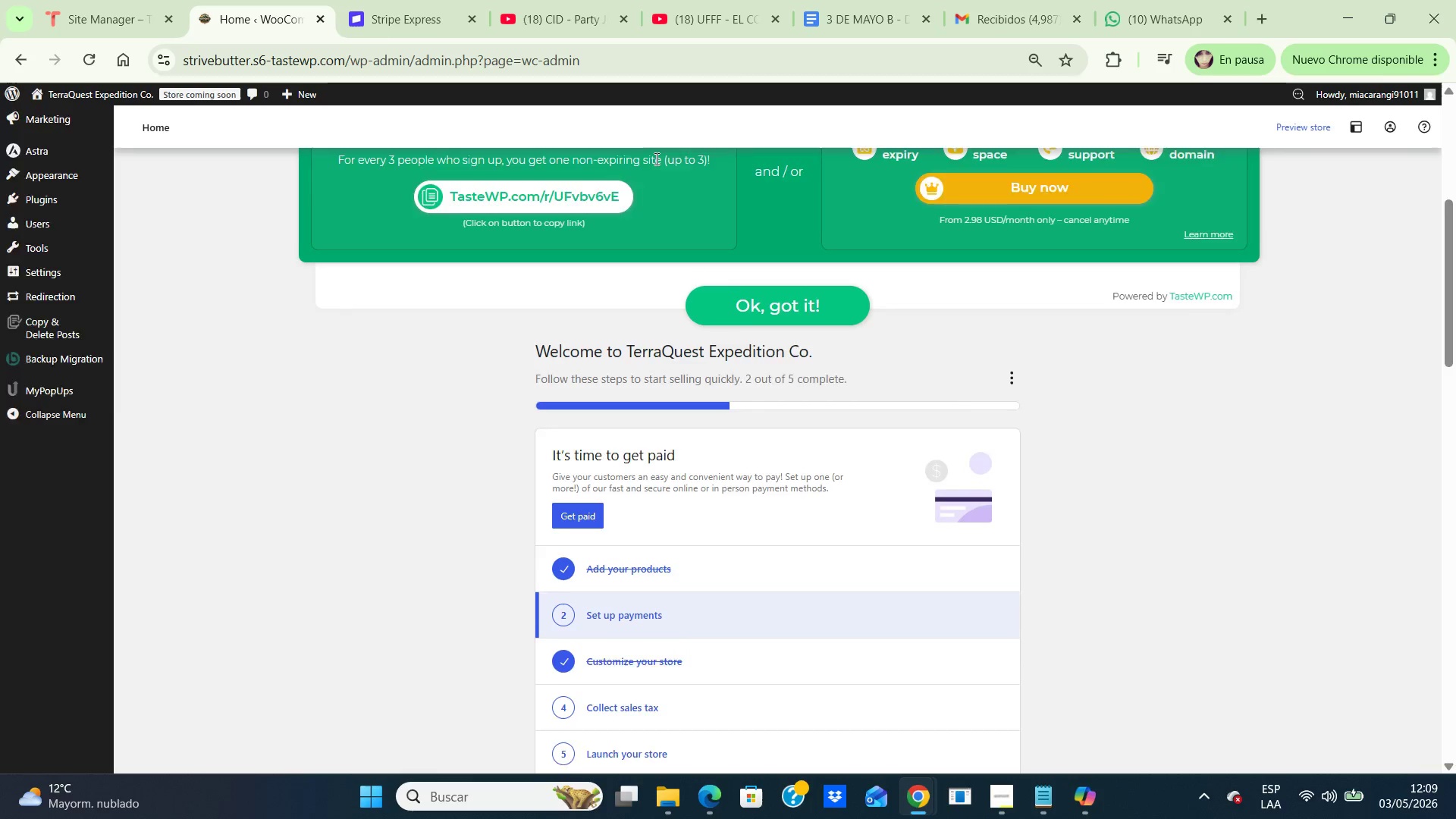 
scroll: coordinate [659, 140], scroll_direction: down, amount: 8.0
 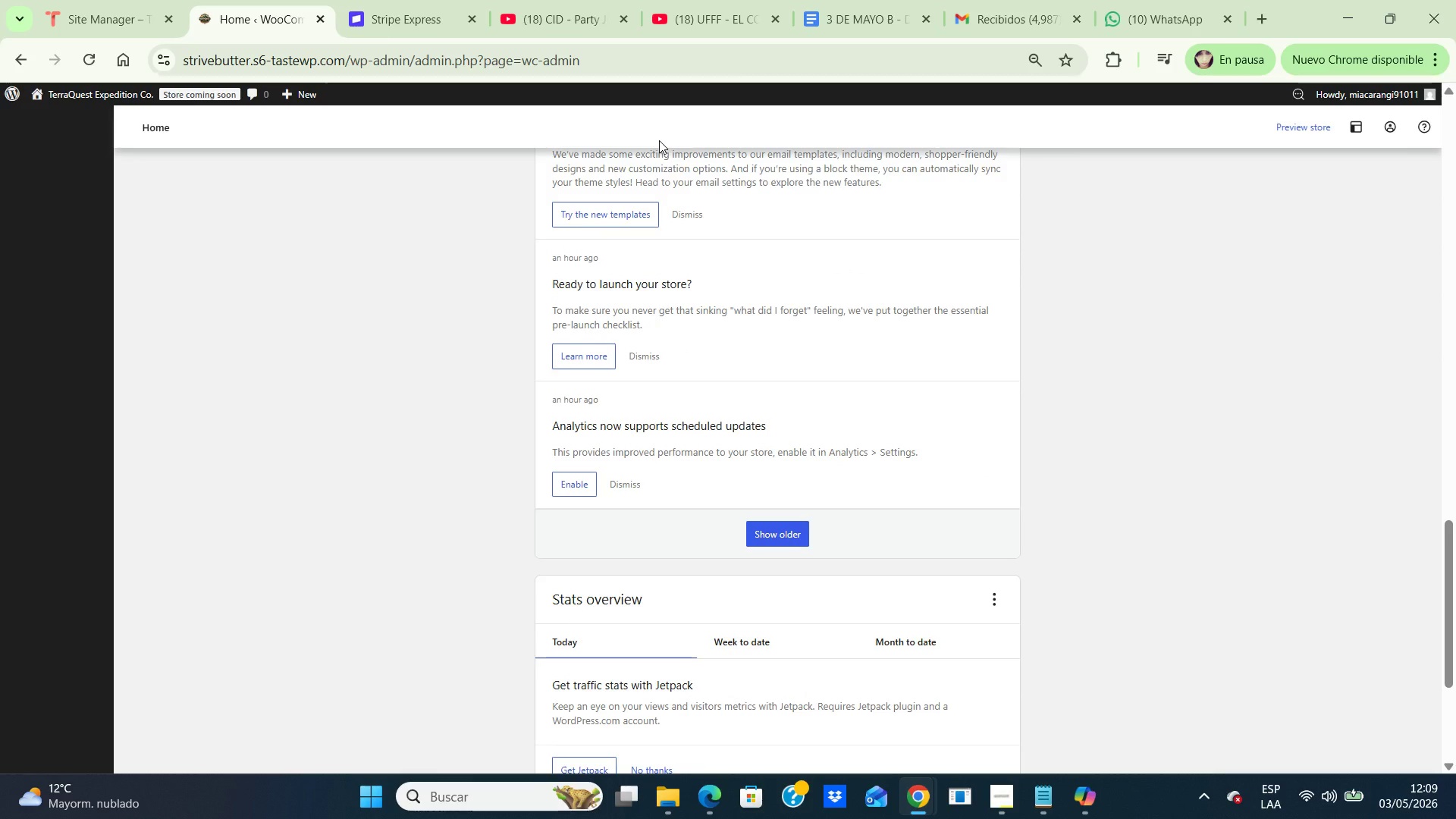 
scroll: coordinate [659, 140], scroll_direction: up, amount: 7.0
 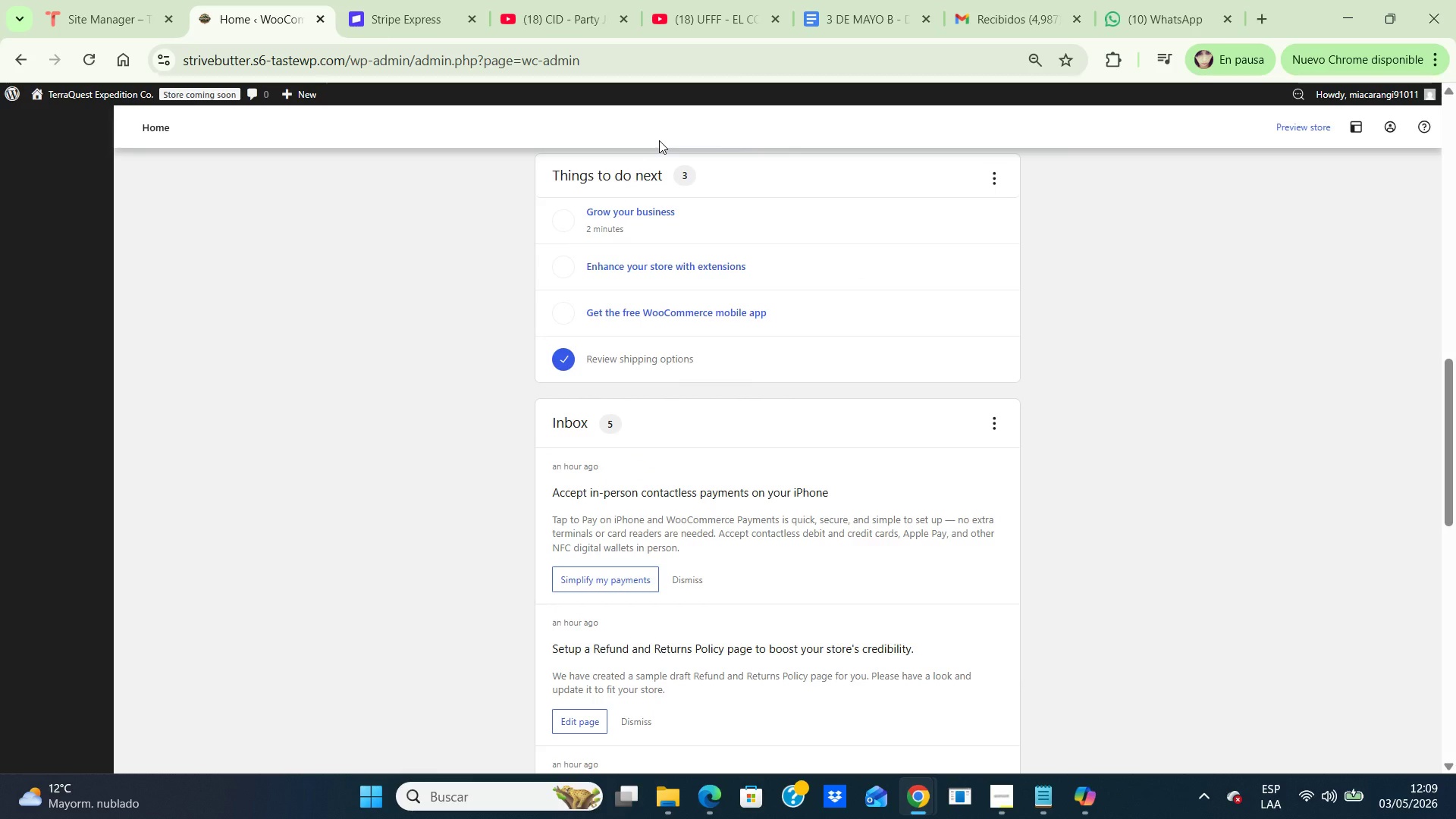 
wait(6.44)
 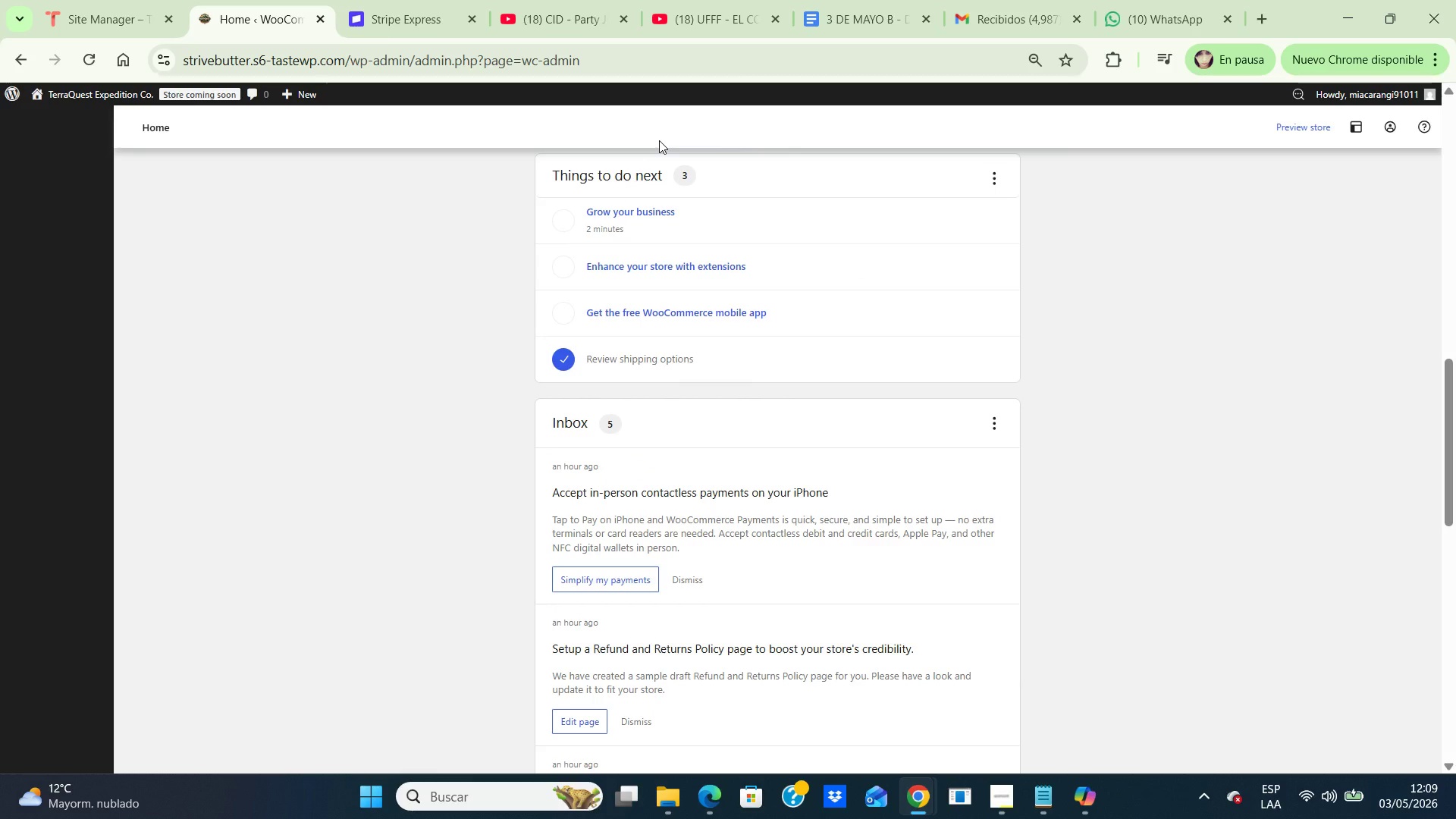 
scroll: coordinate [659, 140], scroll_direction: up, amount: 1.0
 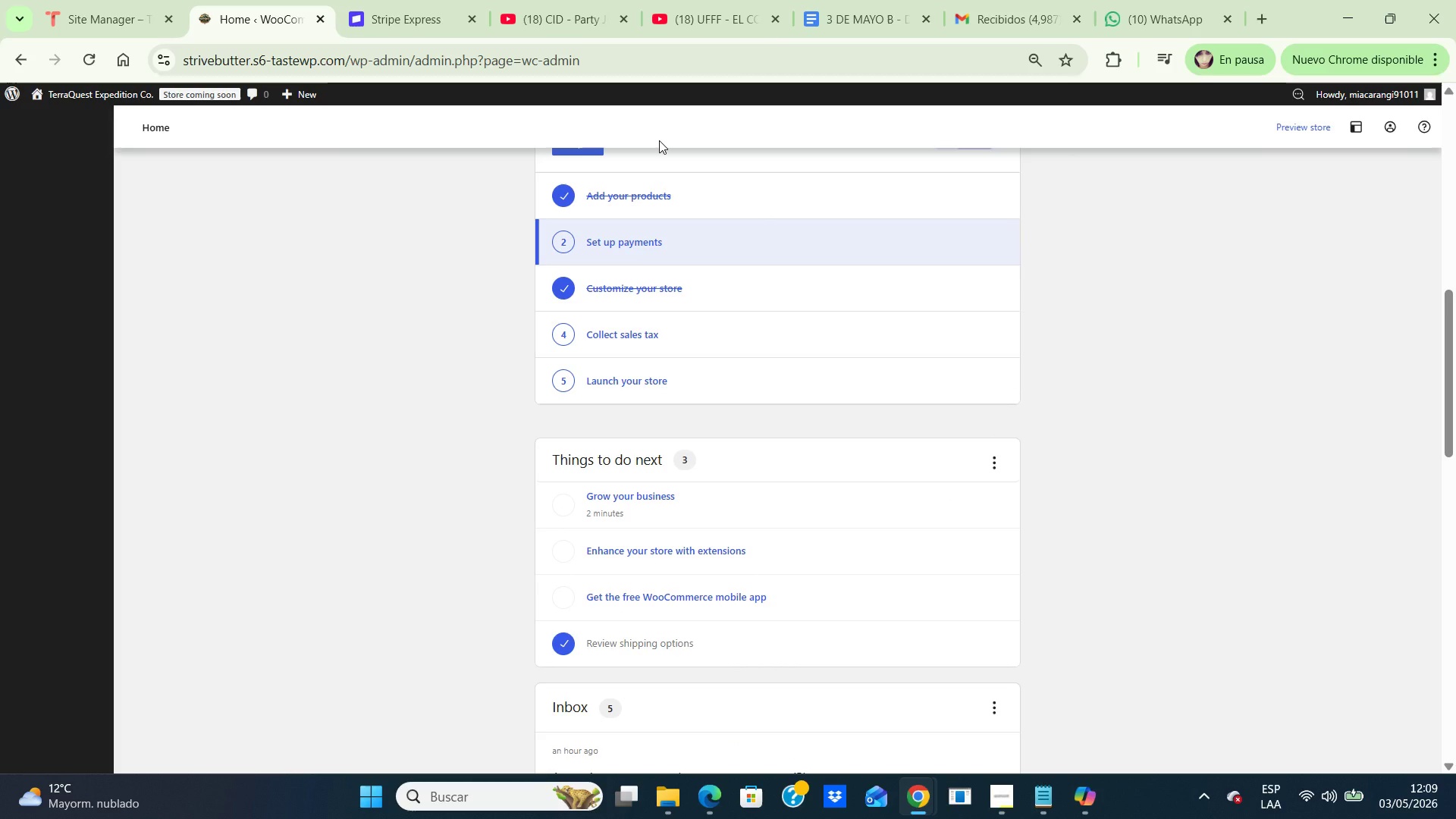 
wait(9.0)
 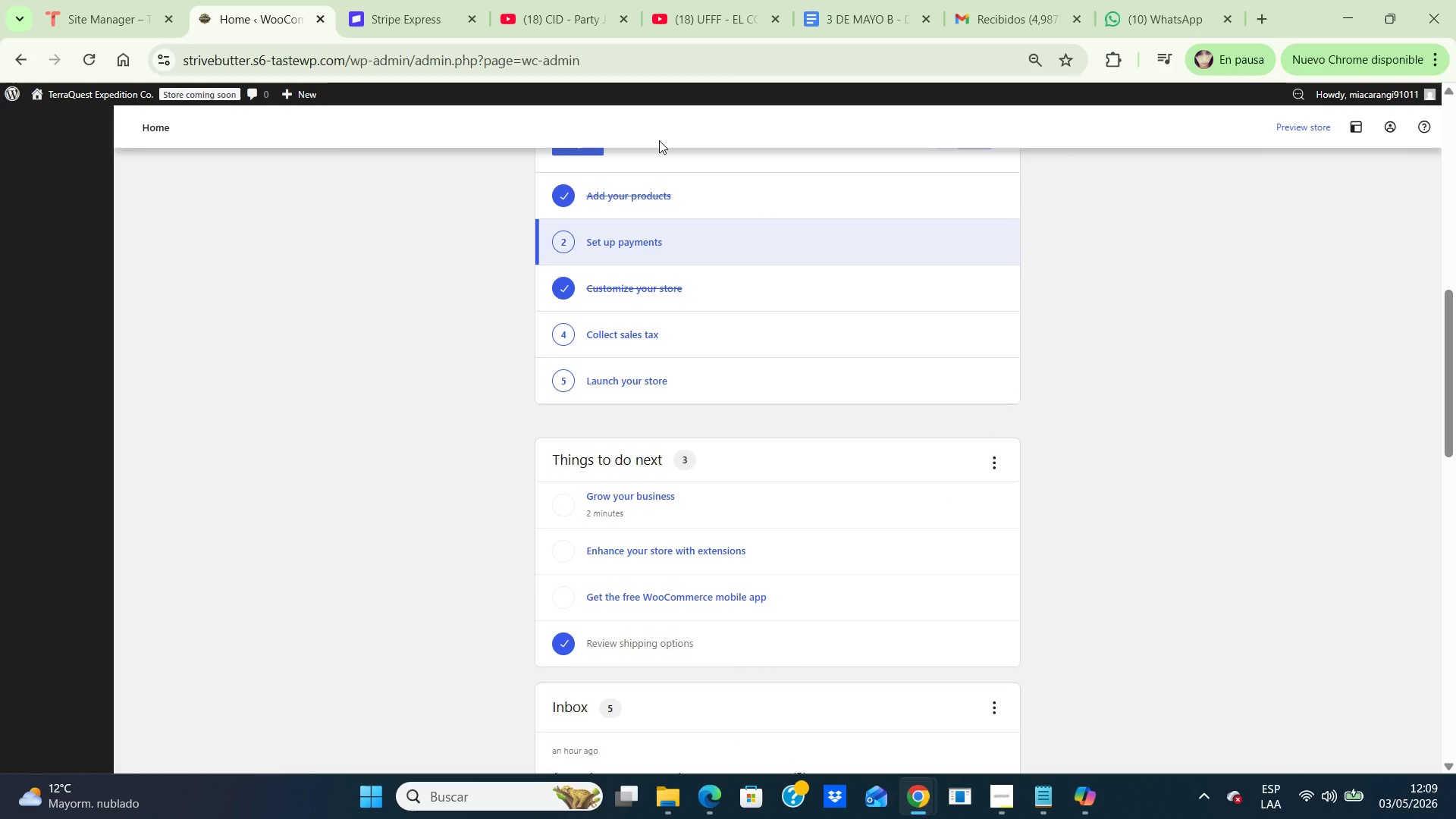 
scroll: coordinate [659, 140], scroll_direction: up, amount: 5.0
 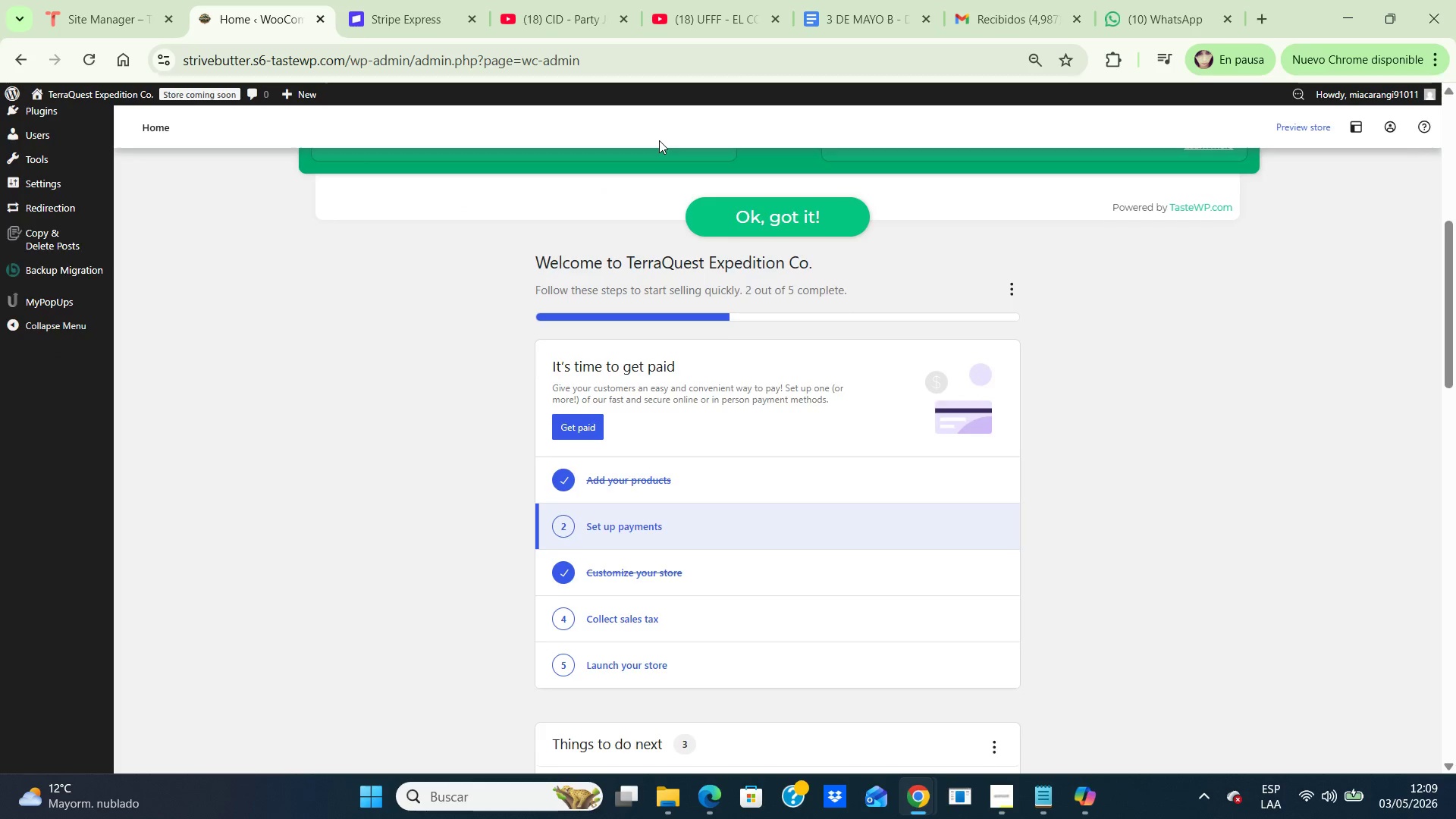 
scroll: coordinate [659, 140], scroll_direction: down, amount: 2.0
 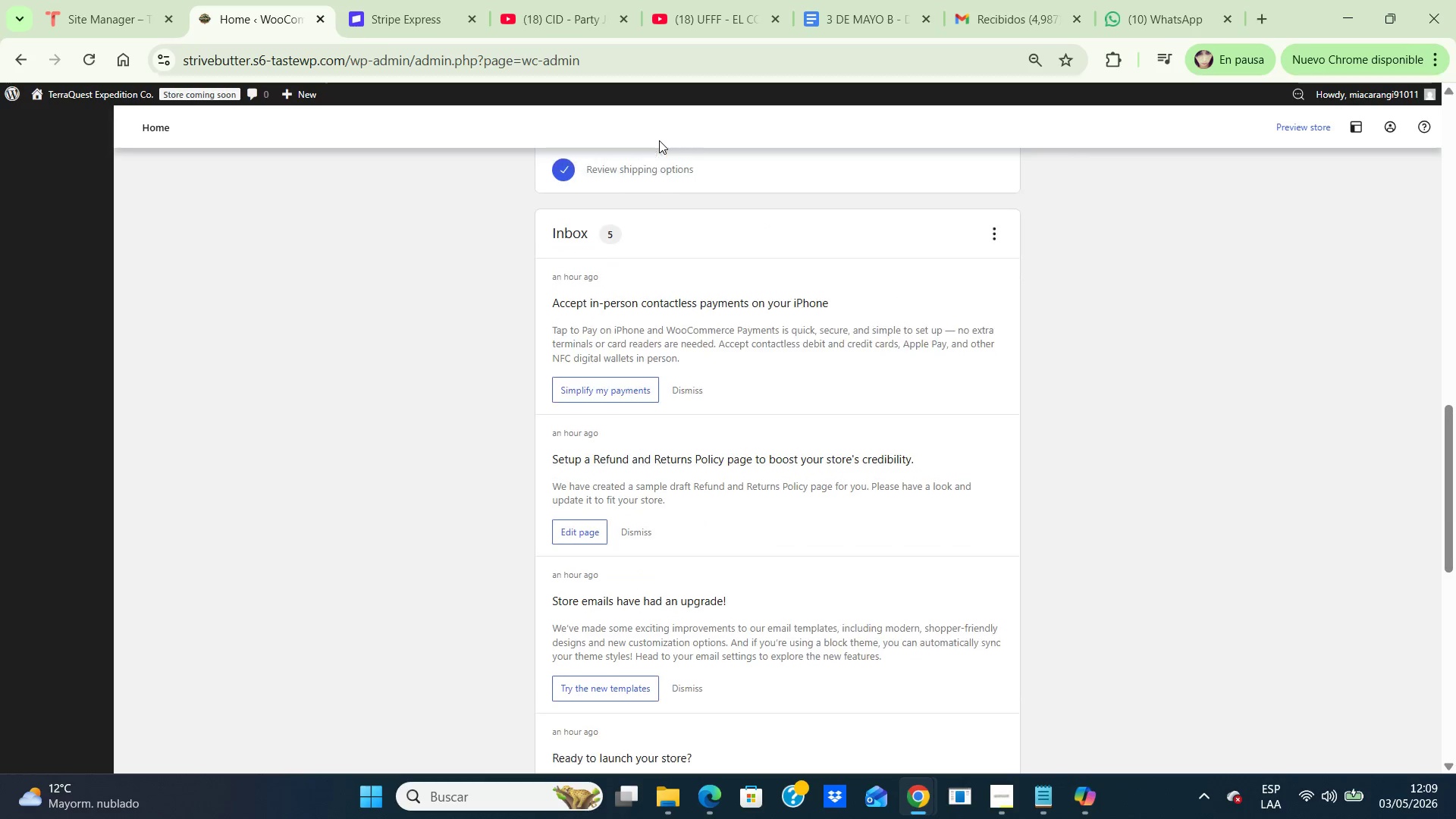 
scroll: coordinate [659, 140], scroll_direction: up, amount: 4.0
 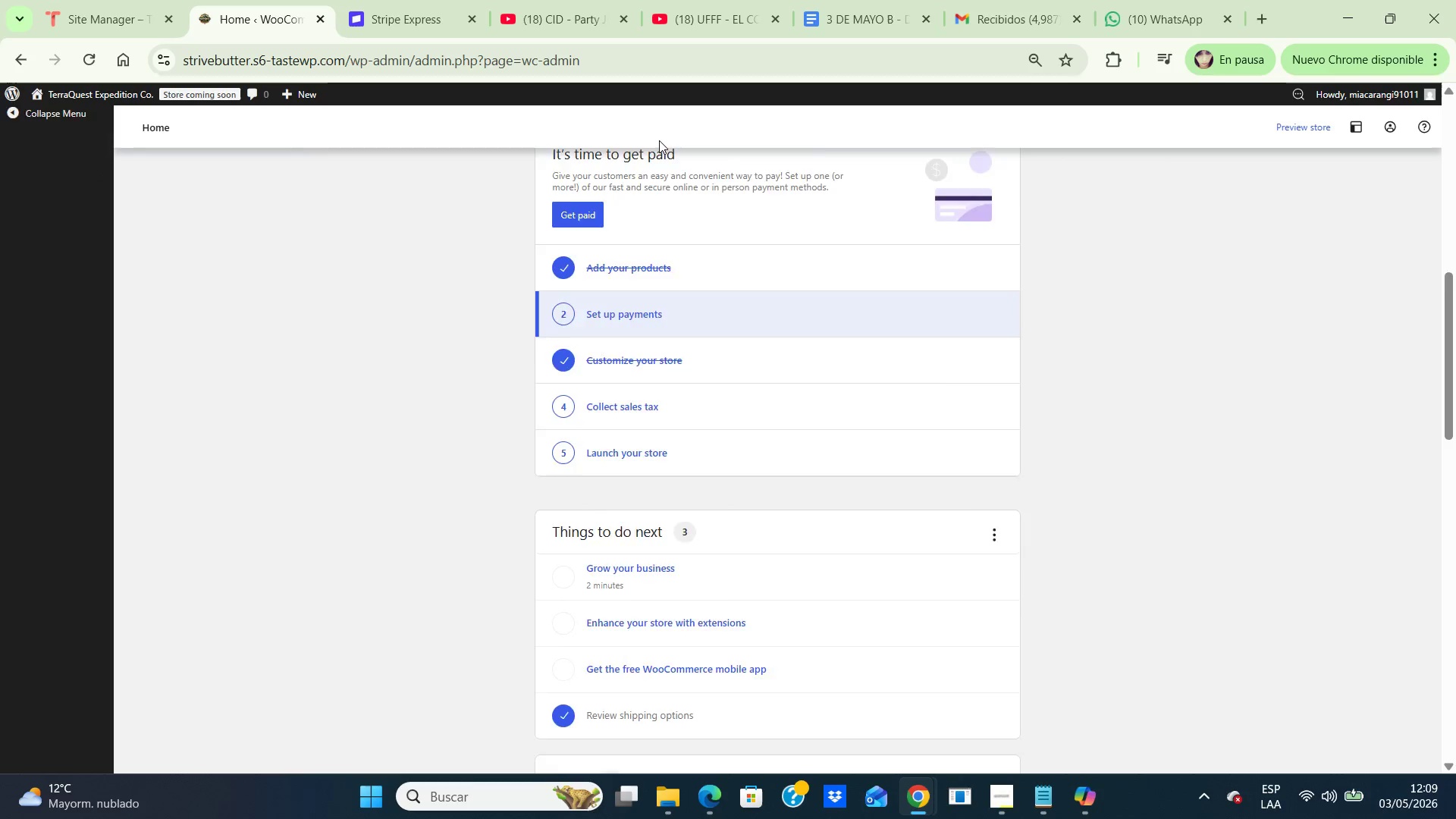 
scroll: coordinate [659, 140], scroll_direction: down, amount: 8.0
 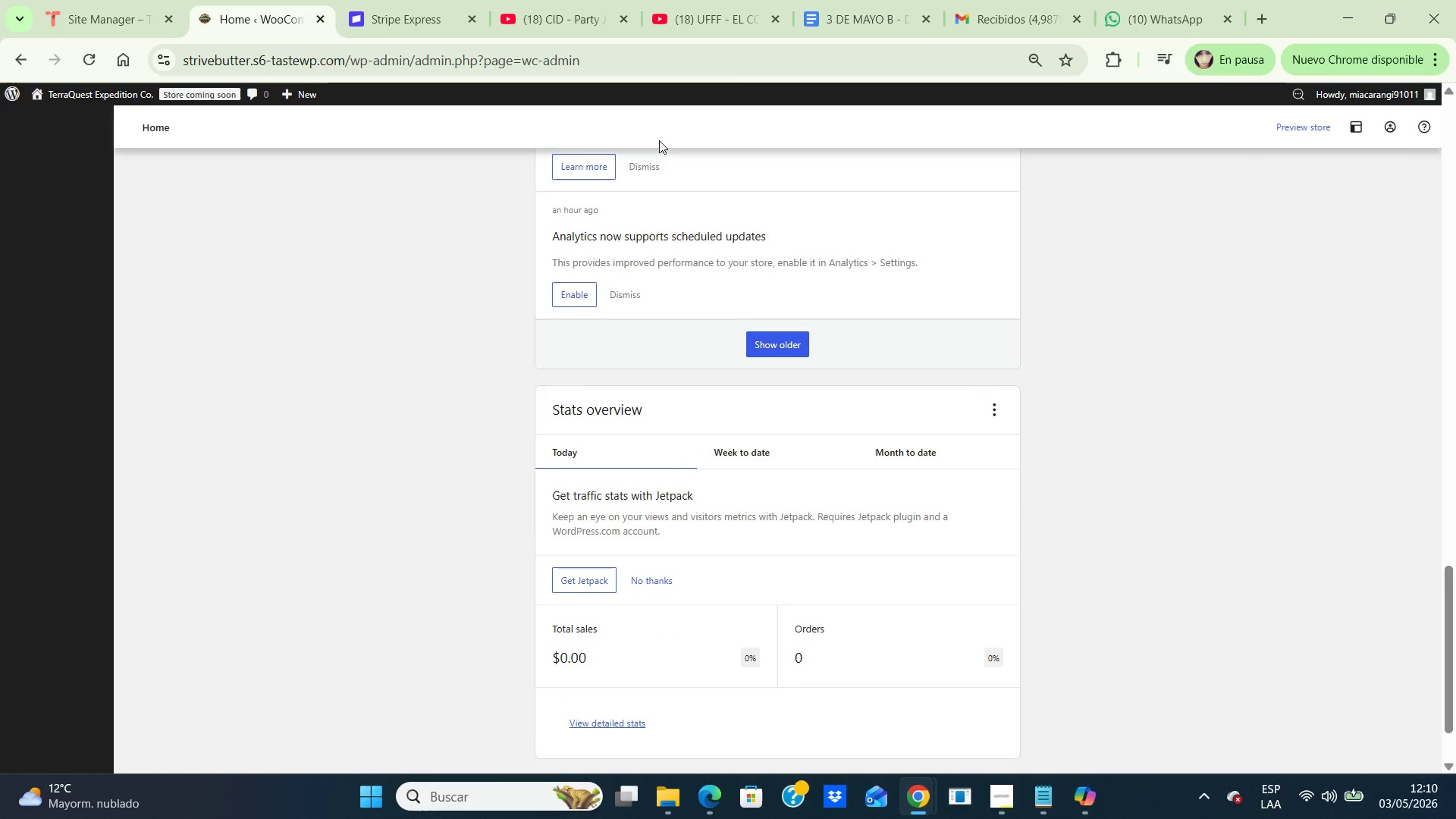 
scroll: coordinate [660, 136], scroll_direction: up, amount: 13.0
 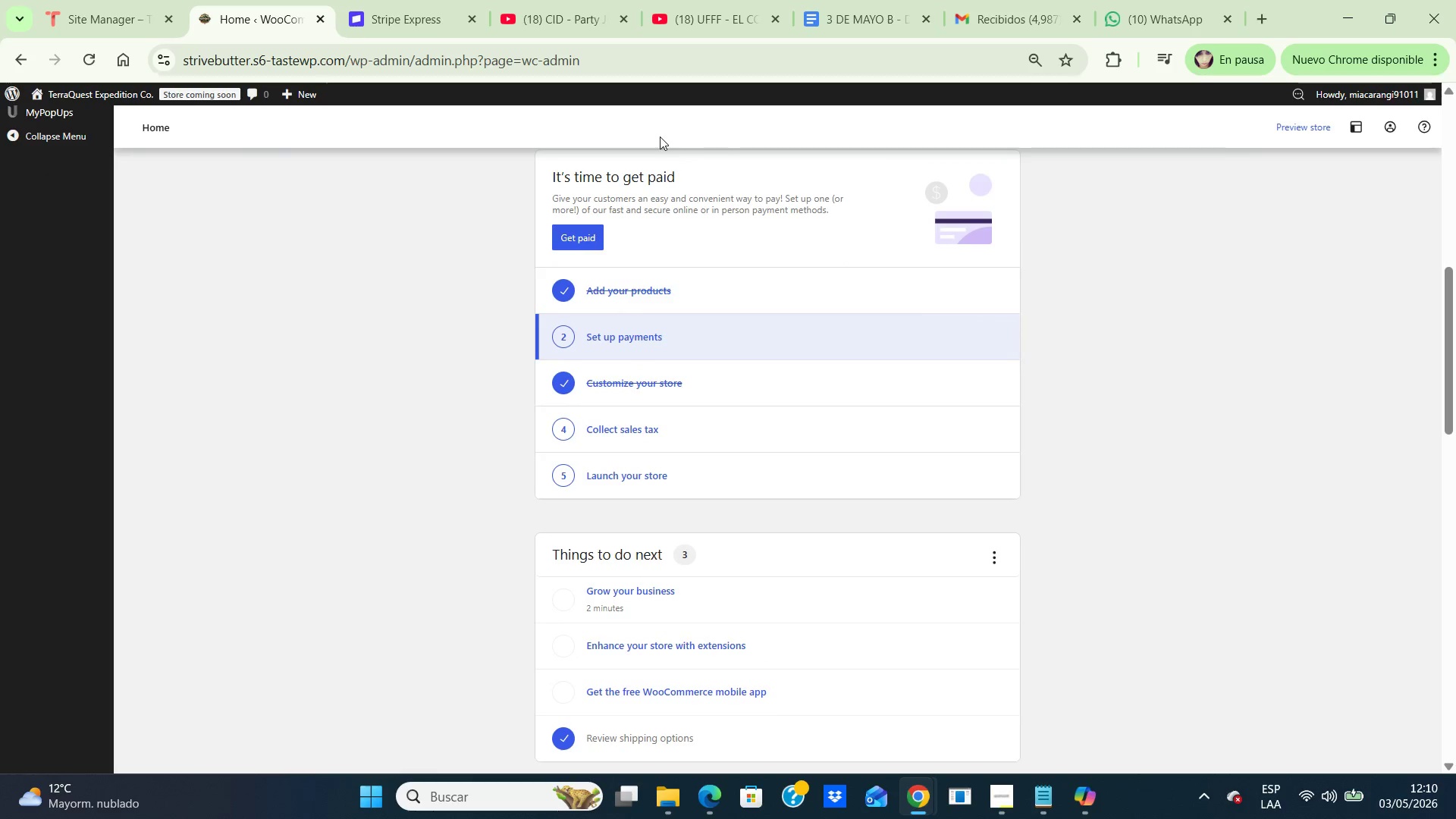 
scroll: coordinate [660, 136], scroll_direction: down, amount: 2.0
 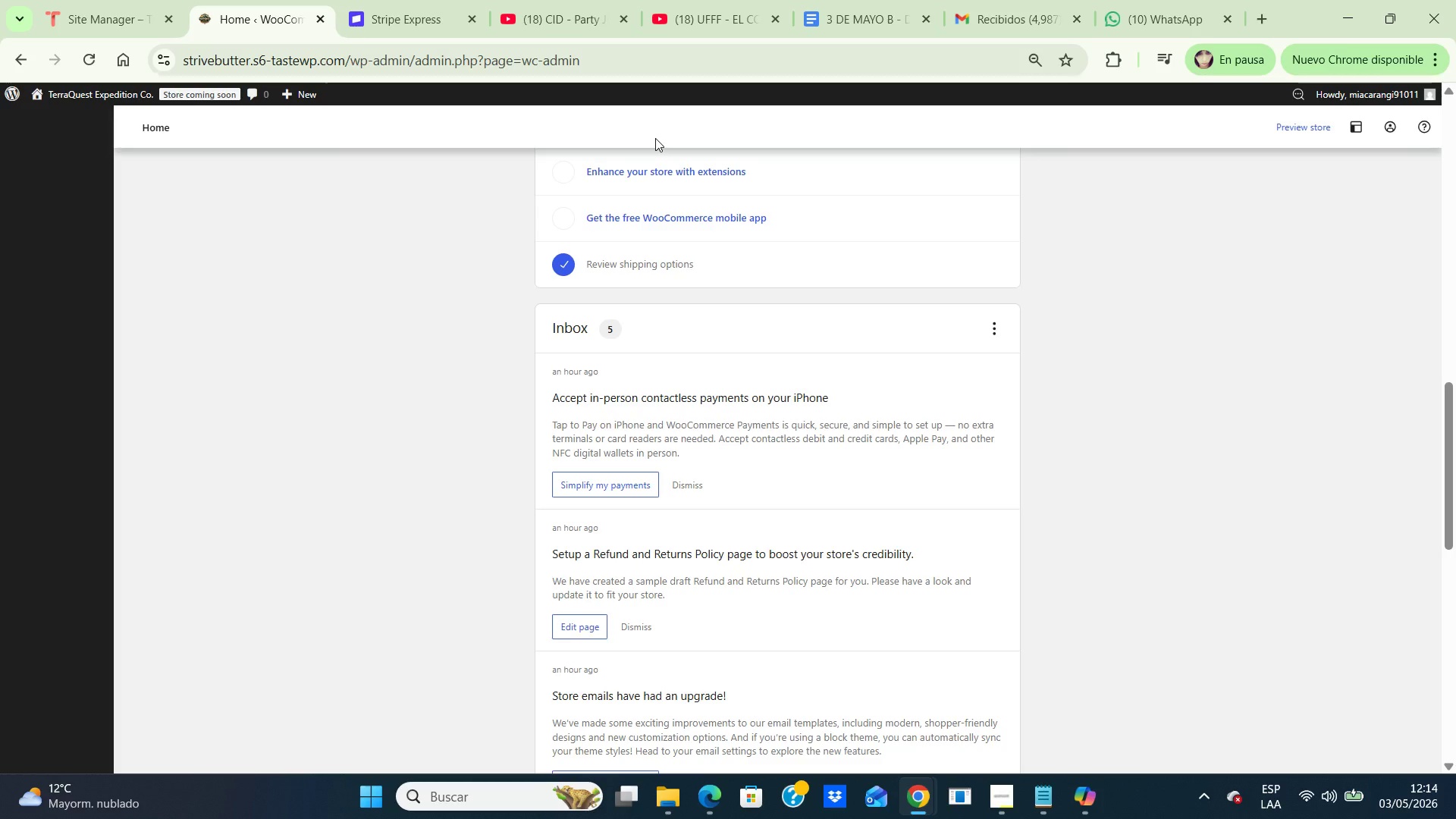 
wait(237.83)
 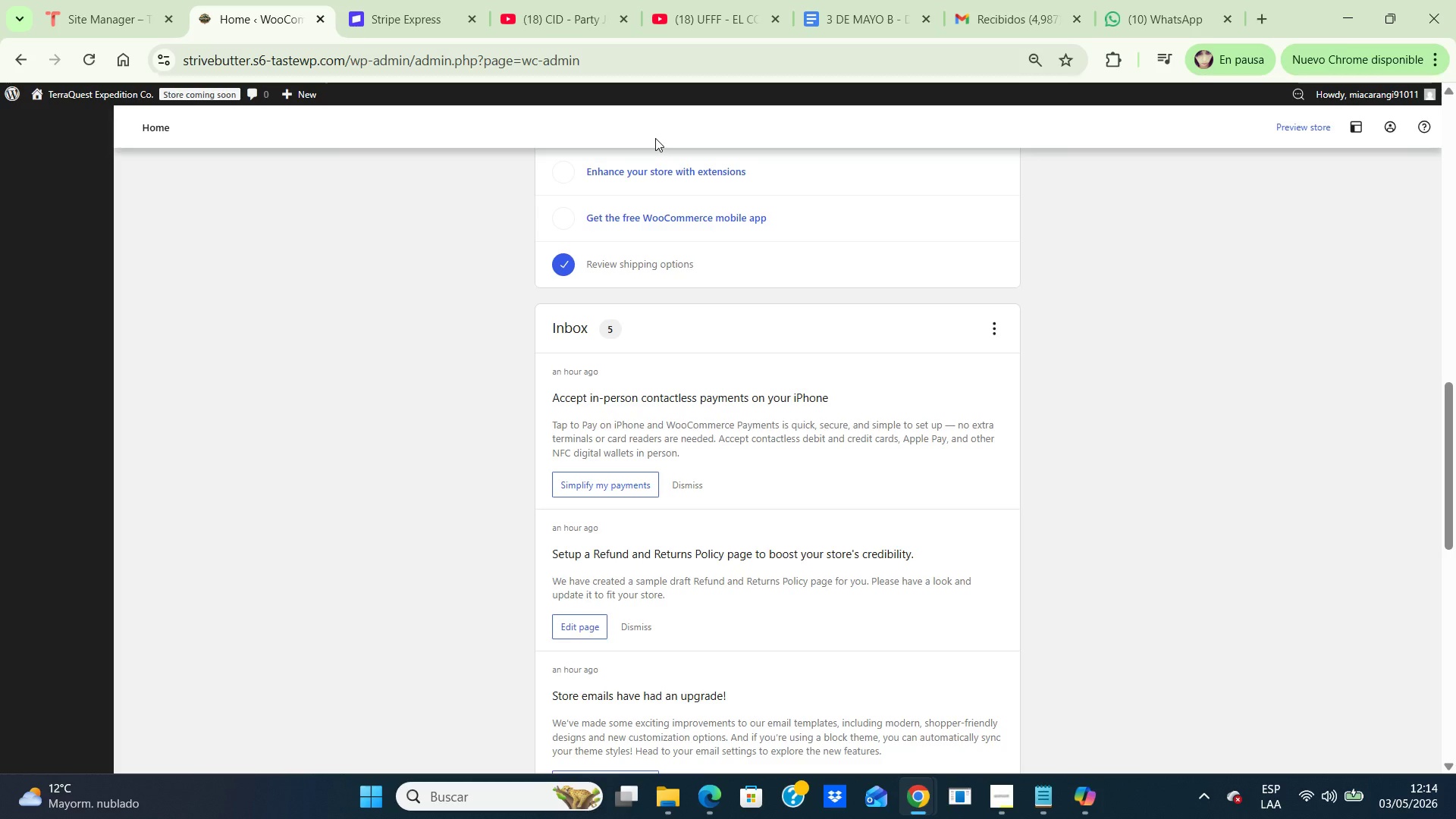 
scroll: coordinate [655, 138], scroll_direction: down, amount: 3.0
 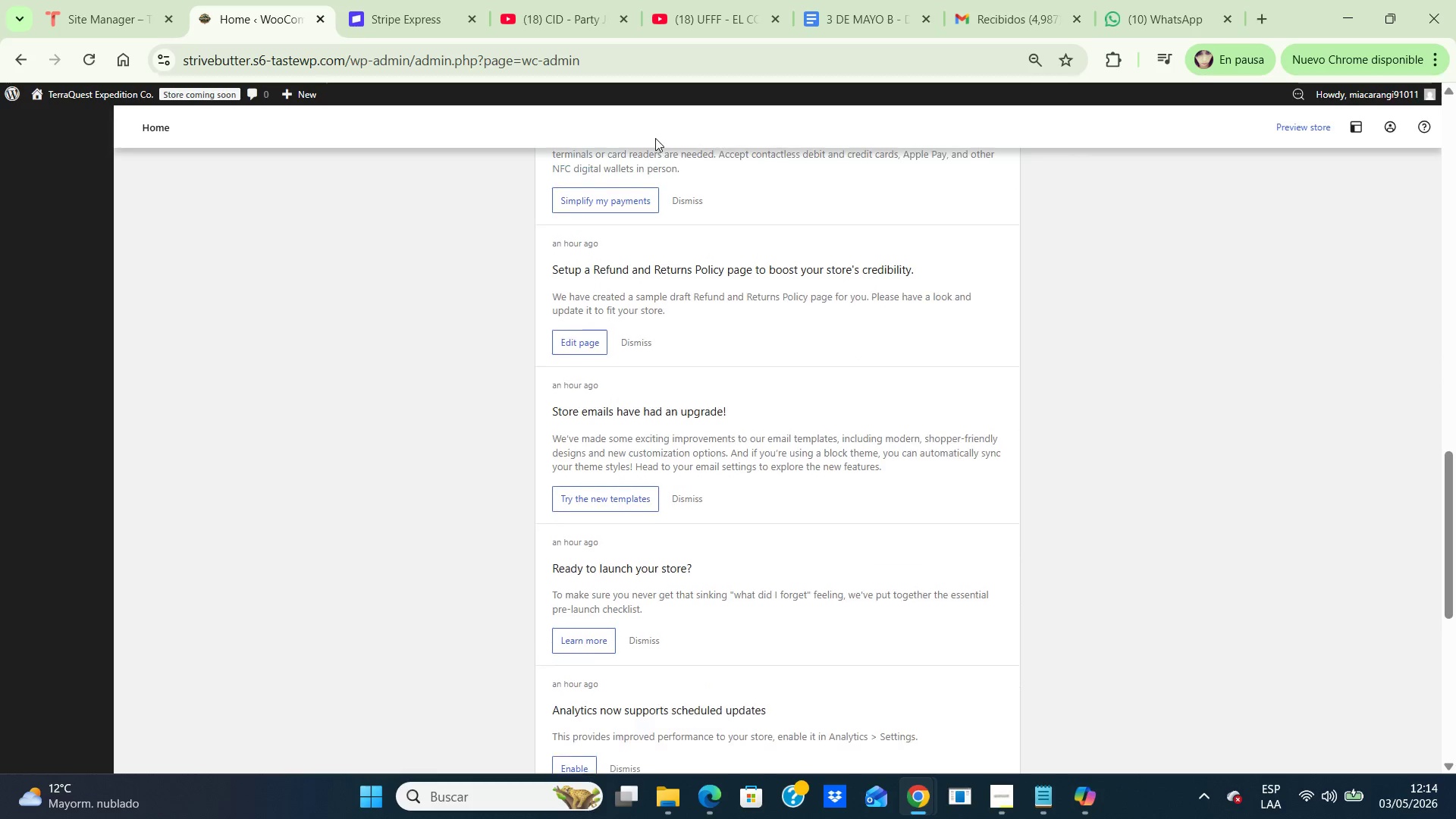 
scroll: coordinate [655, 138], scroll_direction: up, amount: 5.0
 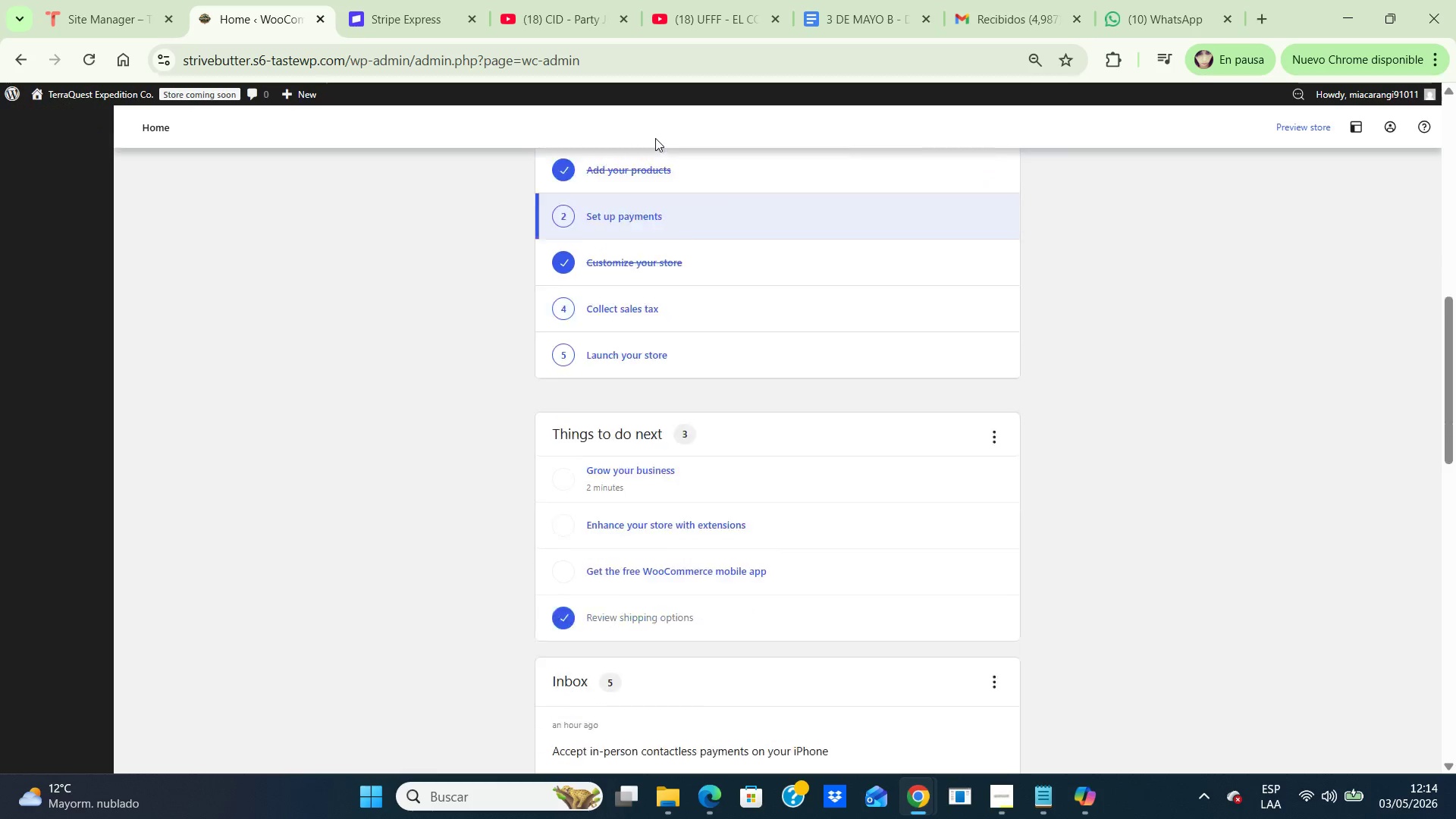 
scroll: coordinate [655, 138], scroll_direction: down, amount: 9.0
 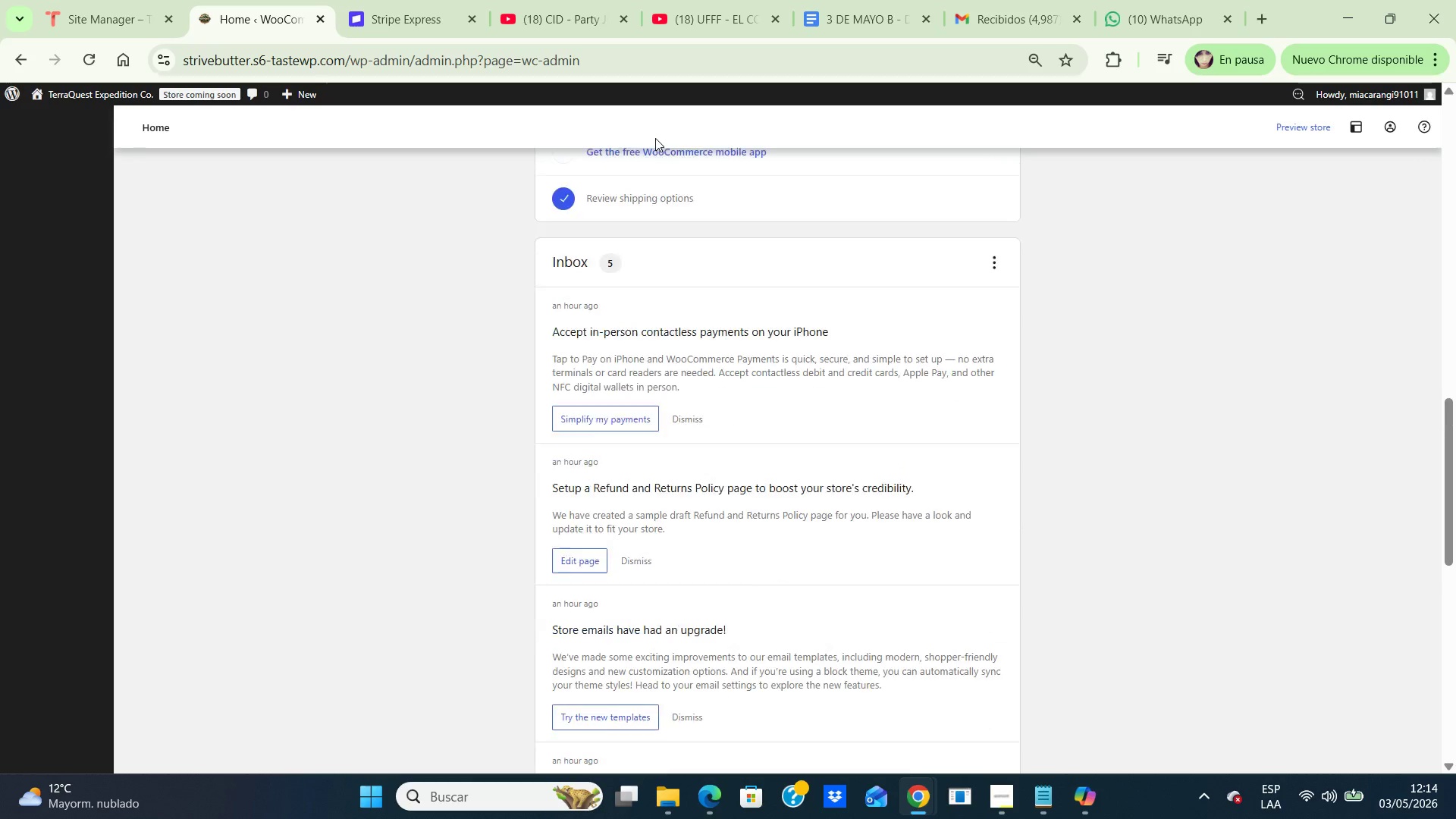 
scroll: coordinate [655, 138], scroll_direction: up, amount: 13.0
 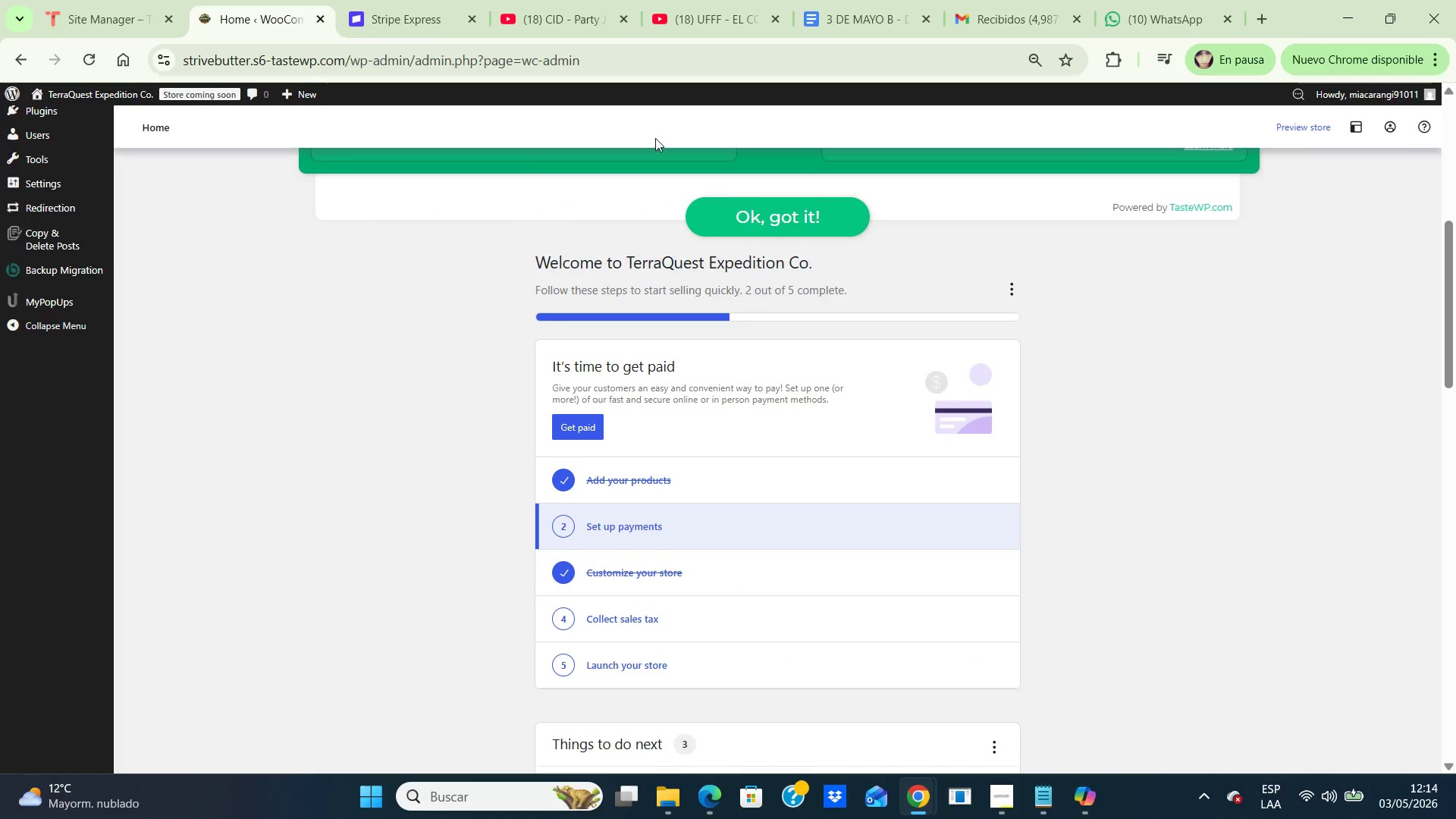 
scroll: coordinate [655, 138], scroll_direction: down, amount: 10.0
 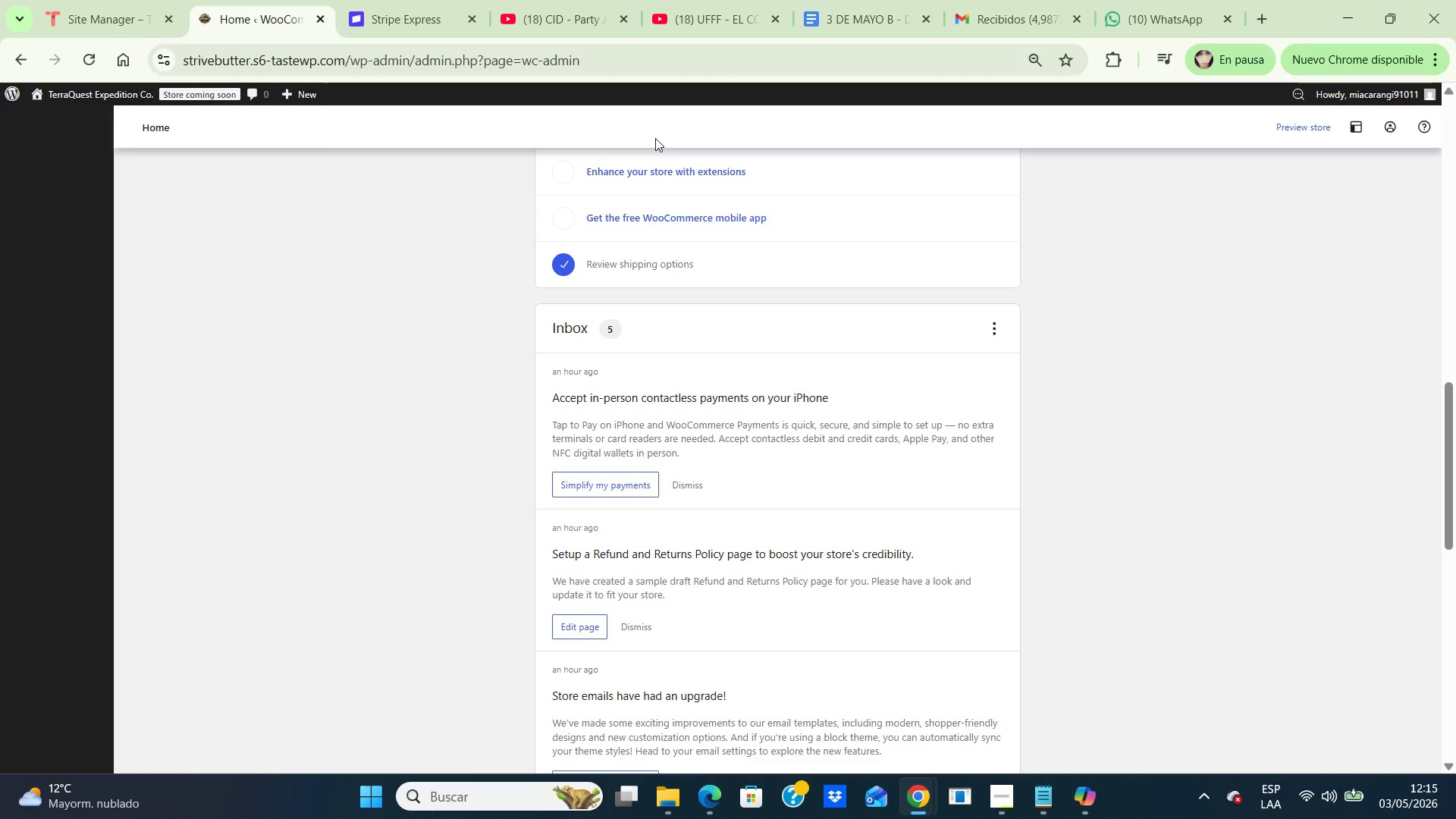 
wait(53.97)
 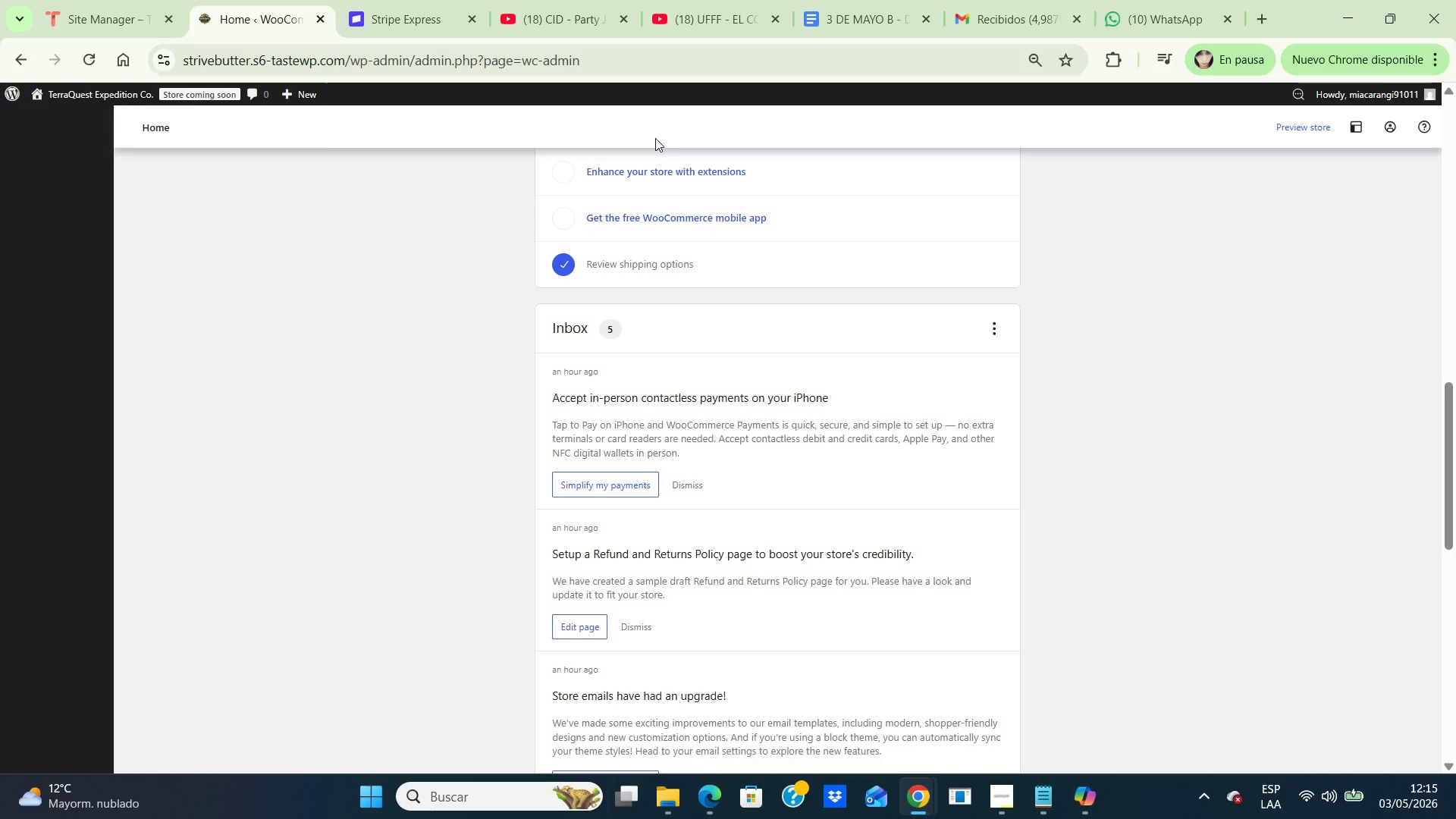 
scroll: coordinate [1175, 528], scroll_direction: up, amount: 18.0
 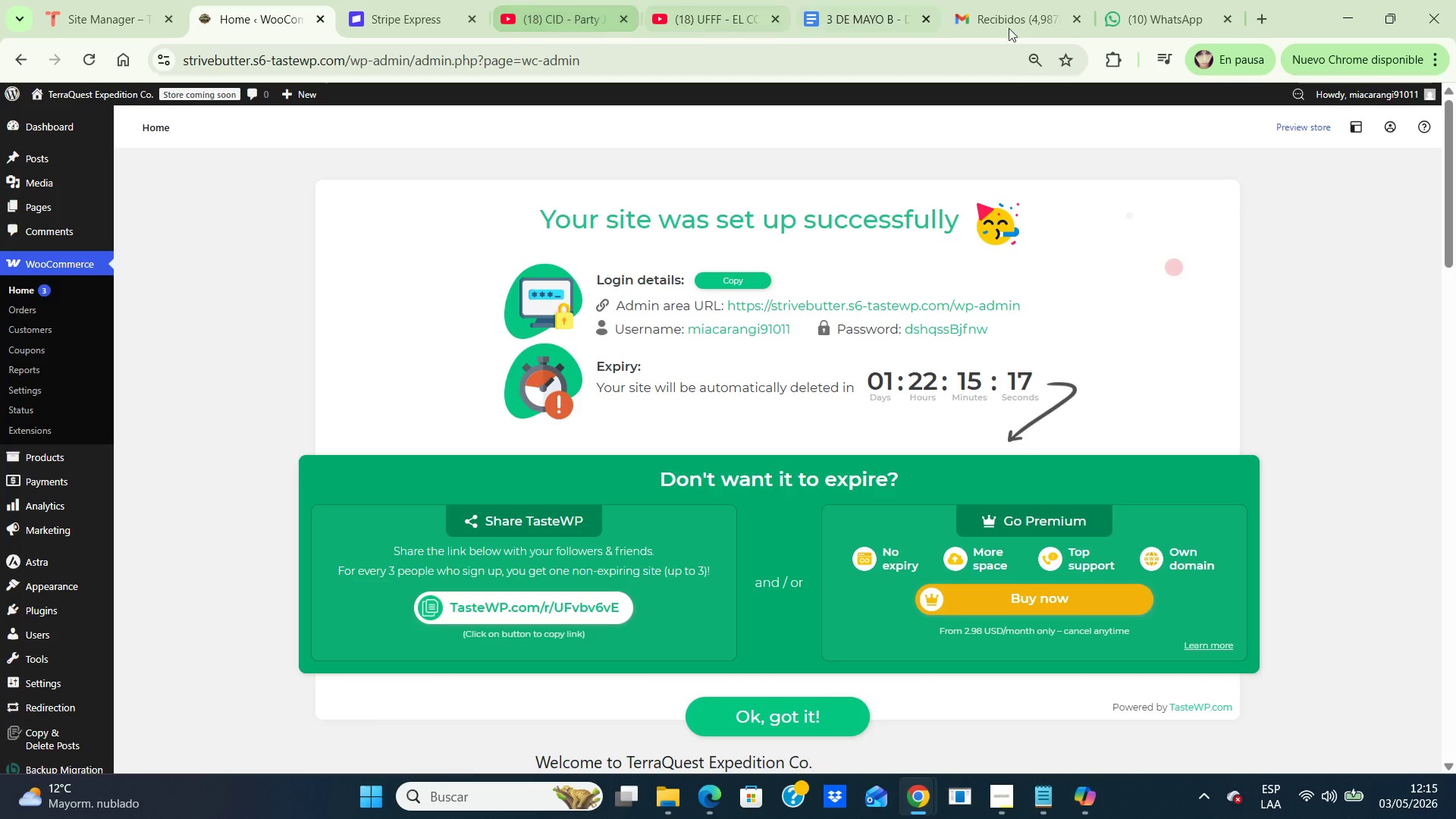 
left_click([998, 11])
 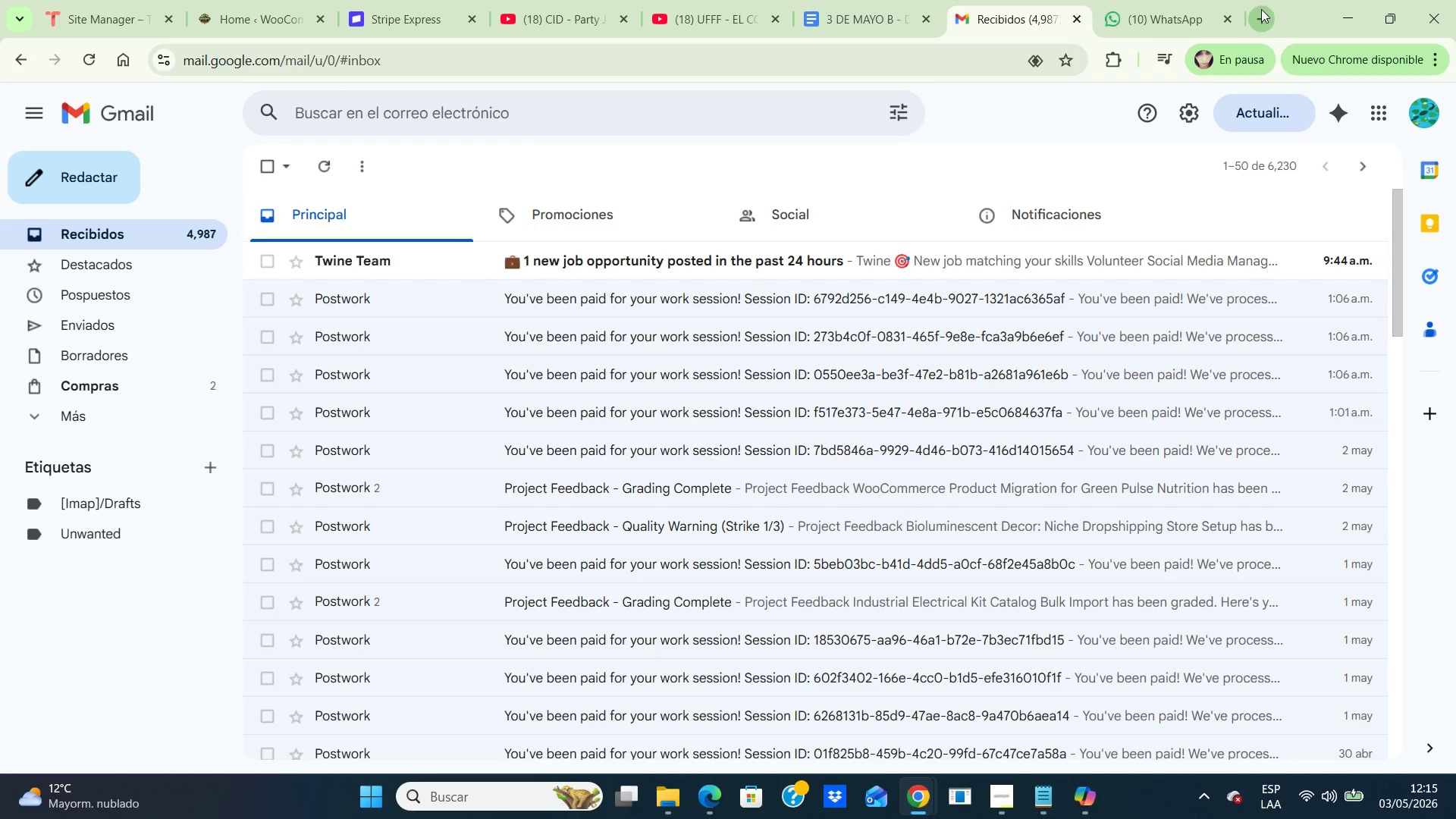 
left_click([1261, 9])
 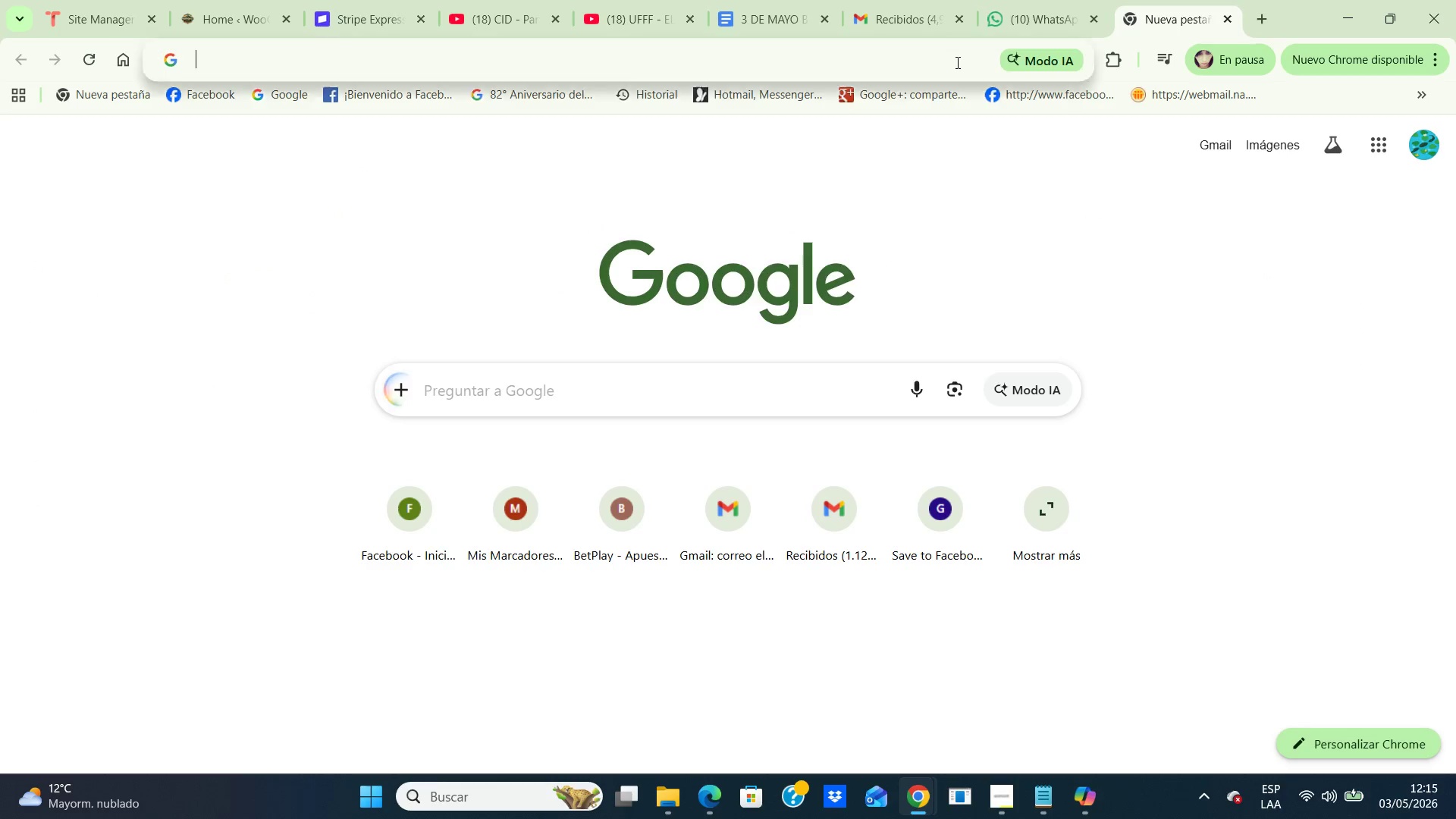 
left_click([956, 62])
 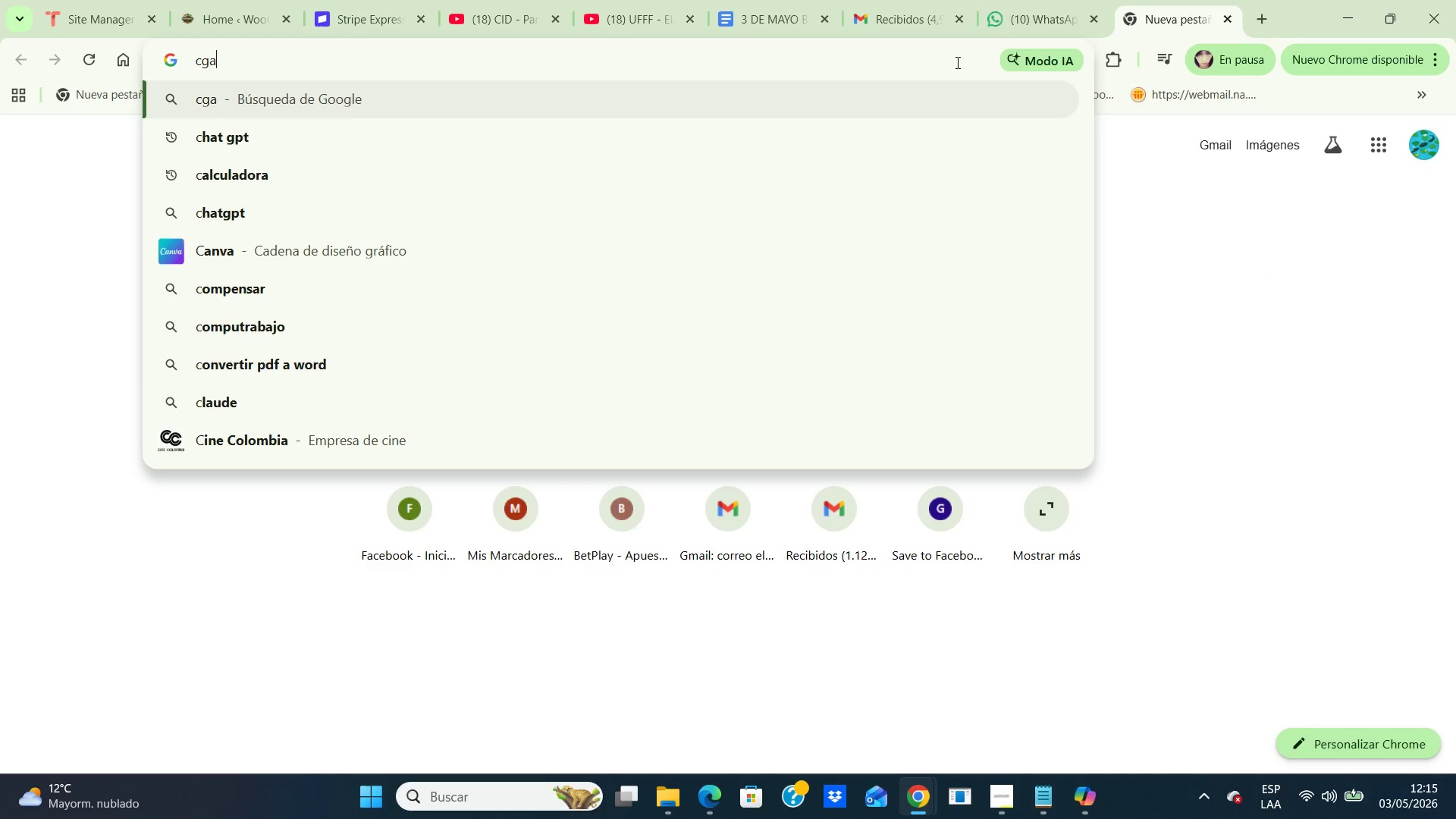 
type(cgat)
key(Backspace)
key(Backspace)
key(Backspace)
type(hat)
 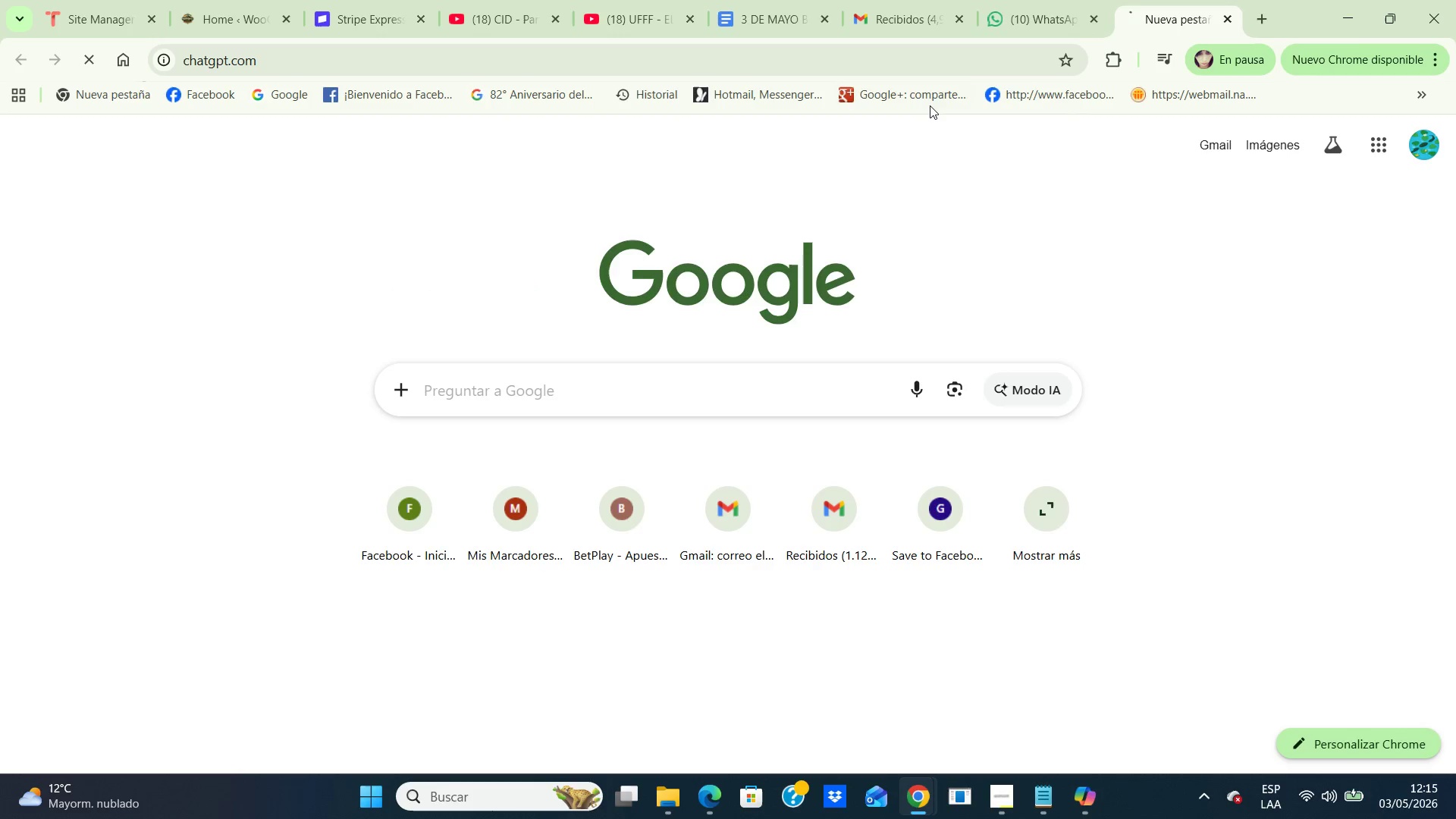 
left_click([930, 105])
 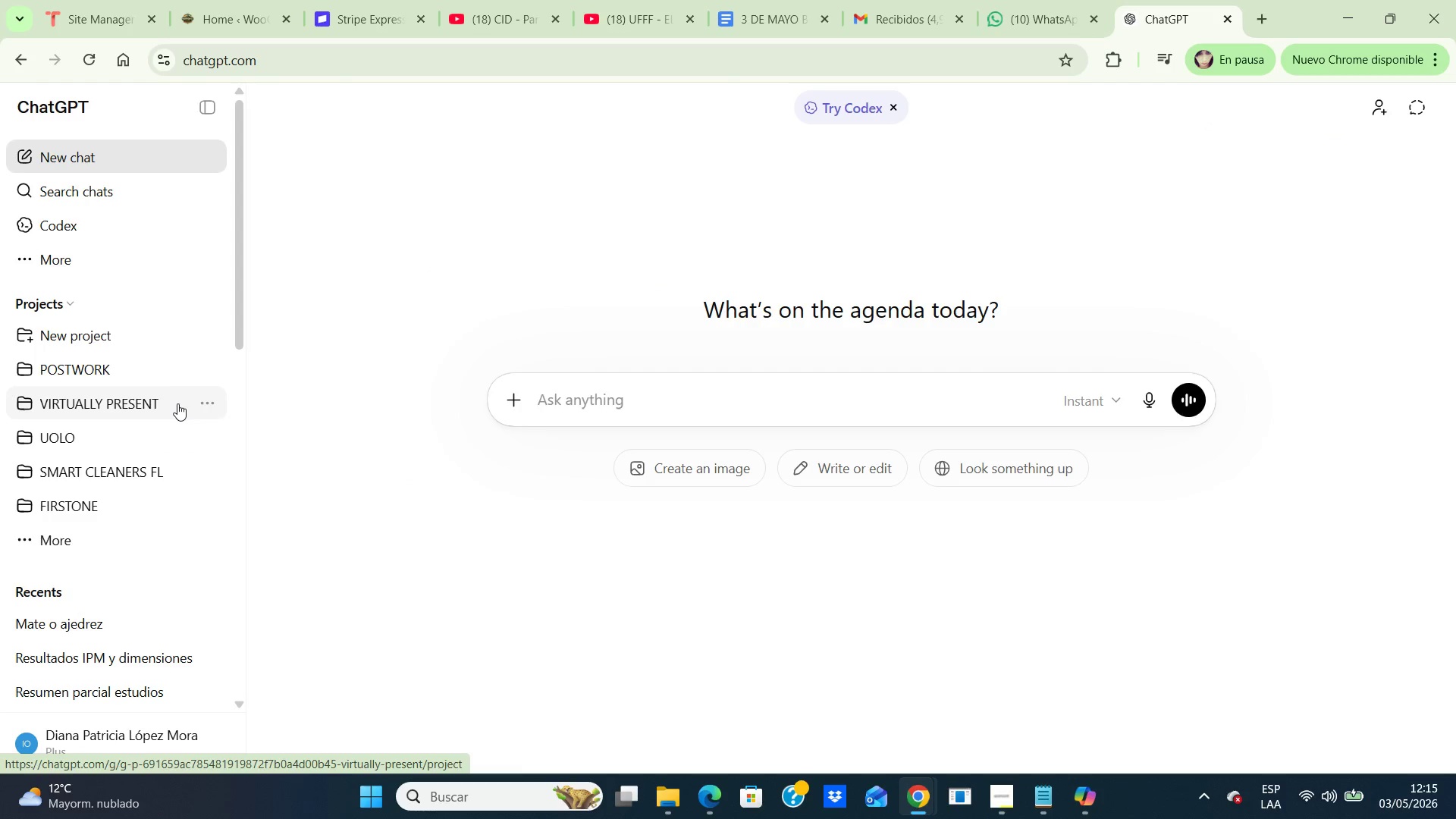 
wait(10.34)
 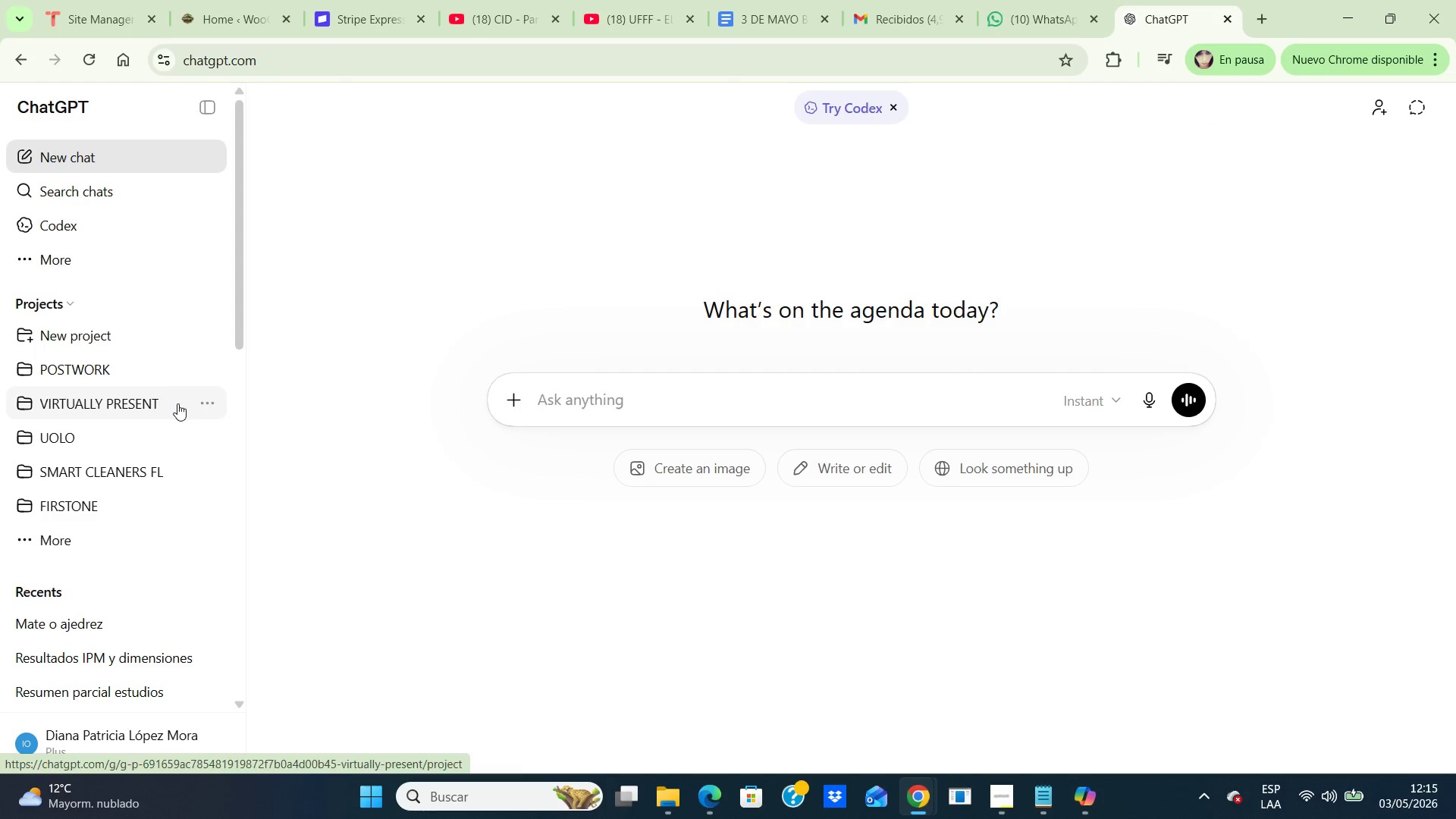 
double_click([68, 377])
 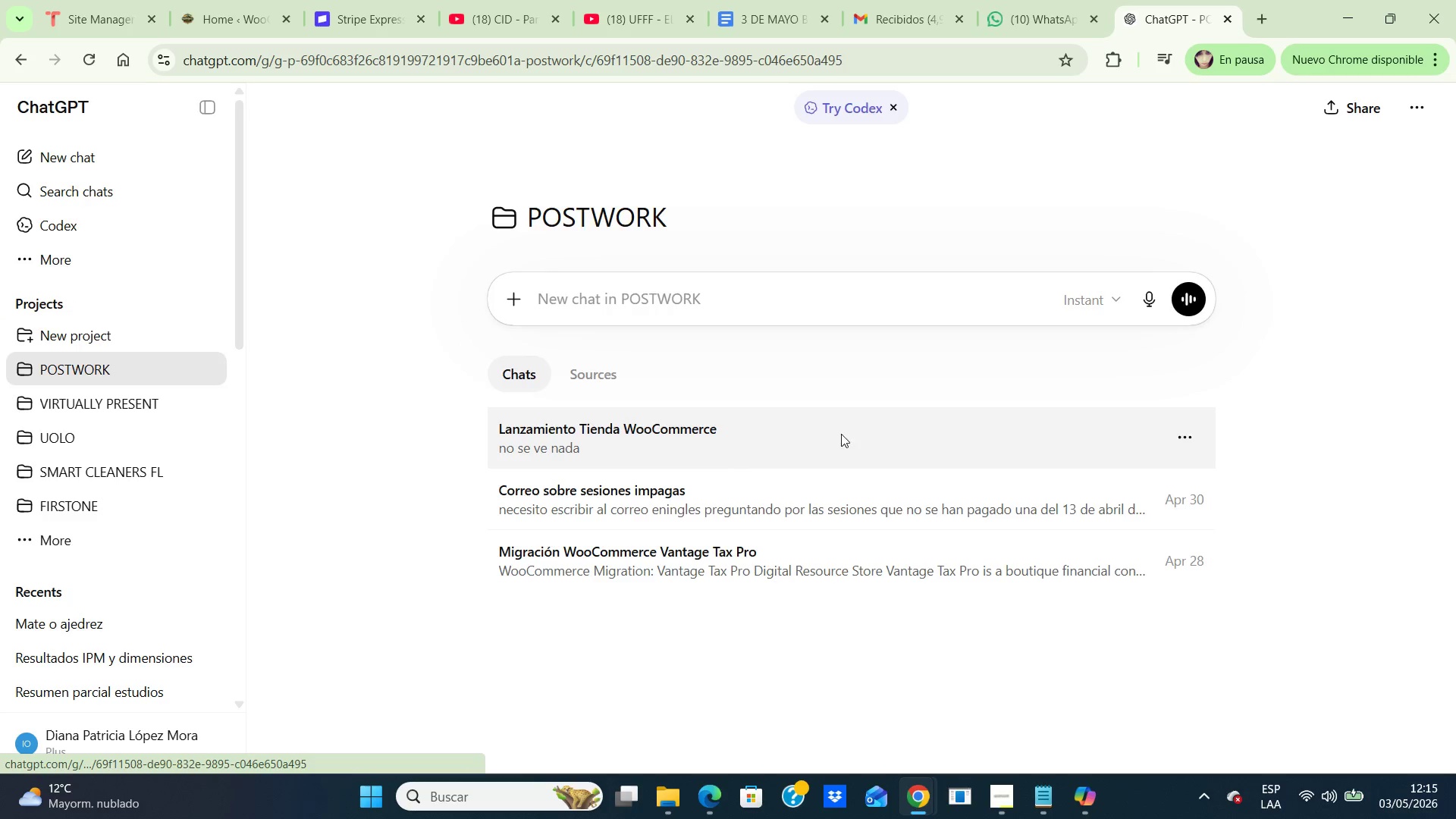 
double_click([841, 434])
 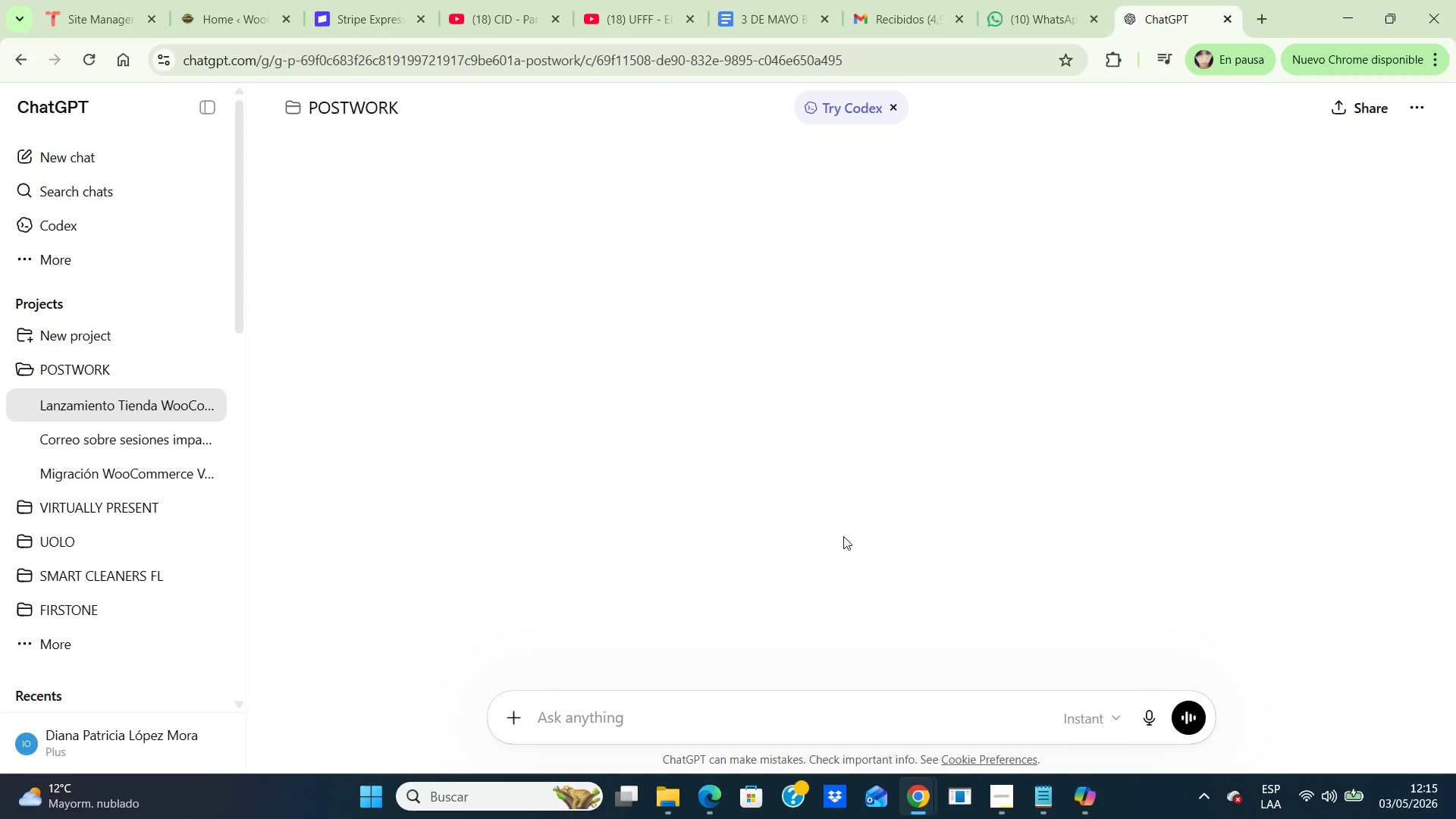 
scroll: coordinate [843, 536], scroll_direction: up, amount: 2.0
 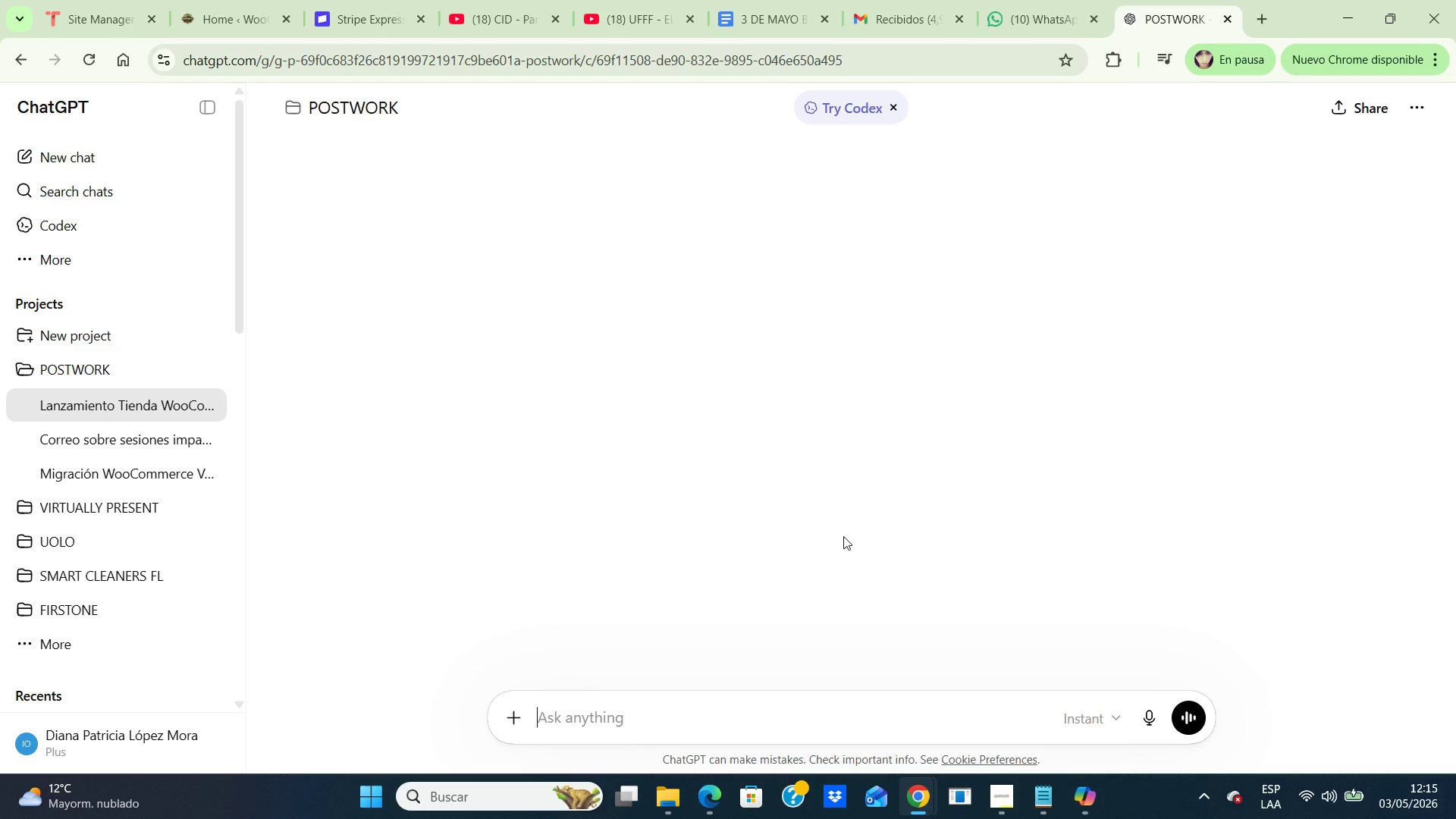 
wait(6.01)
 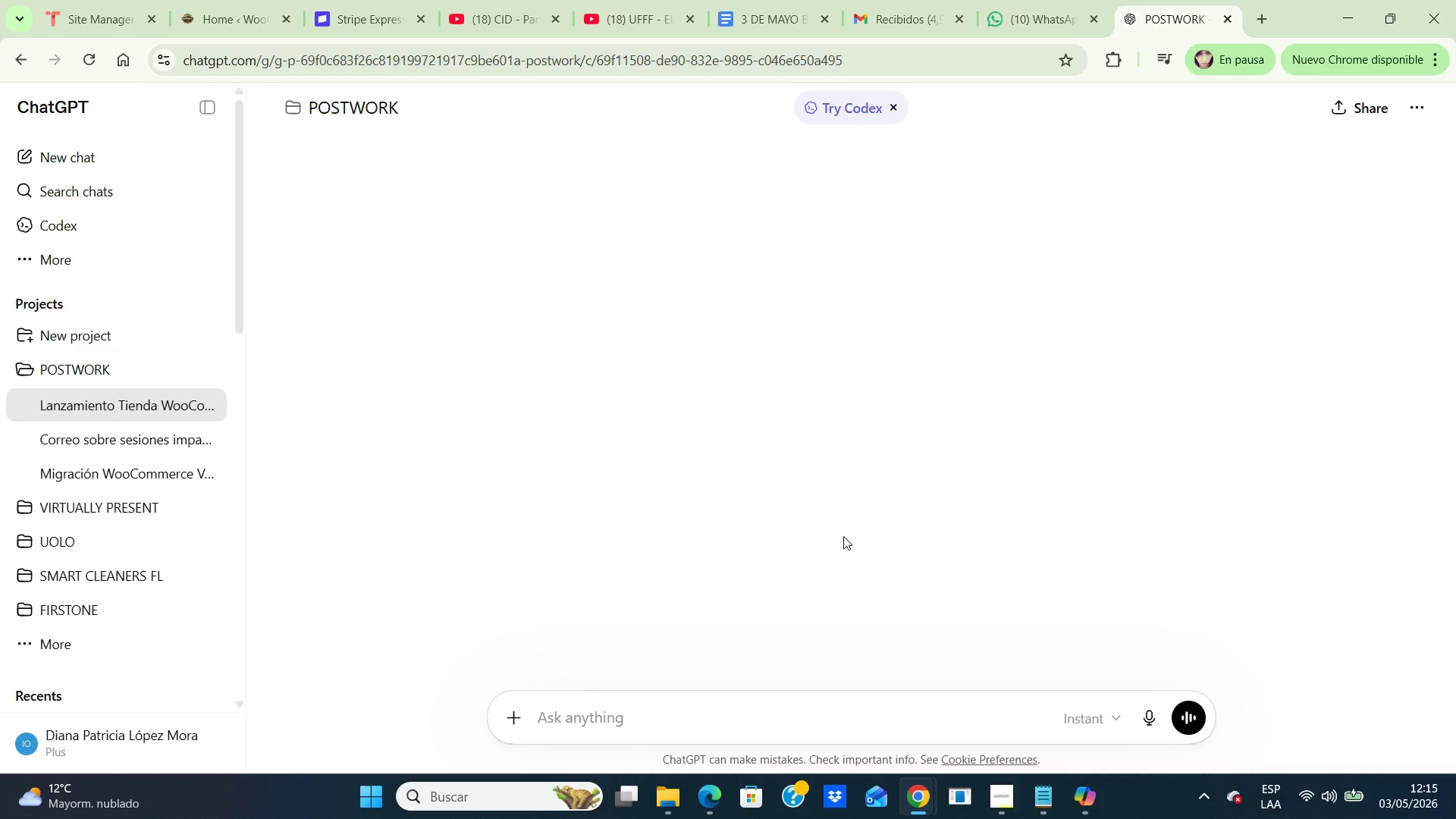 
mouse_move([1219, 20])
 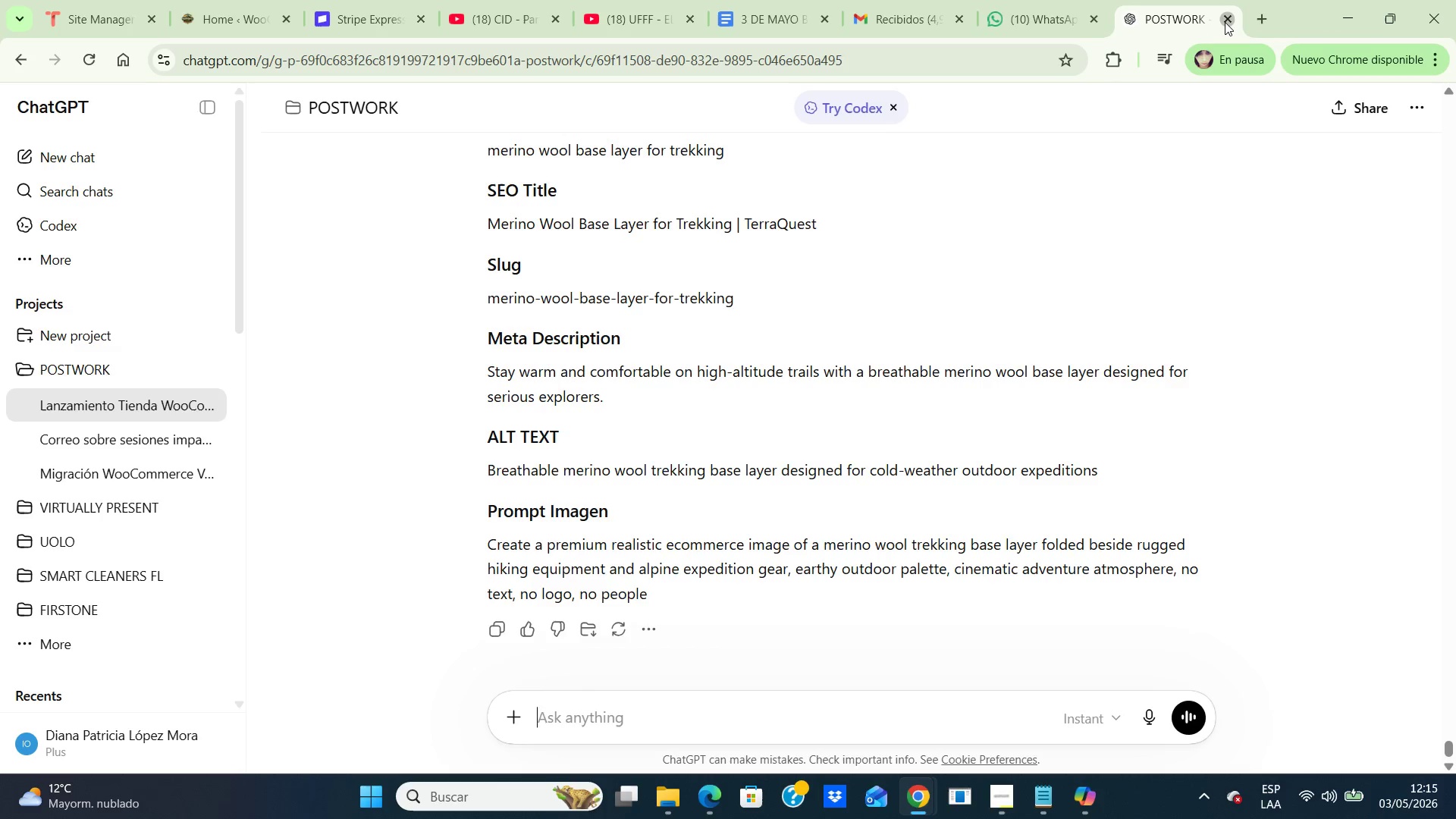 
left_click([1225, 22])
 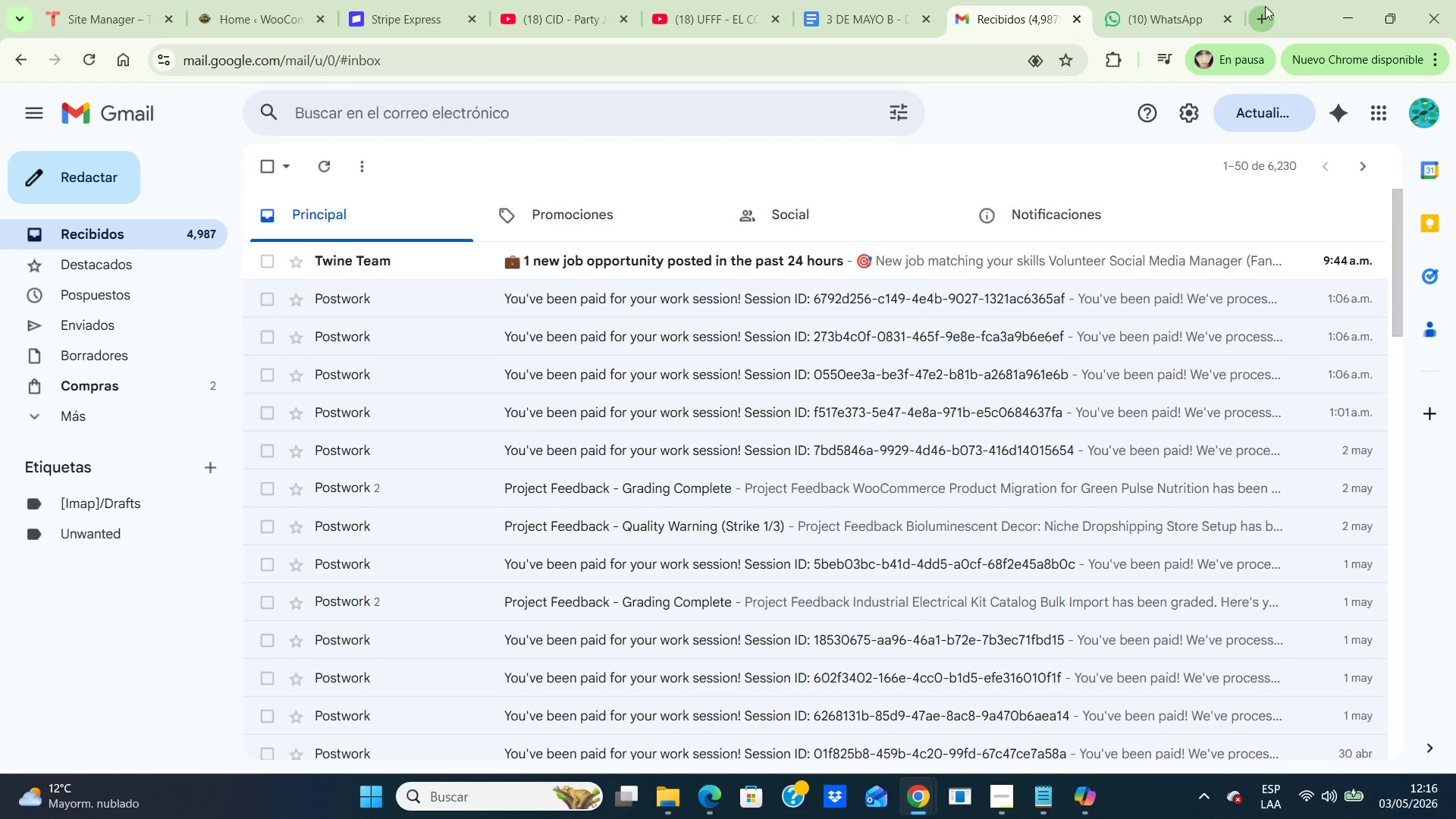 
left_click([1265, 6])
 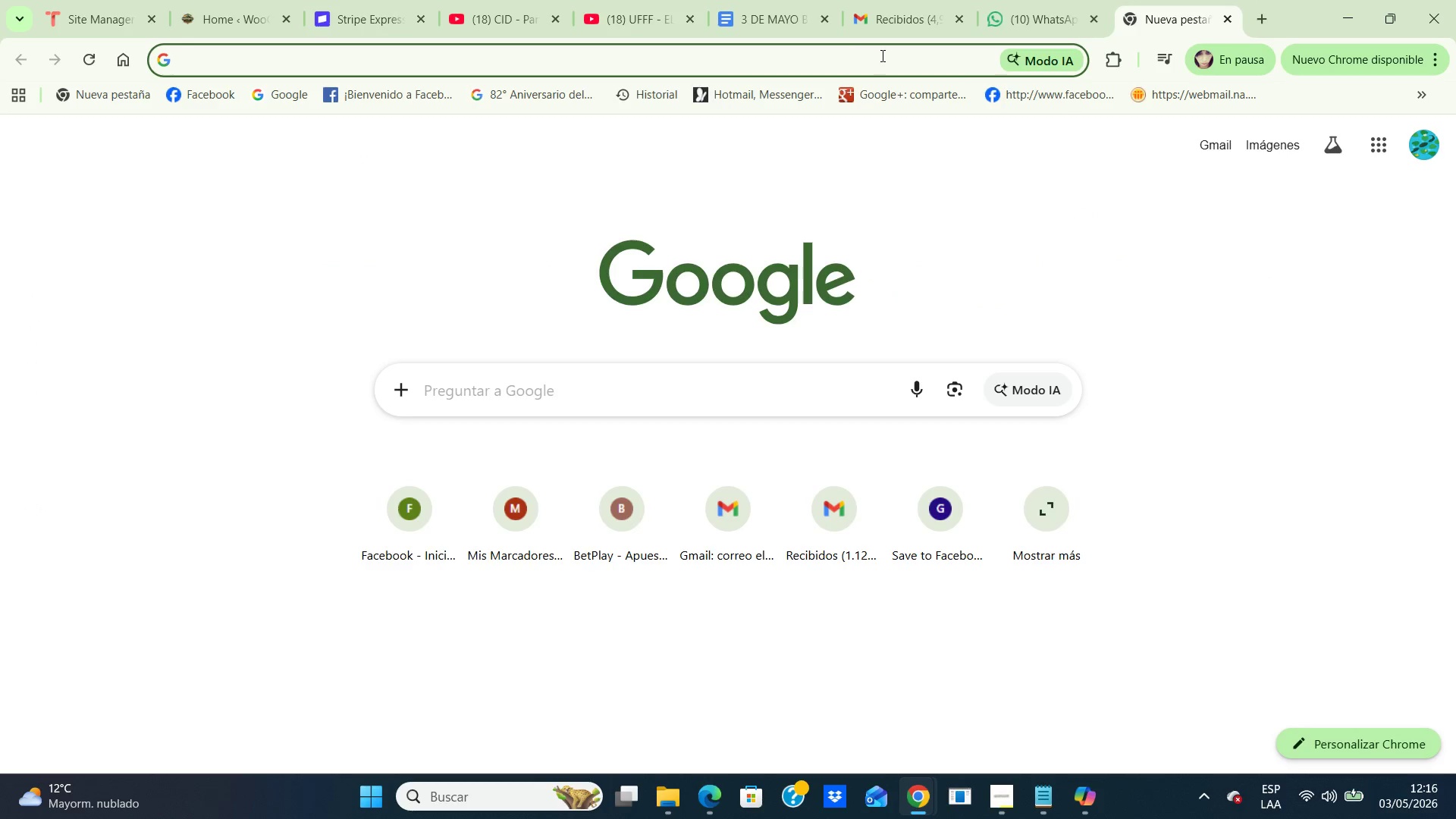 
left_click([881, 55])
 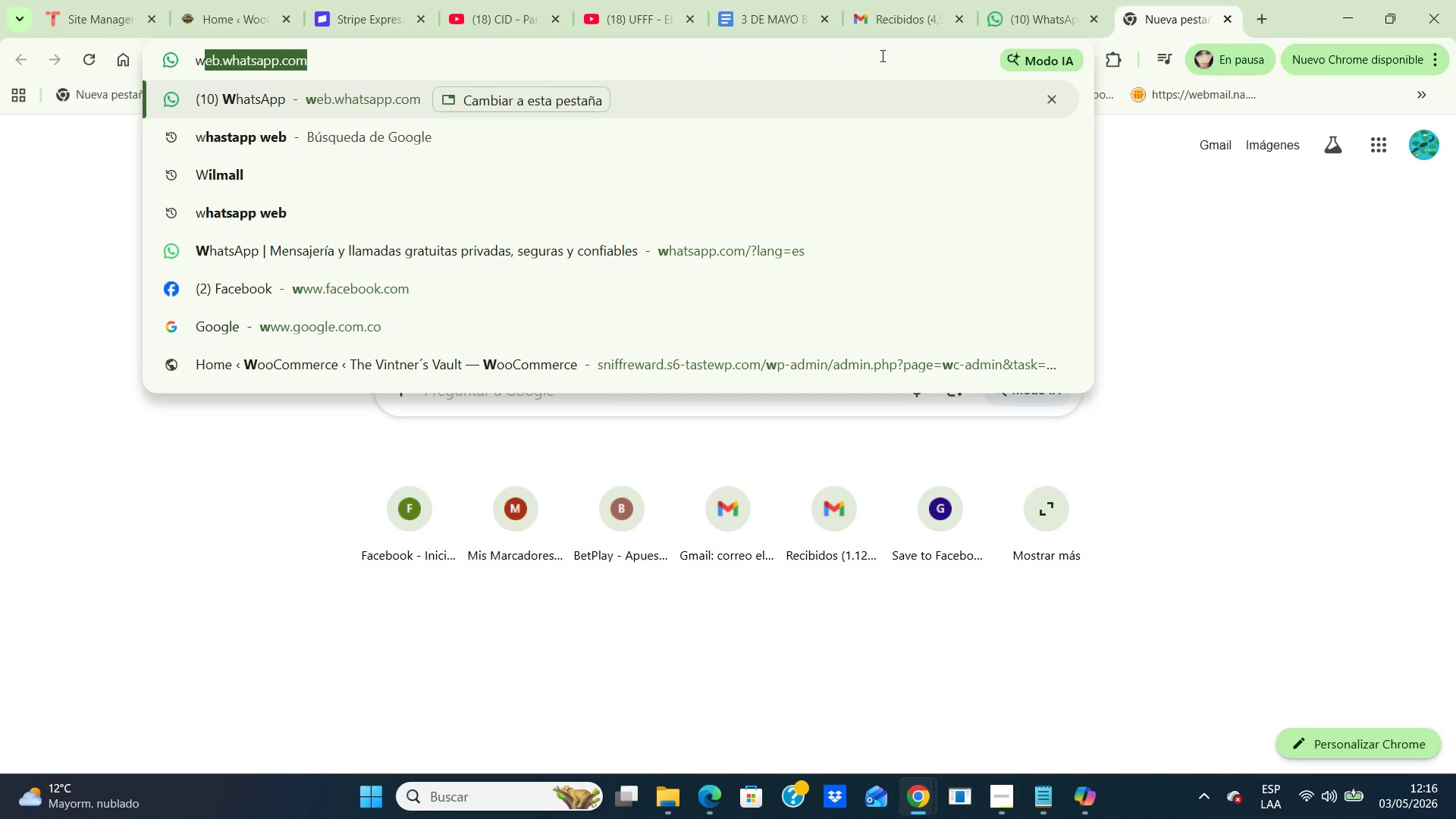 
key(W)
 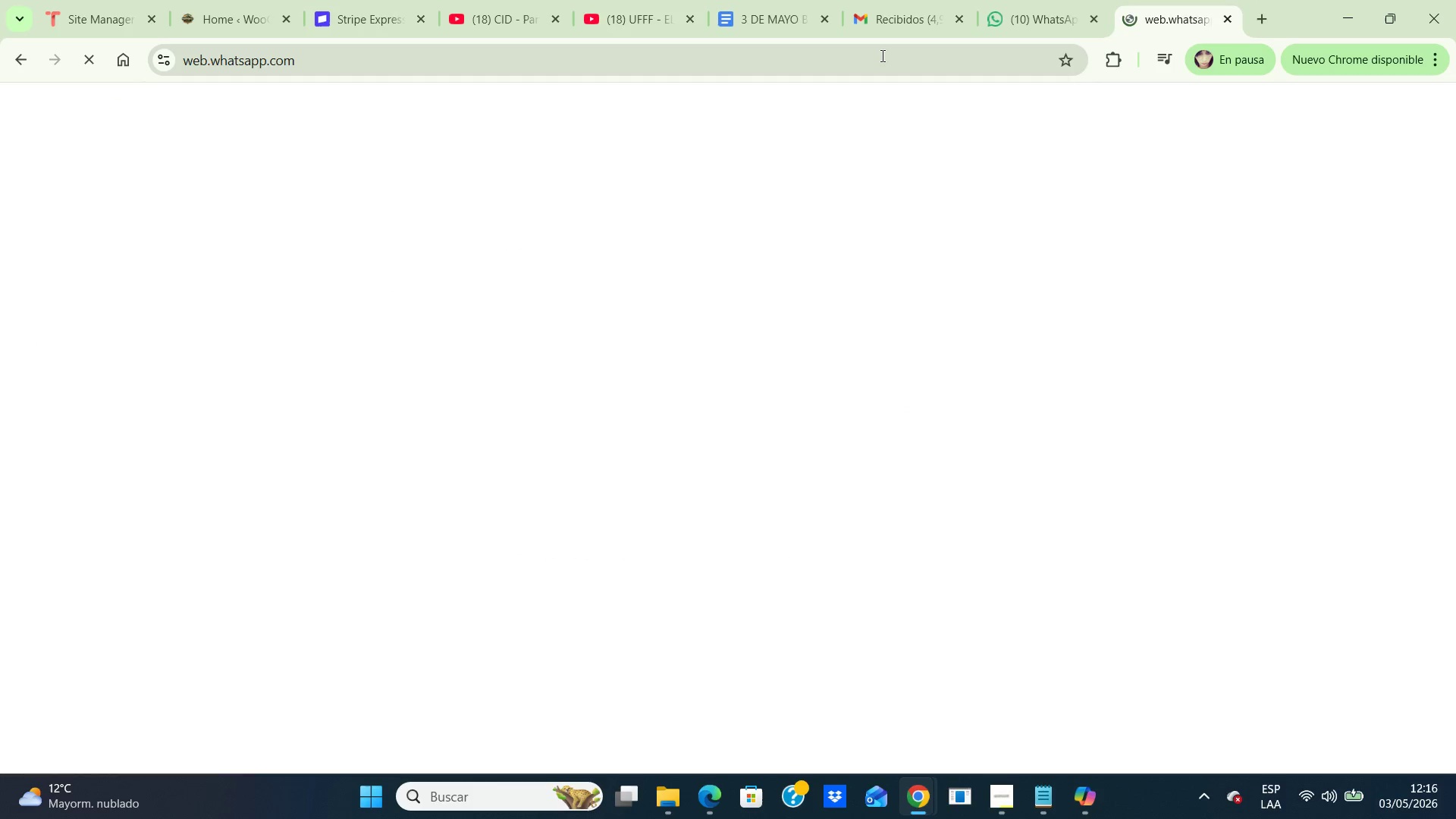 
key(Enter)
 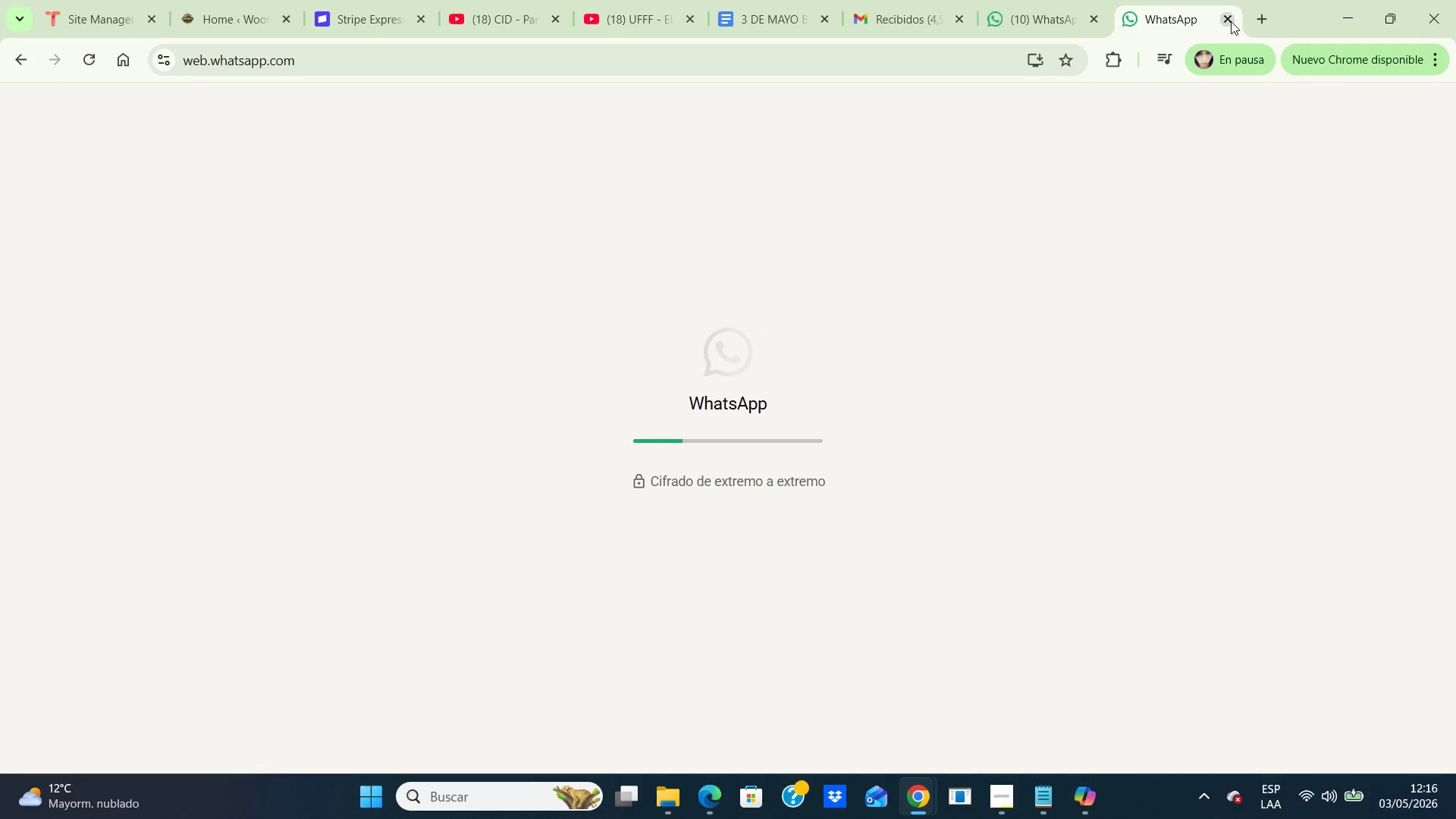 
left_click([1230, 22])
 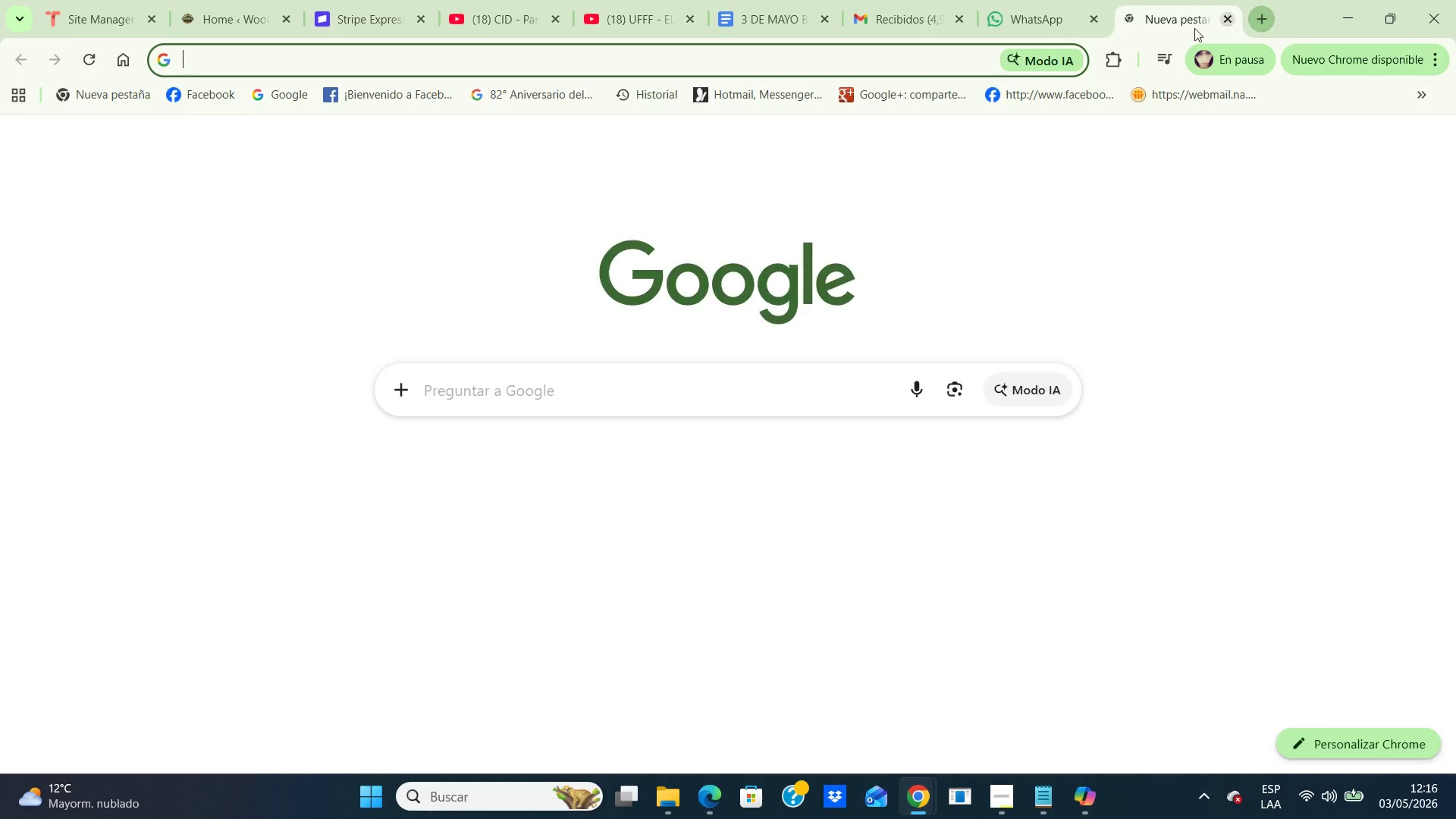 
left_click([1260, 16])
 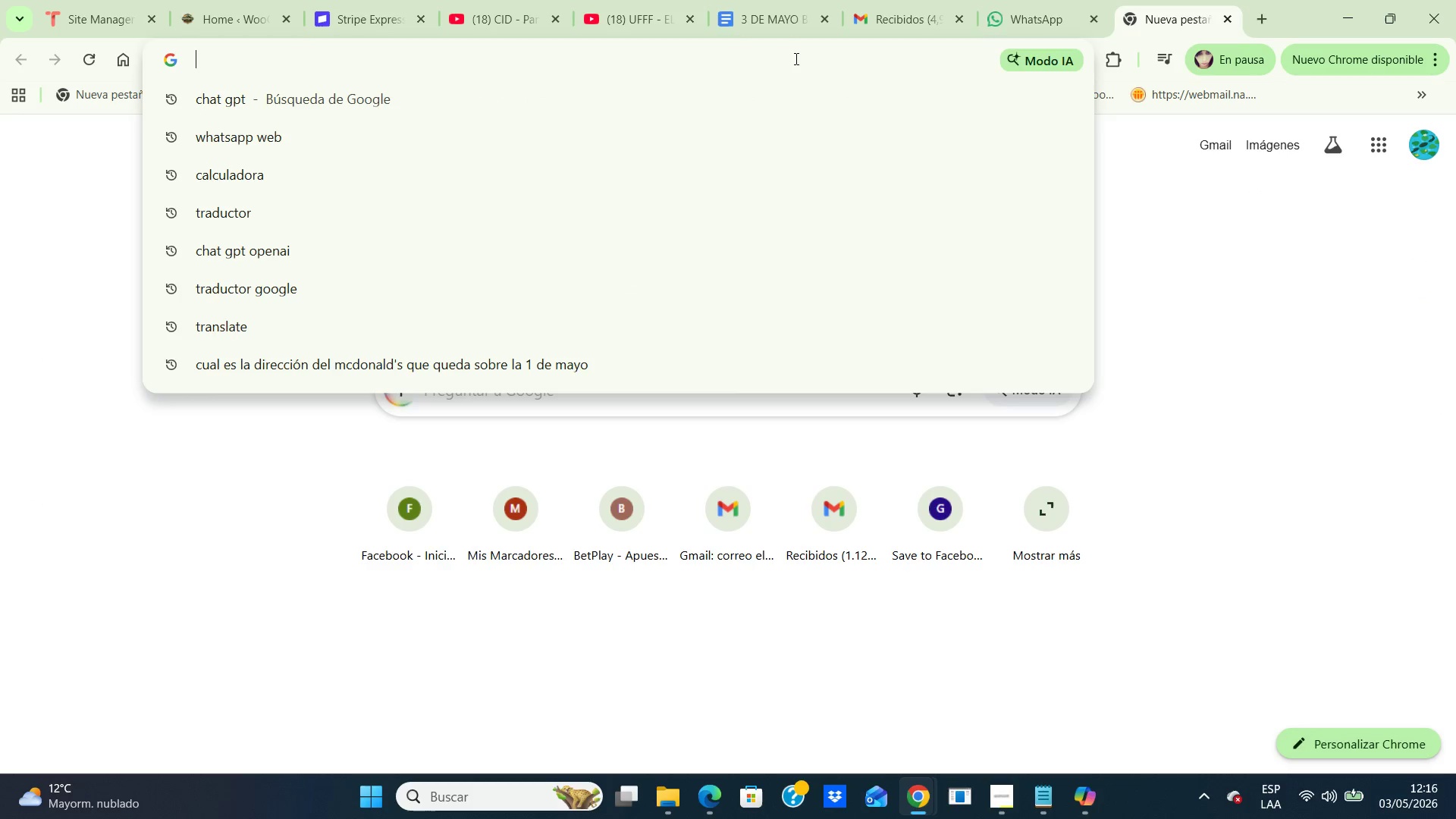 
left_click([795, 58])
 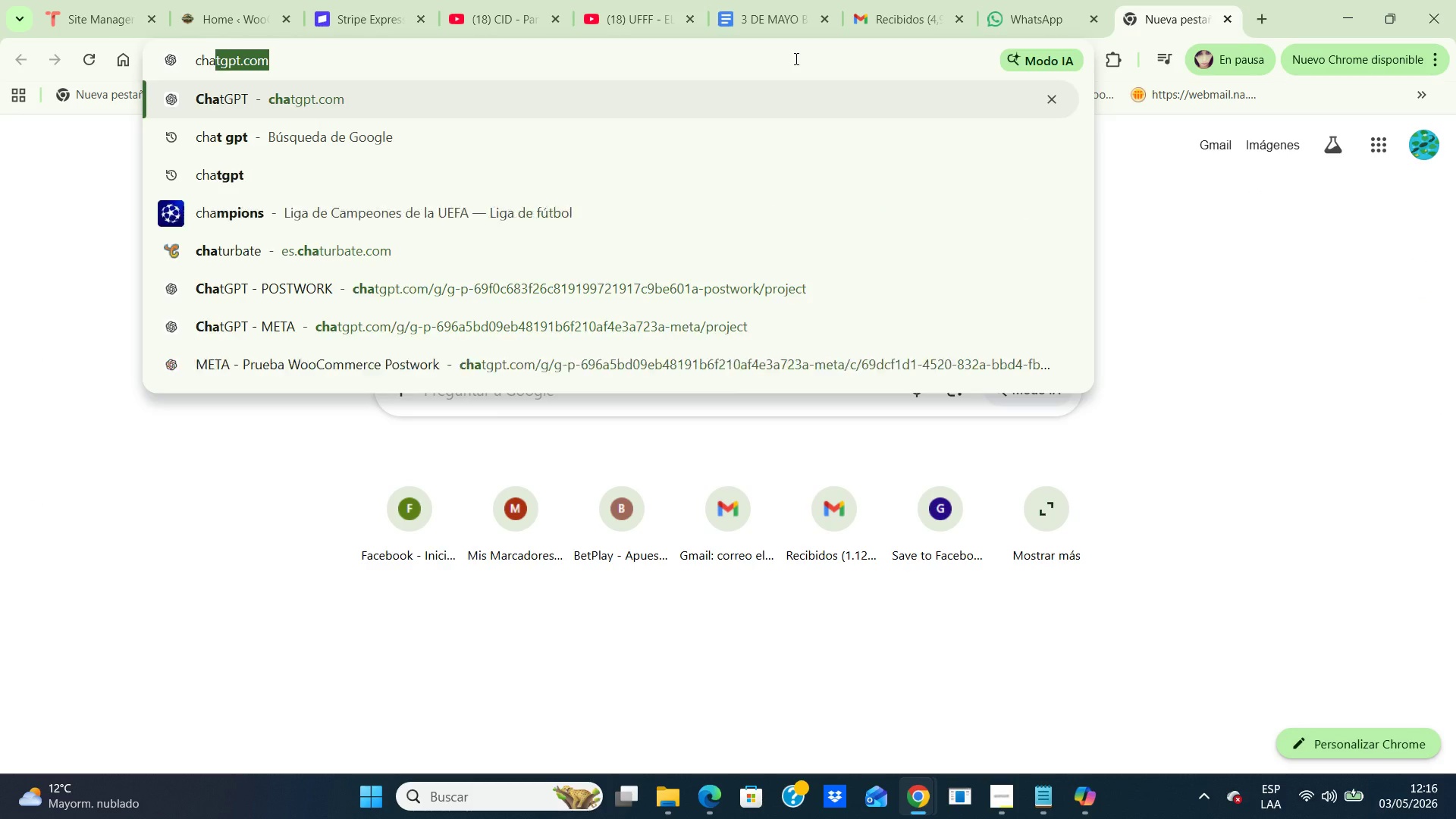 
type(chat )
key(Backspace)
key(Backspace)
 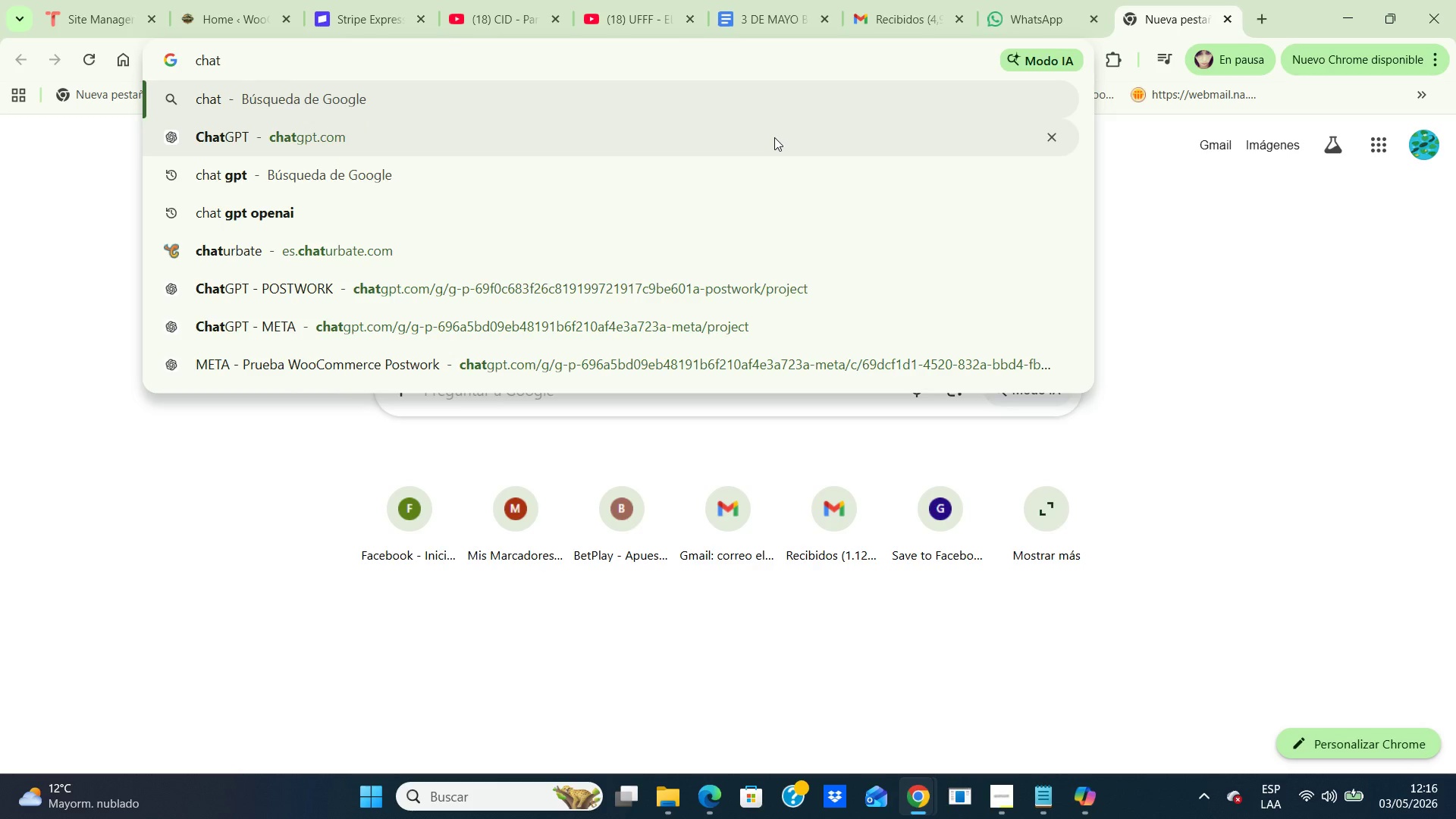 
left_click([774, 137])
 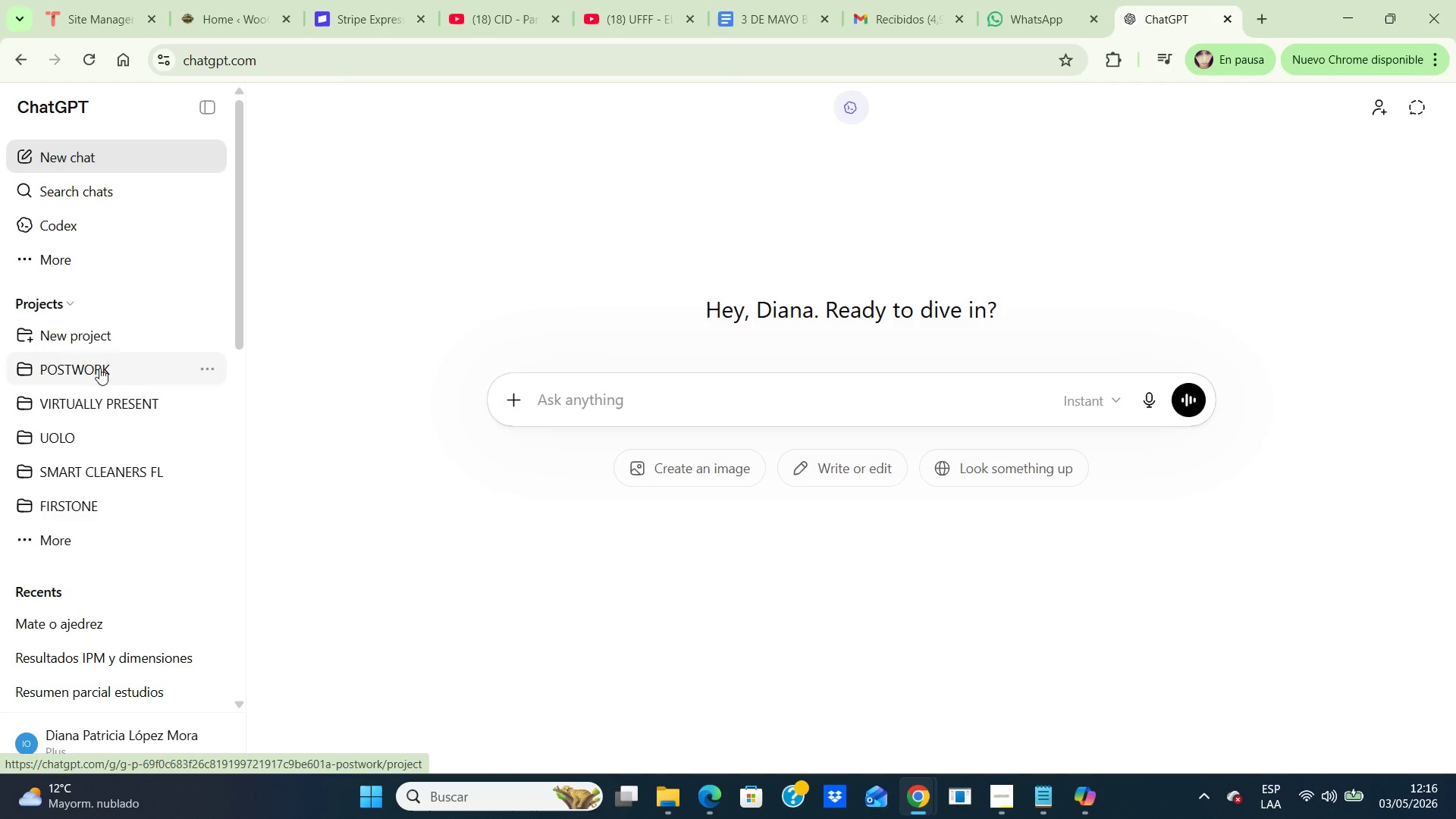 
double_click([99, 368])
 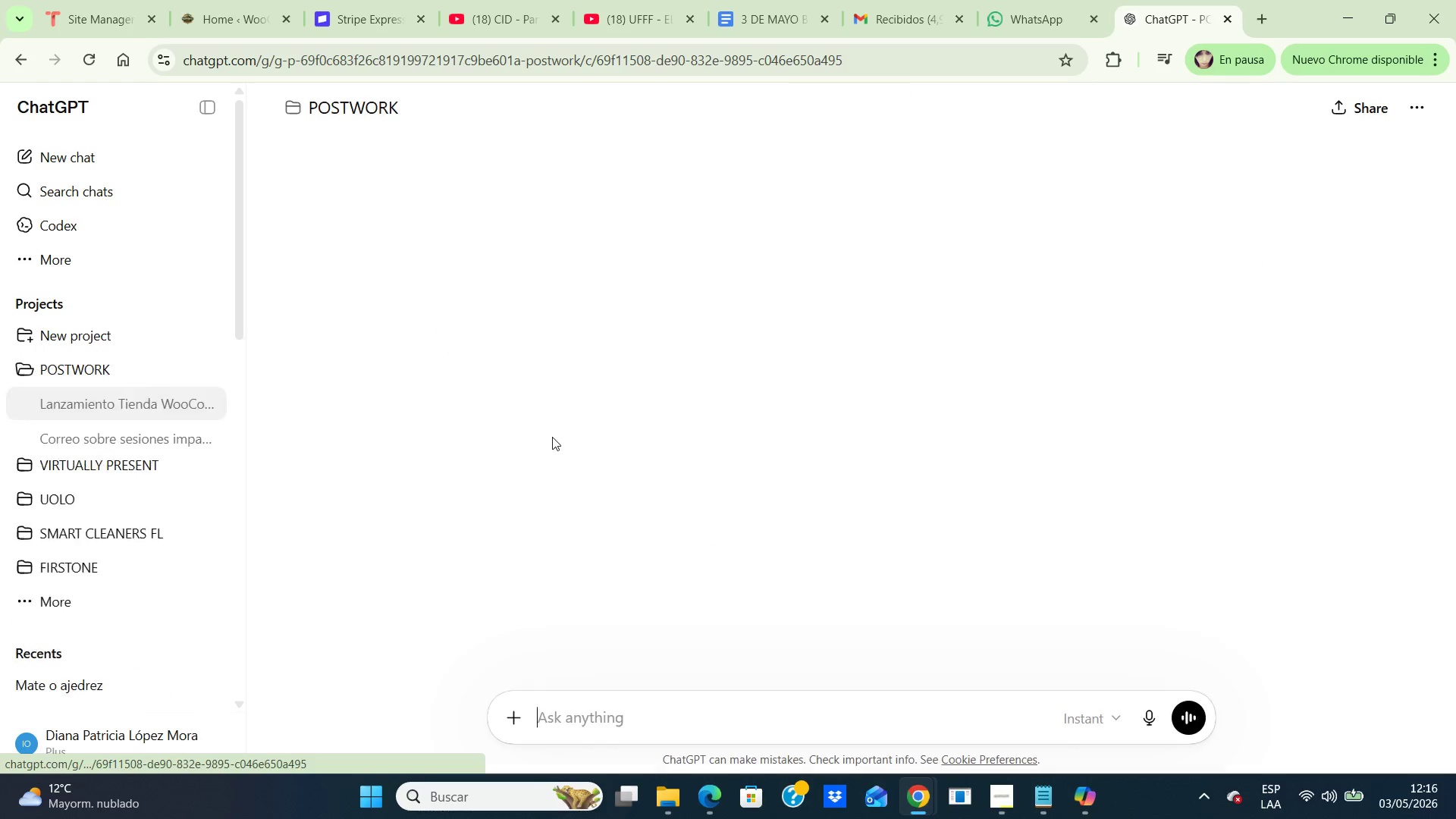 
double_click([552, 437])
 